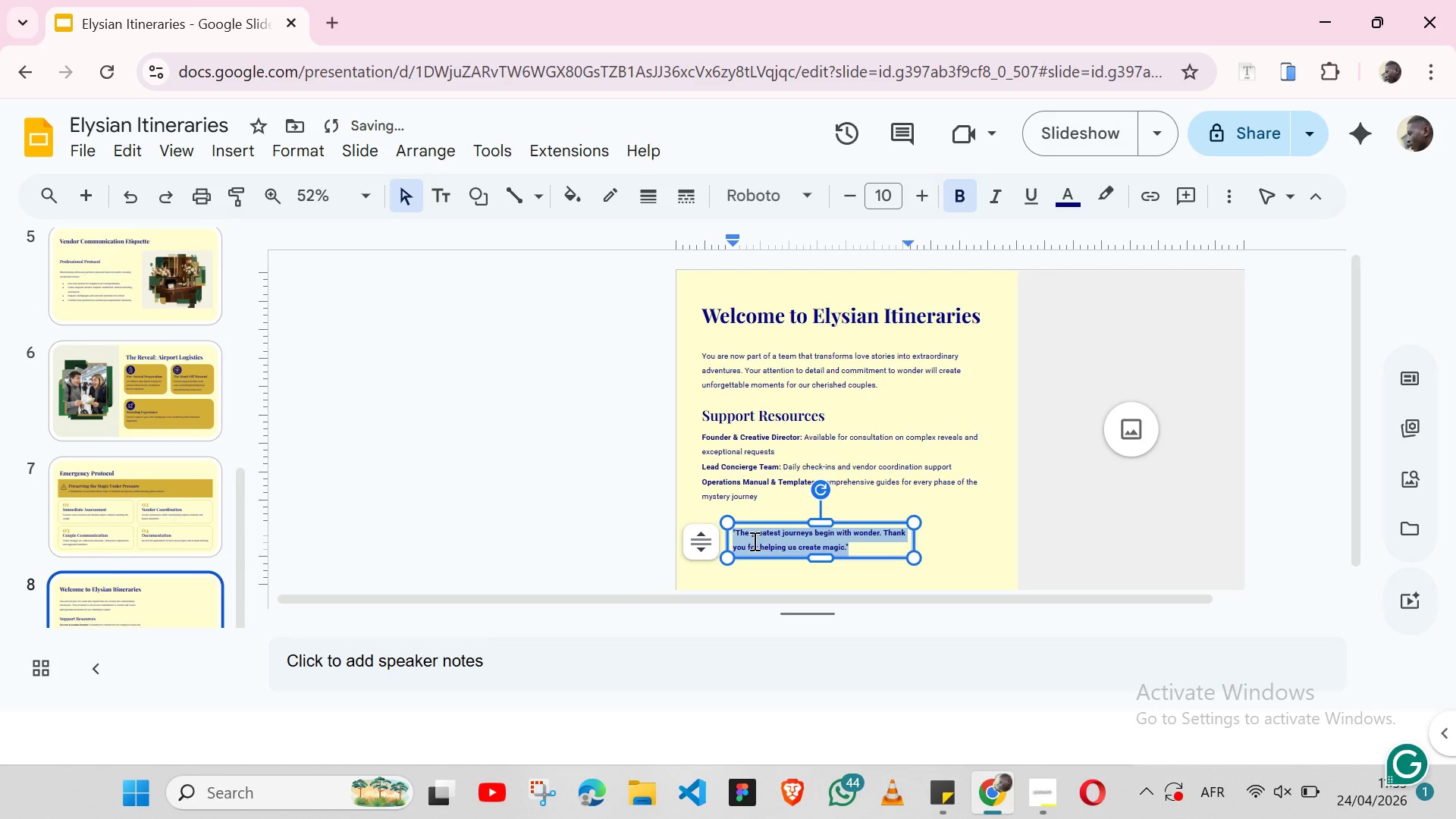 
key(Control+B)
 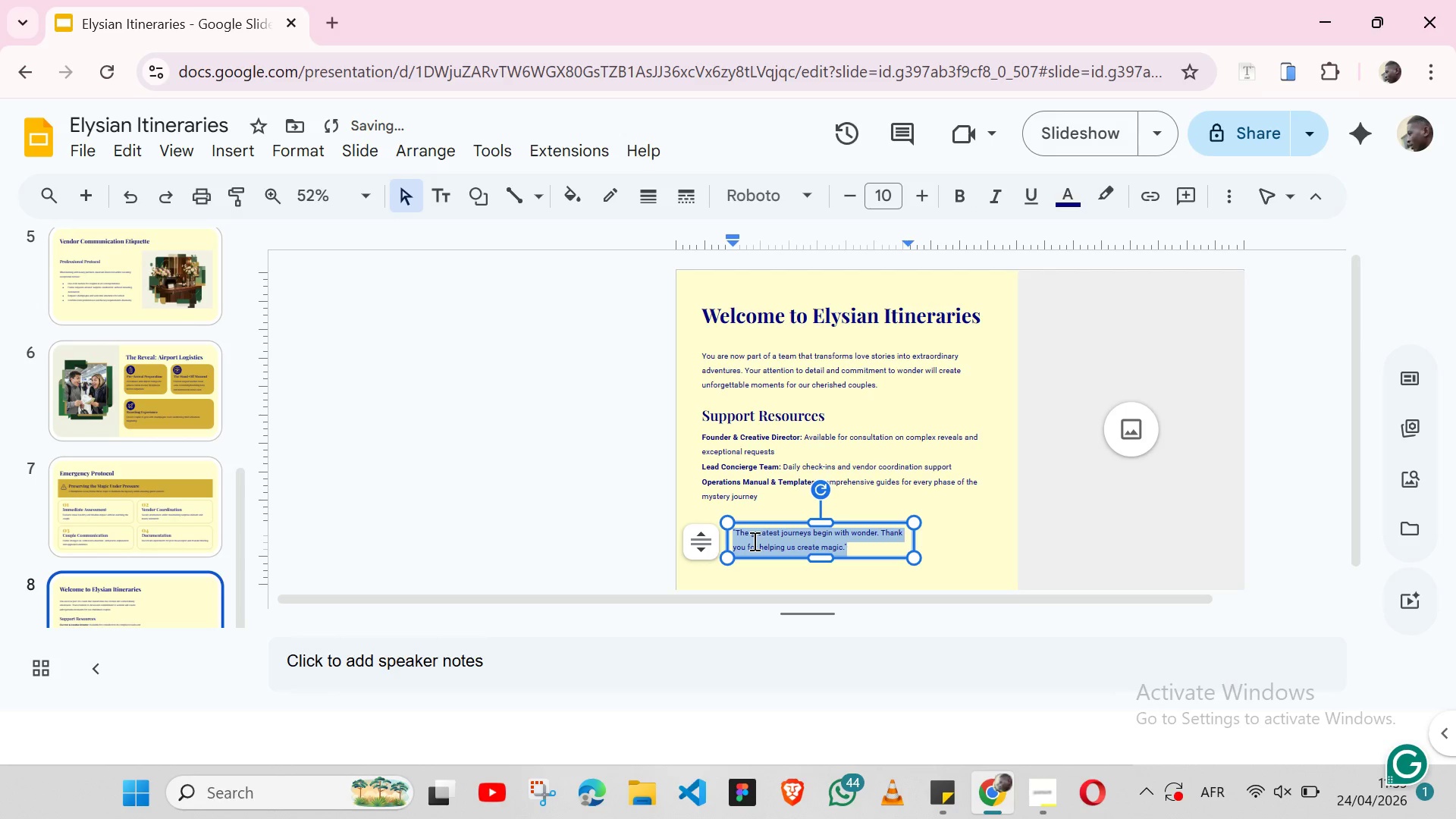 
key(Control+I)
 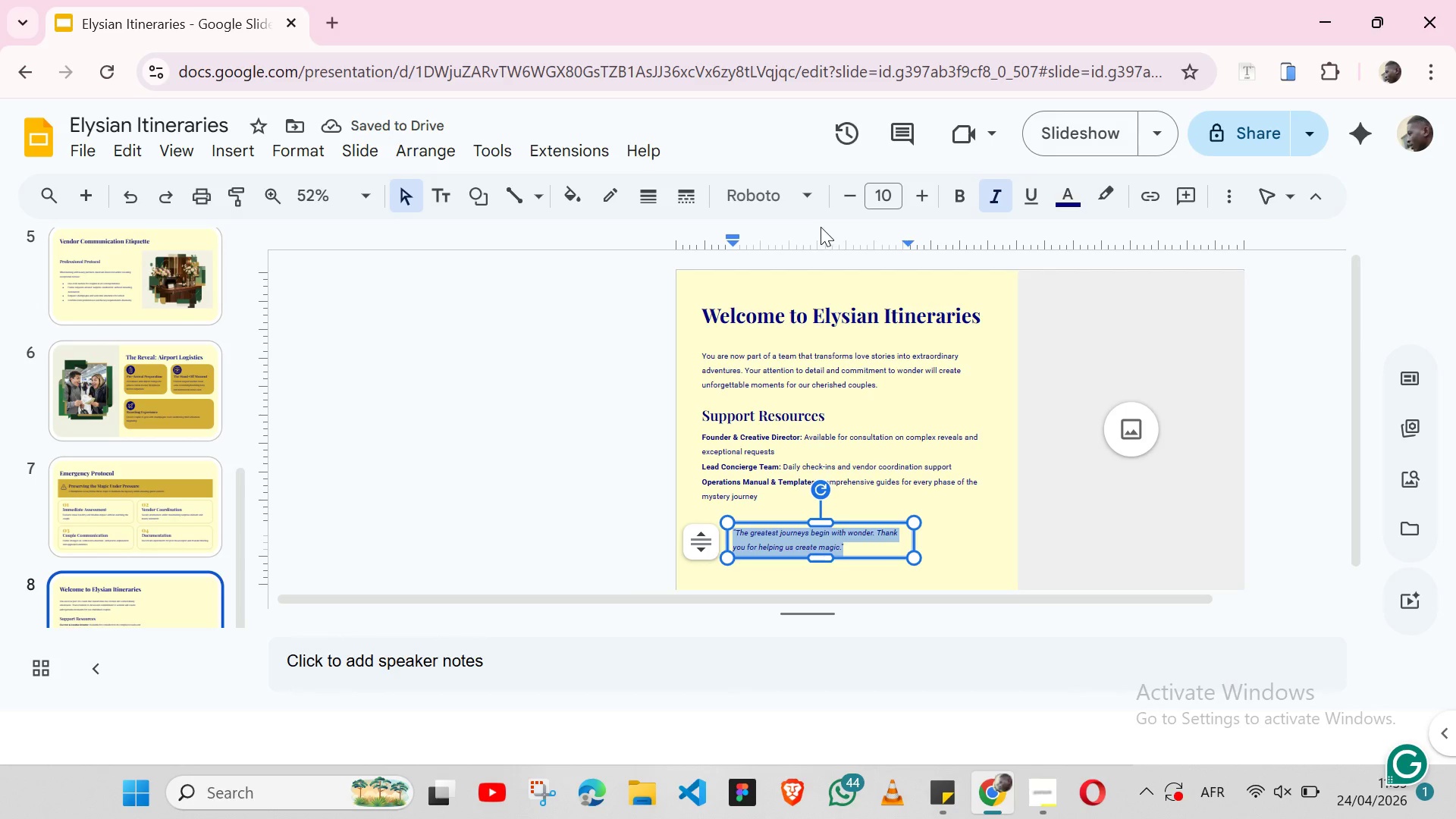 
left_click([810, 191])
 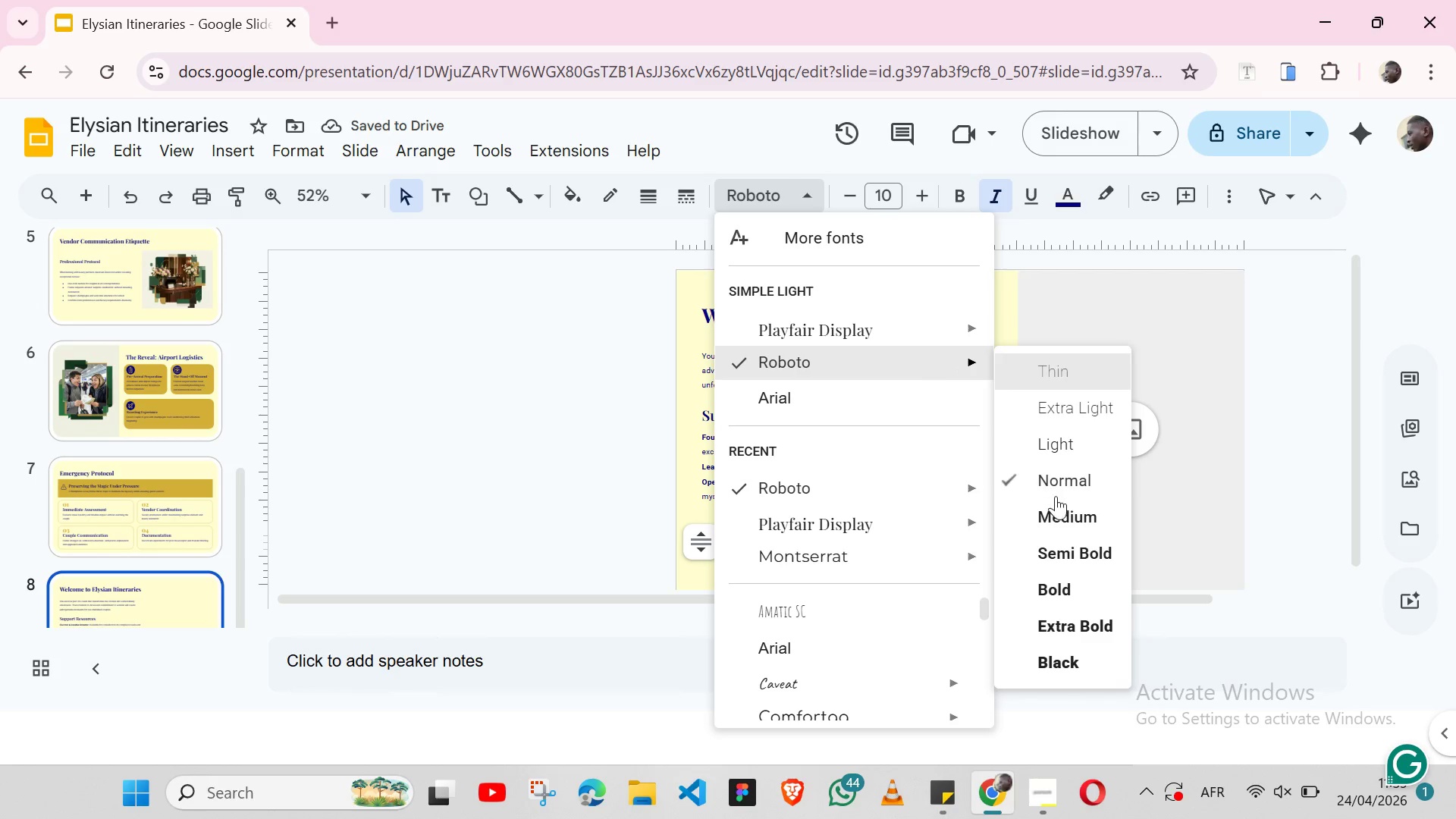 
left_click([1060, 511])
 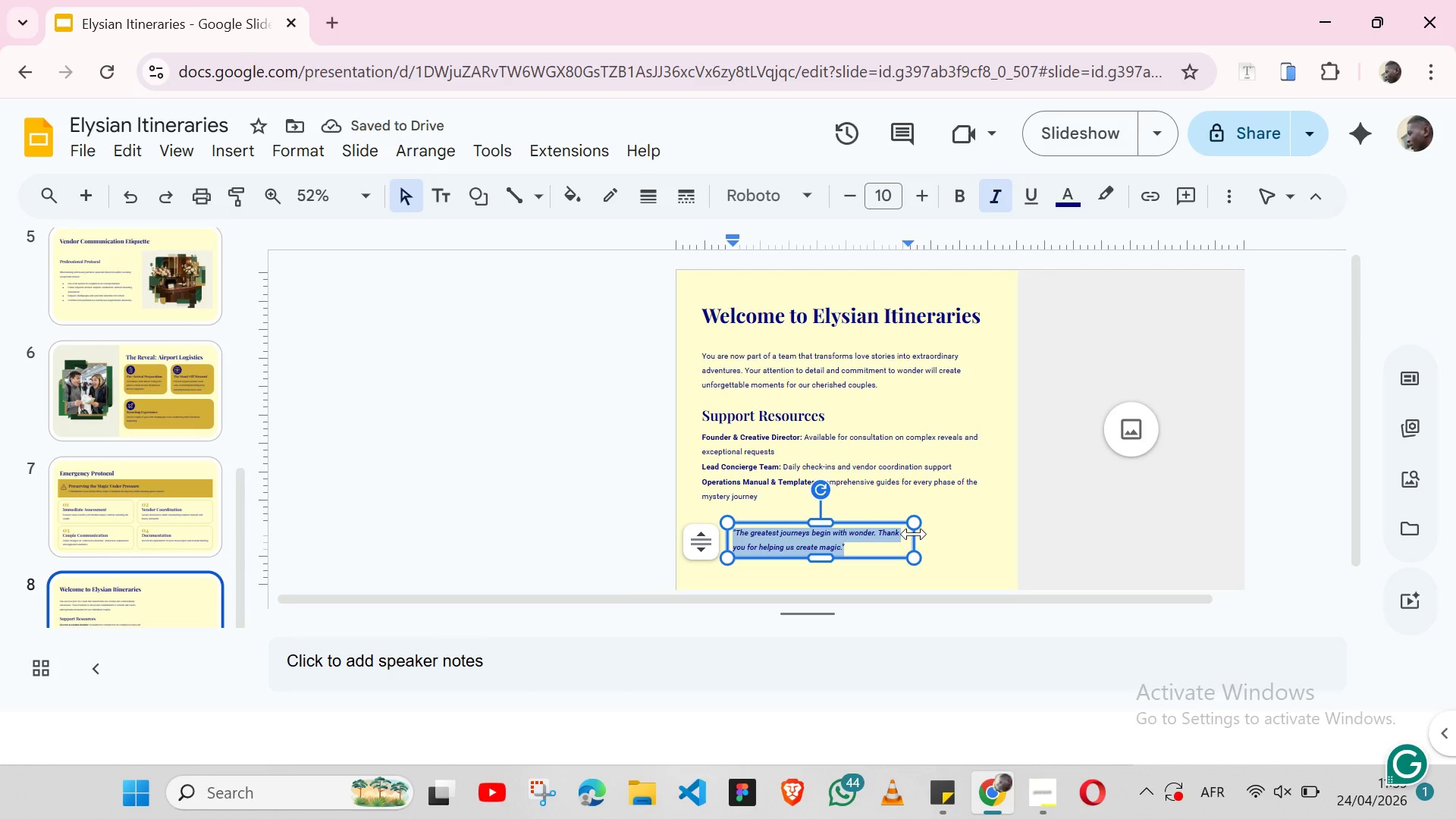 
wait(5.34)
 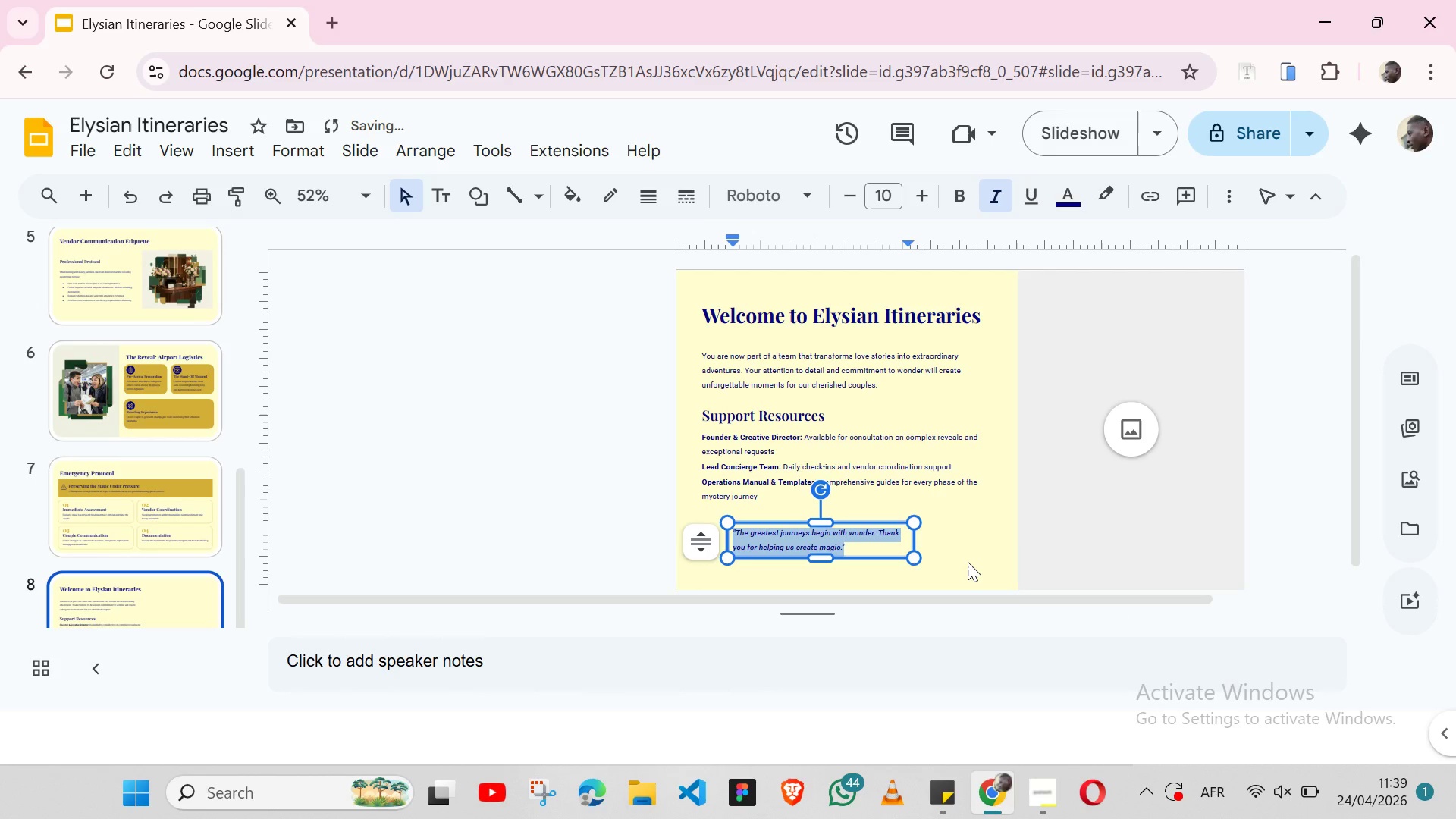 
left_click_drag(start_coordinate=[914, 534], to_coordinate=[978, 526])
 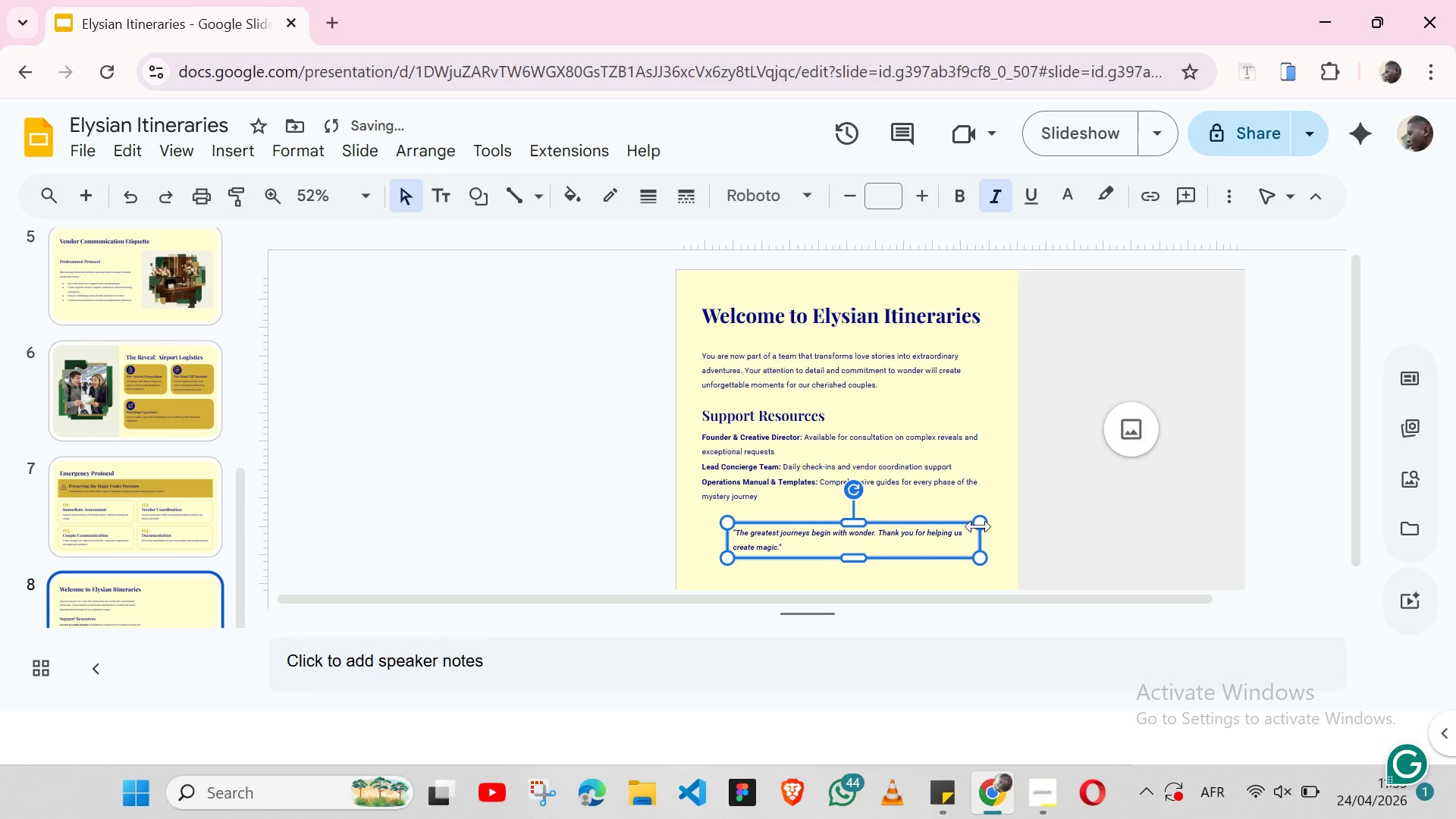 
hold_key(key=ShiftLeft, duration=1.51)
left_click([715, 503])
 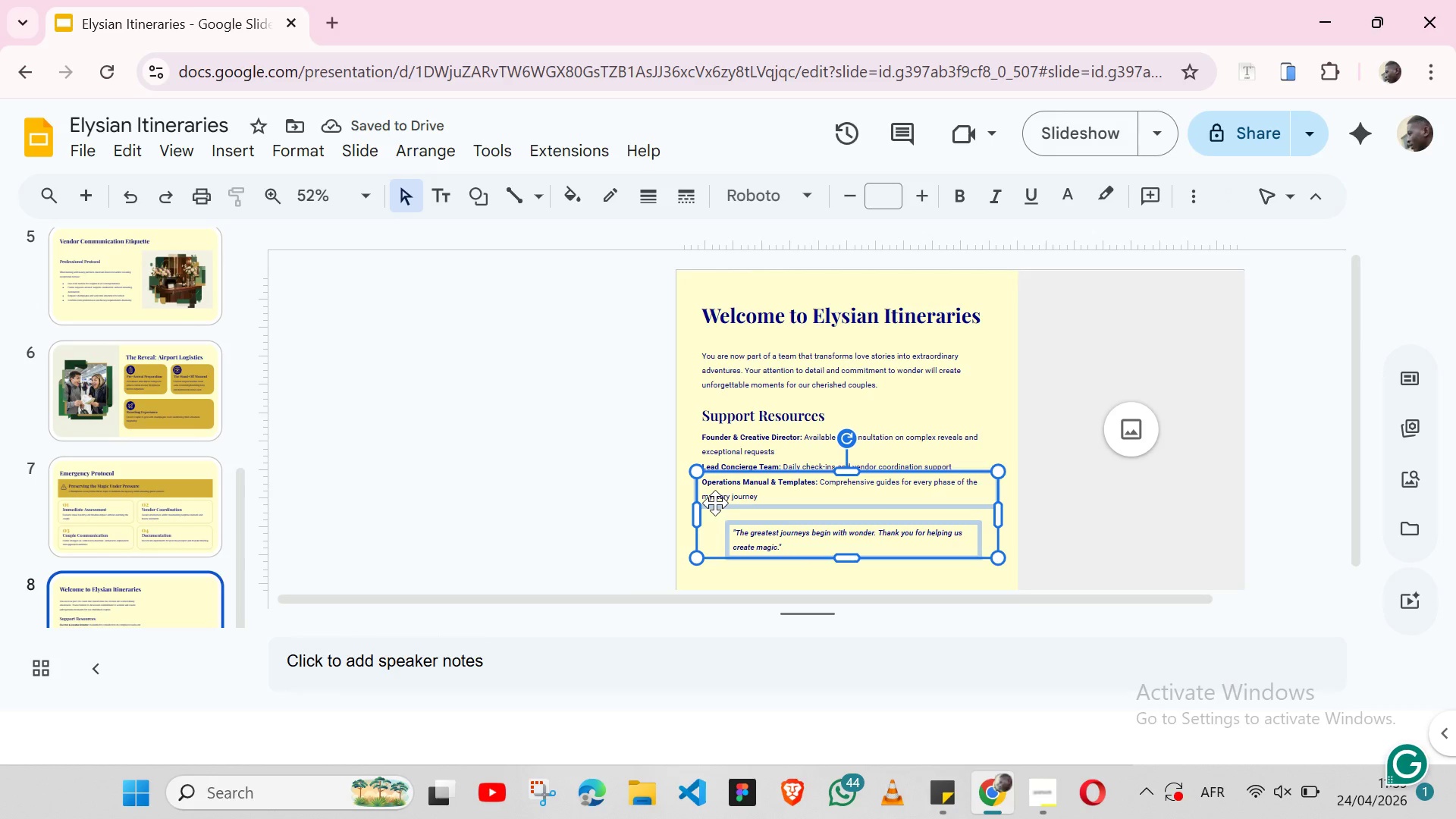 
hold_key(key=ShiftLeft, duration=0.52)
 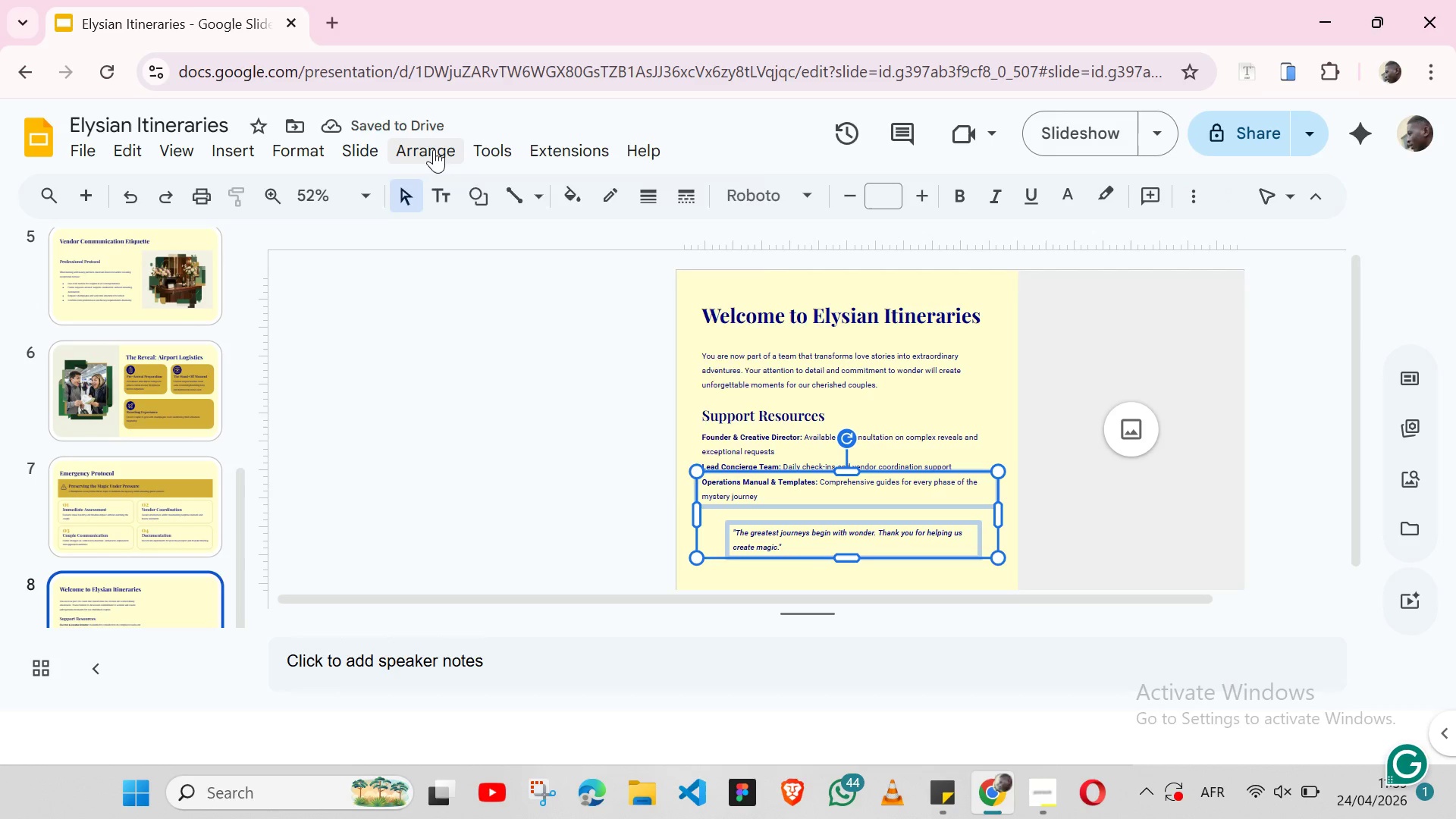 
left_click([434, 149])
 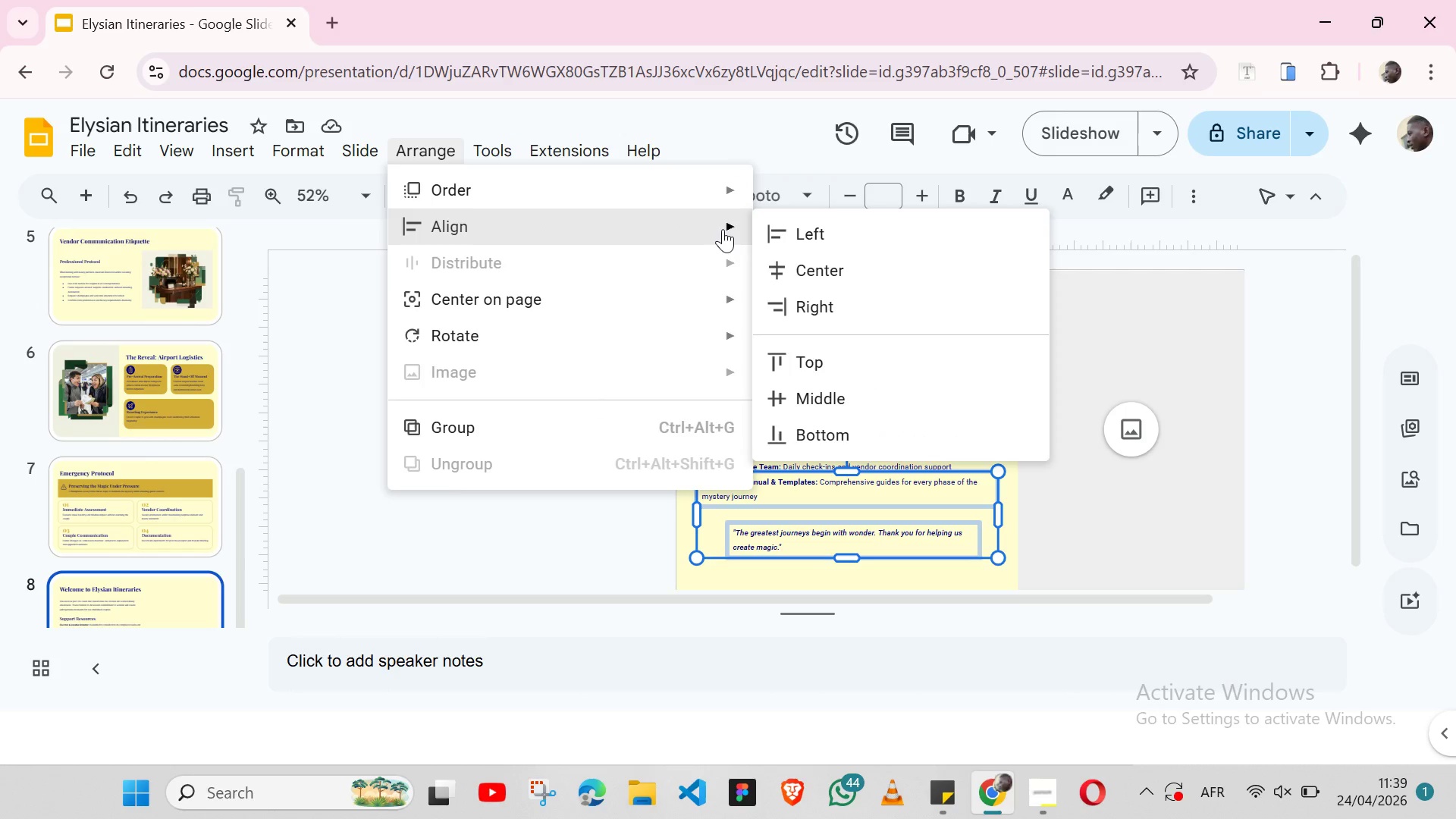 
left_click([805, 229])
 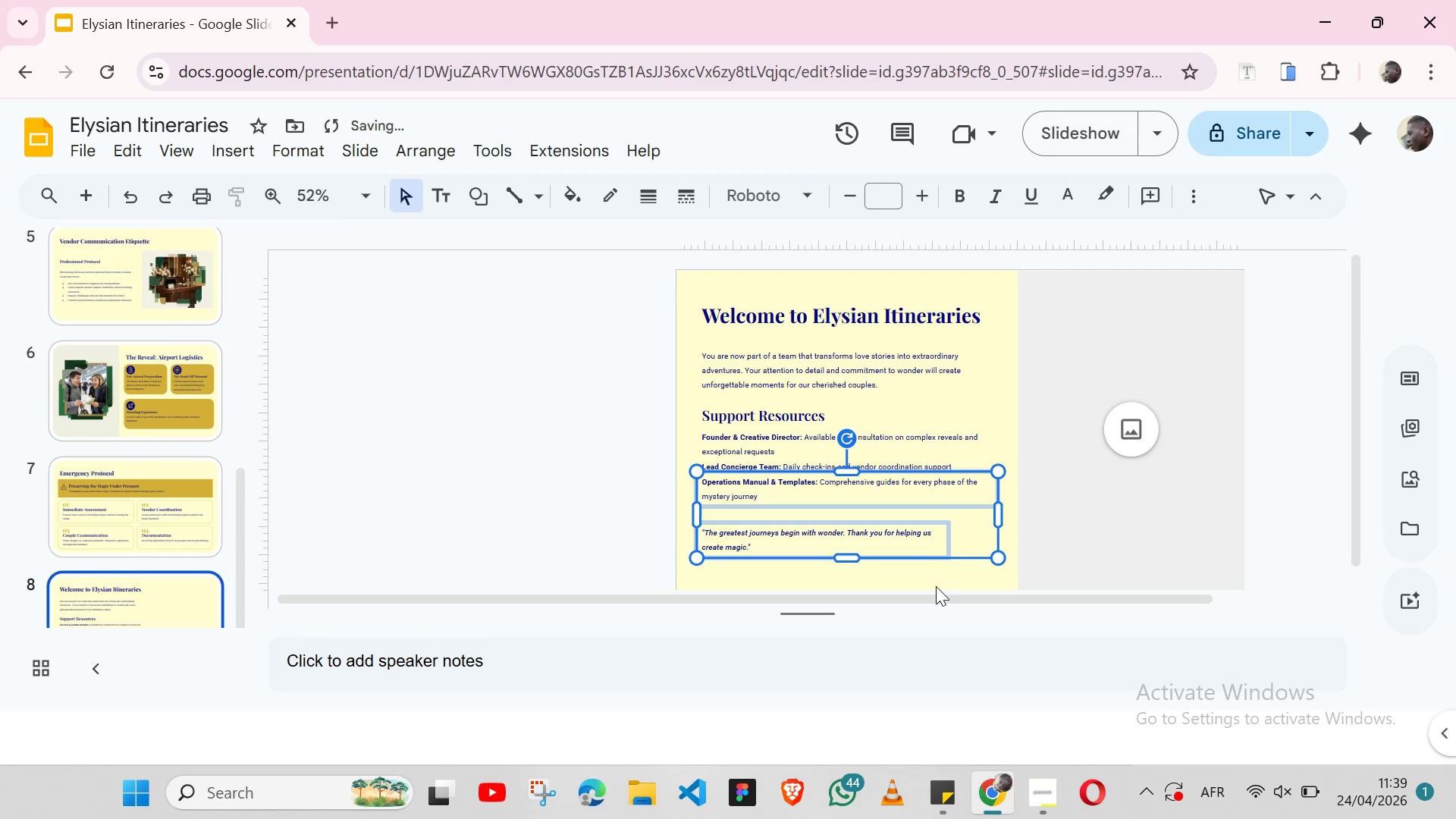 
left_click([936, 573])
 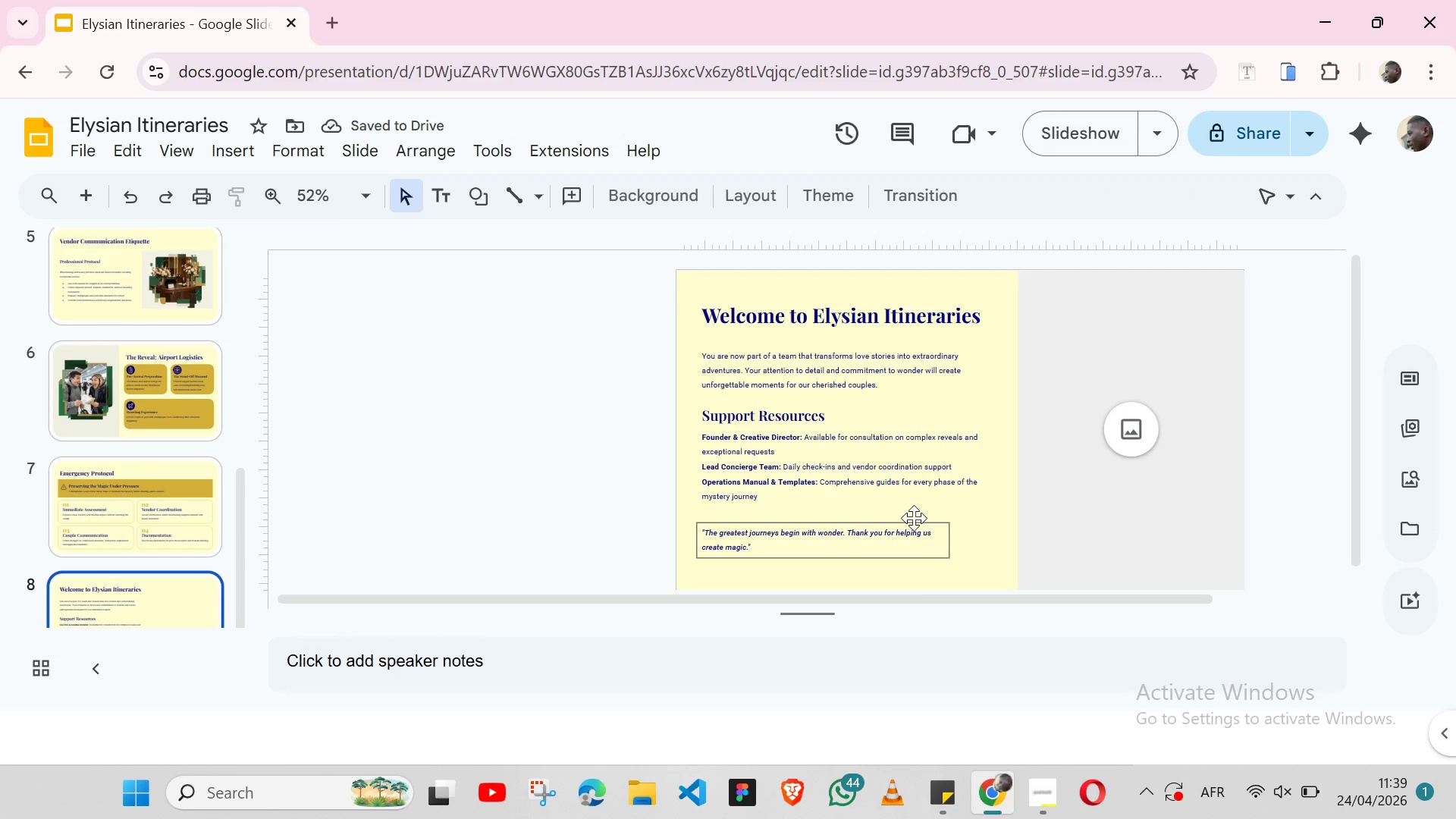 
left_click([914, 518])
 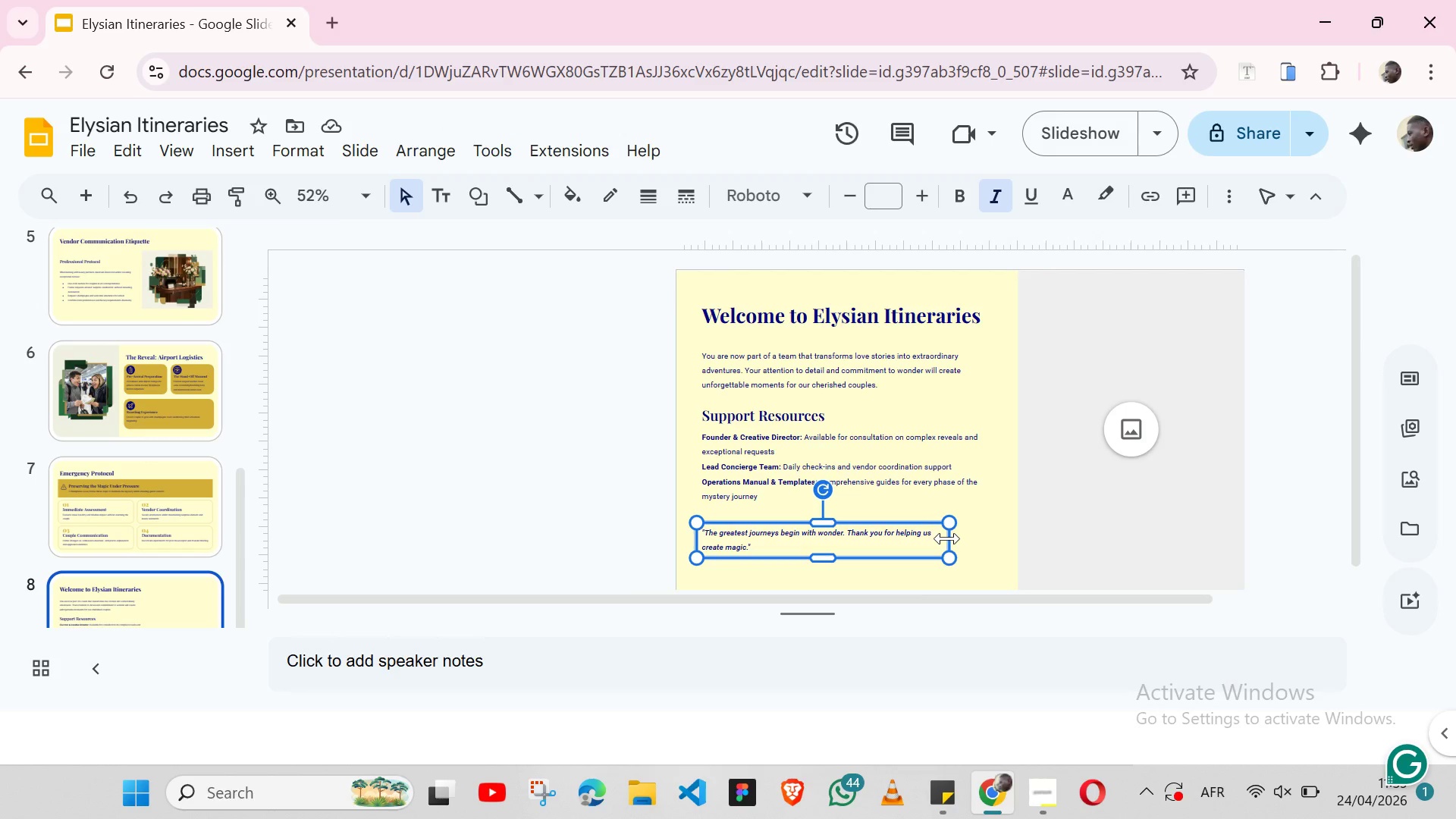 
left_click_drag(start_coordinate=[947, 538], to_coordinate=[999, 537])
 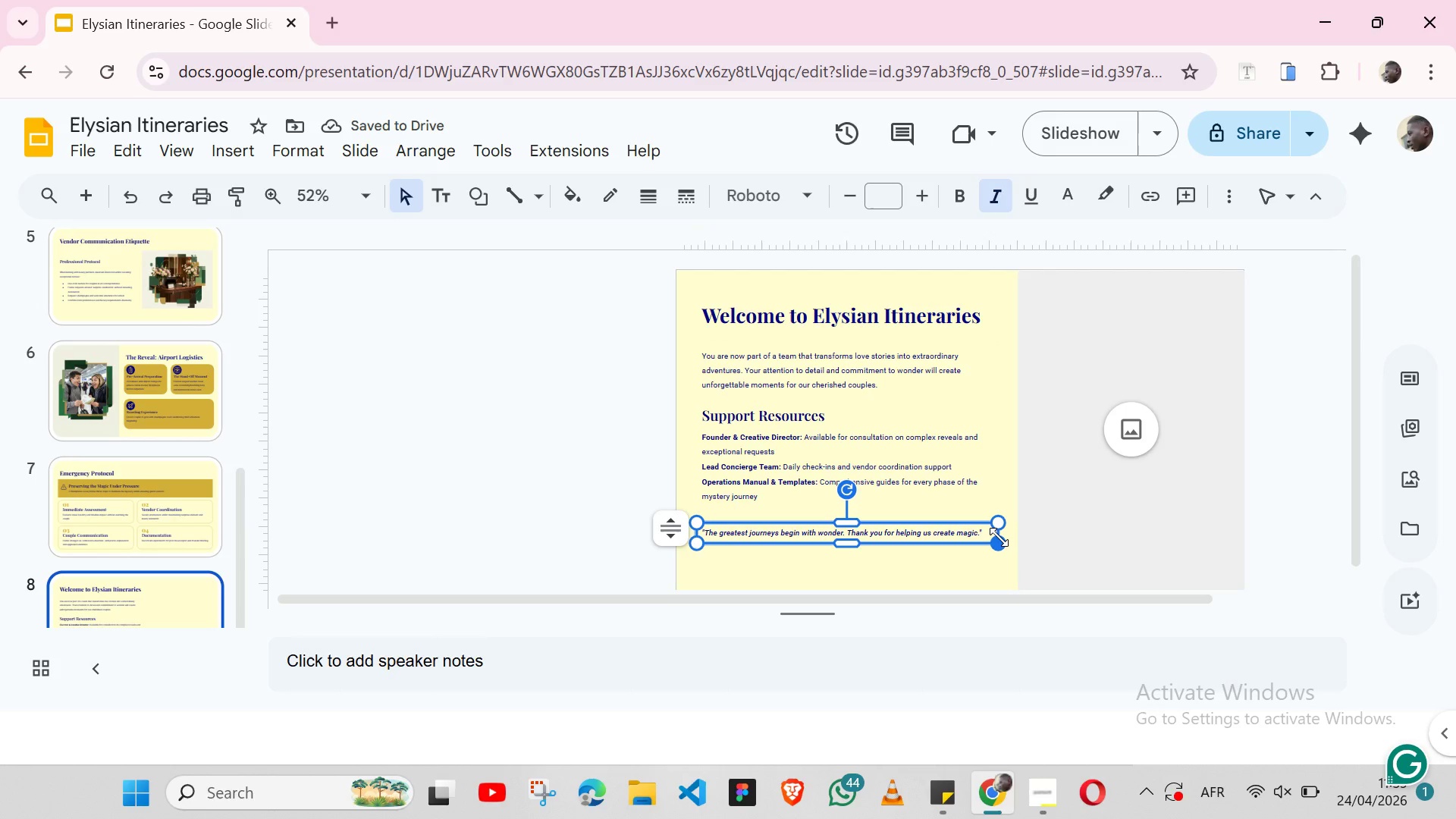 
wait(8.09)
 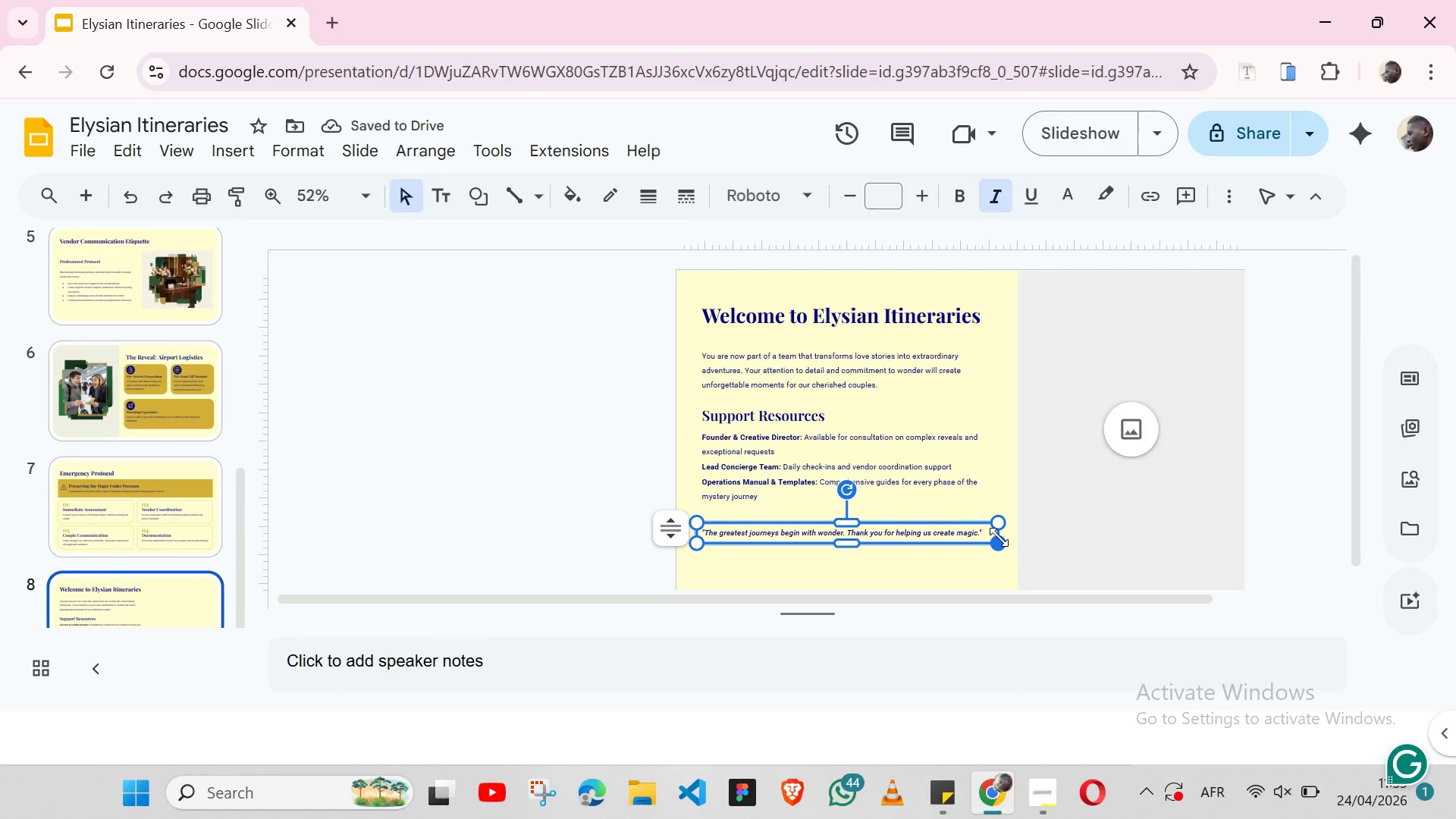 
left_click([719, 566])
 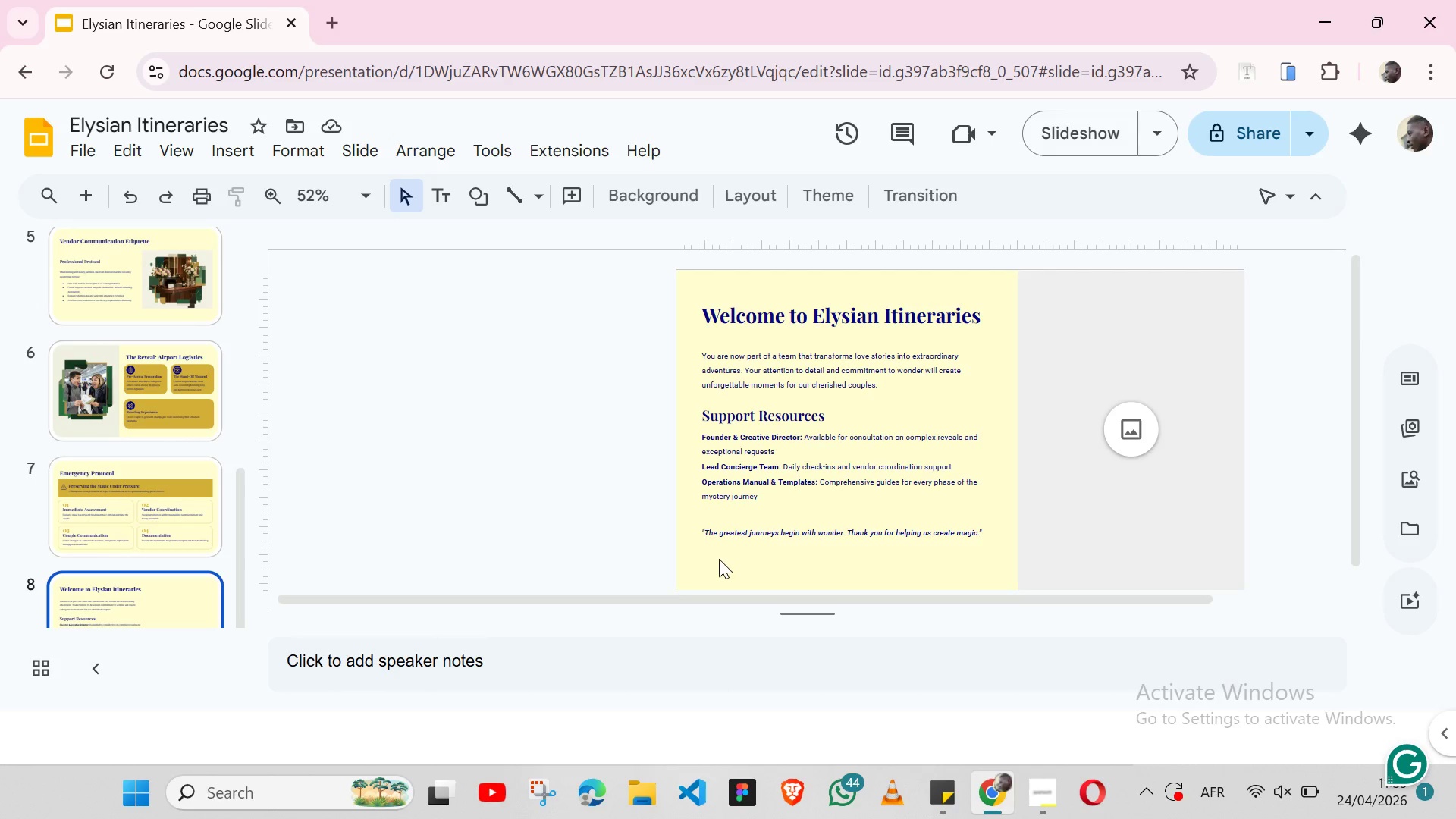 
left_click([711, 542])
 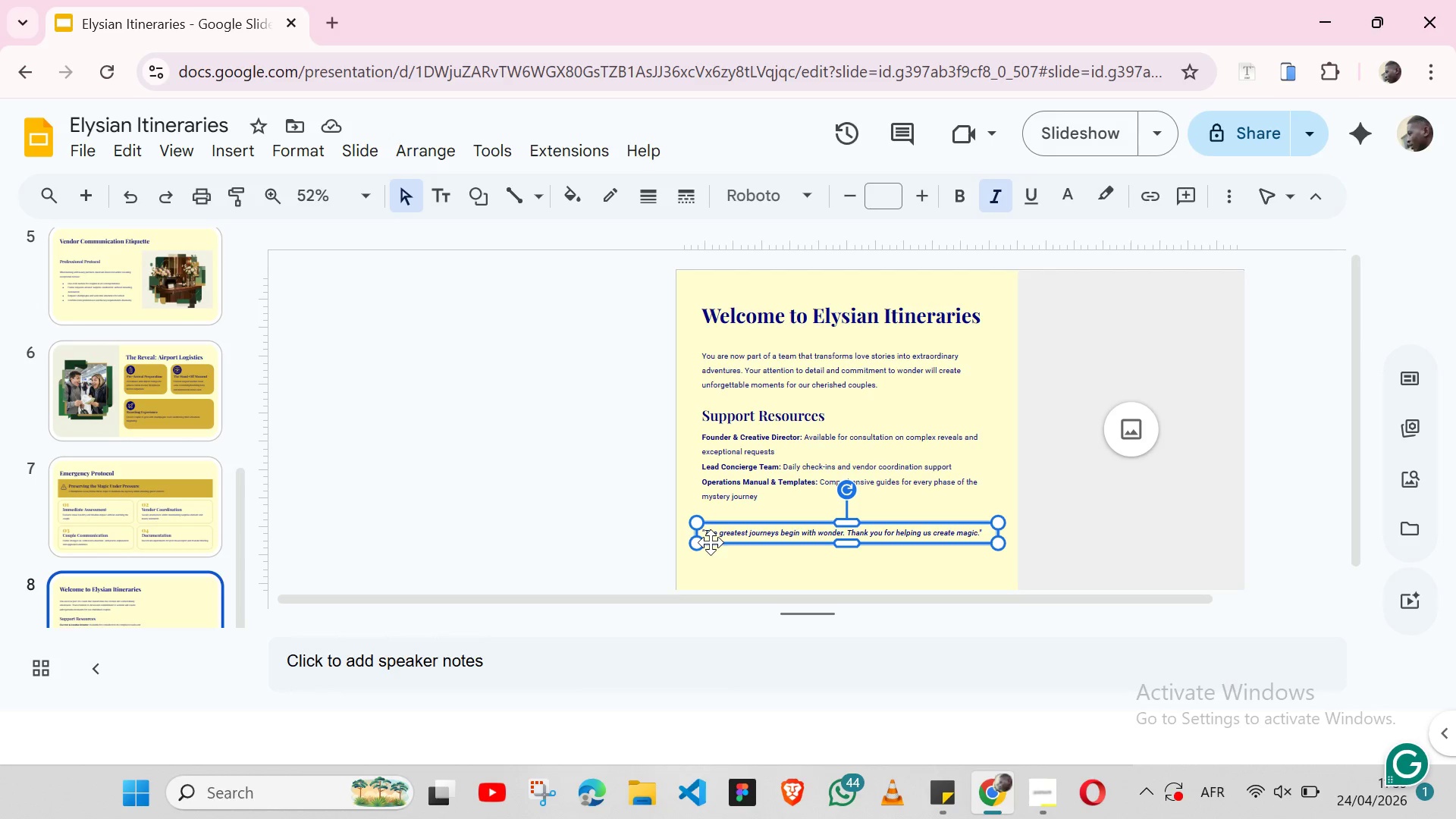 
key(Shift+ArrowDown)
 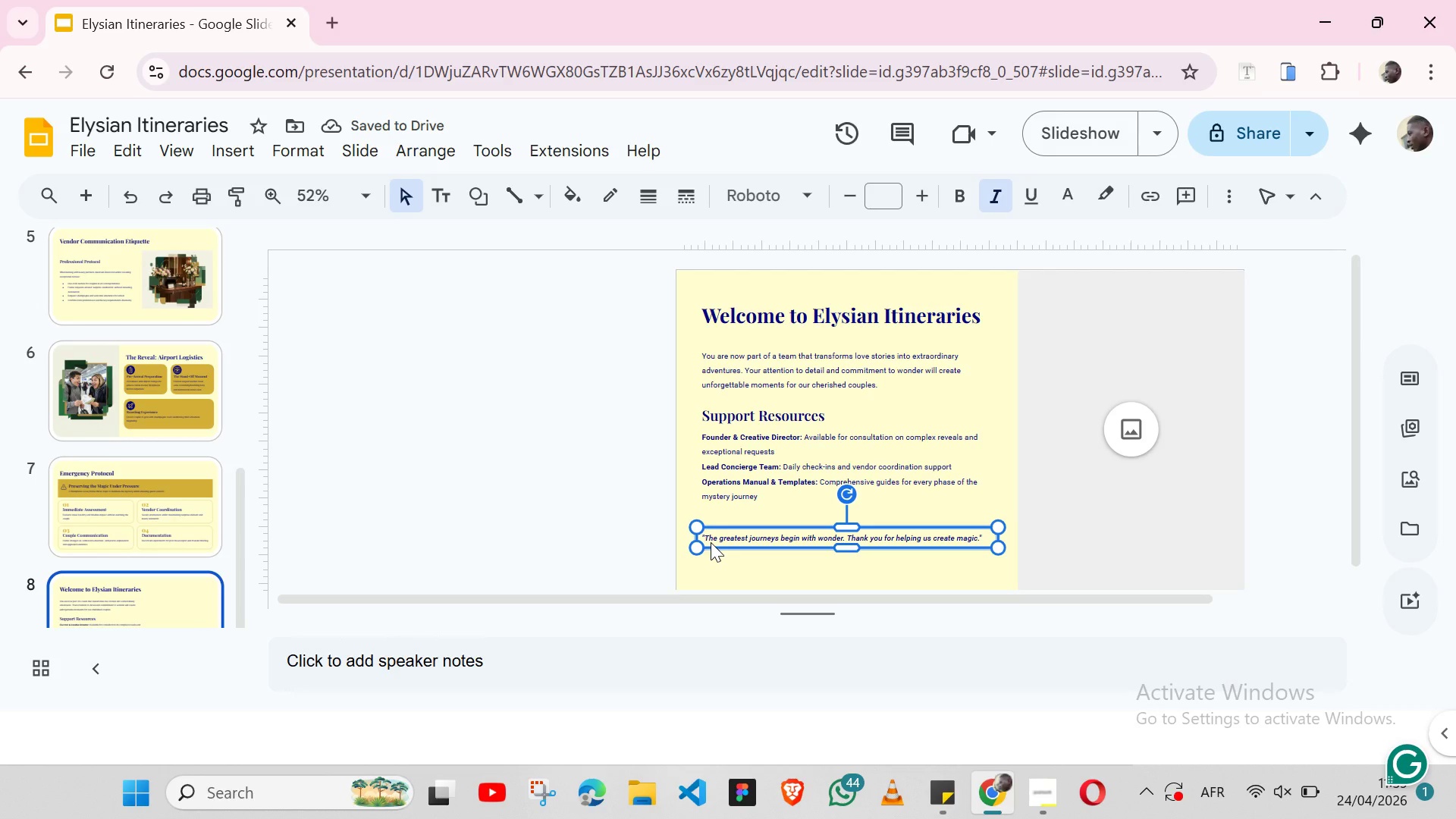 
left_click([712, 554])
 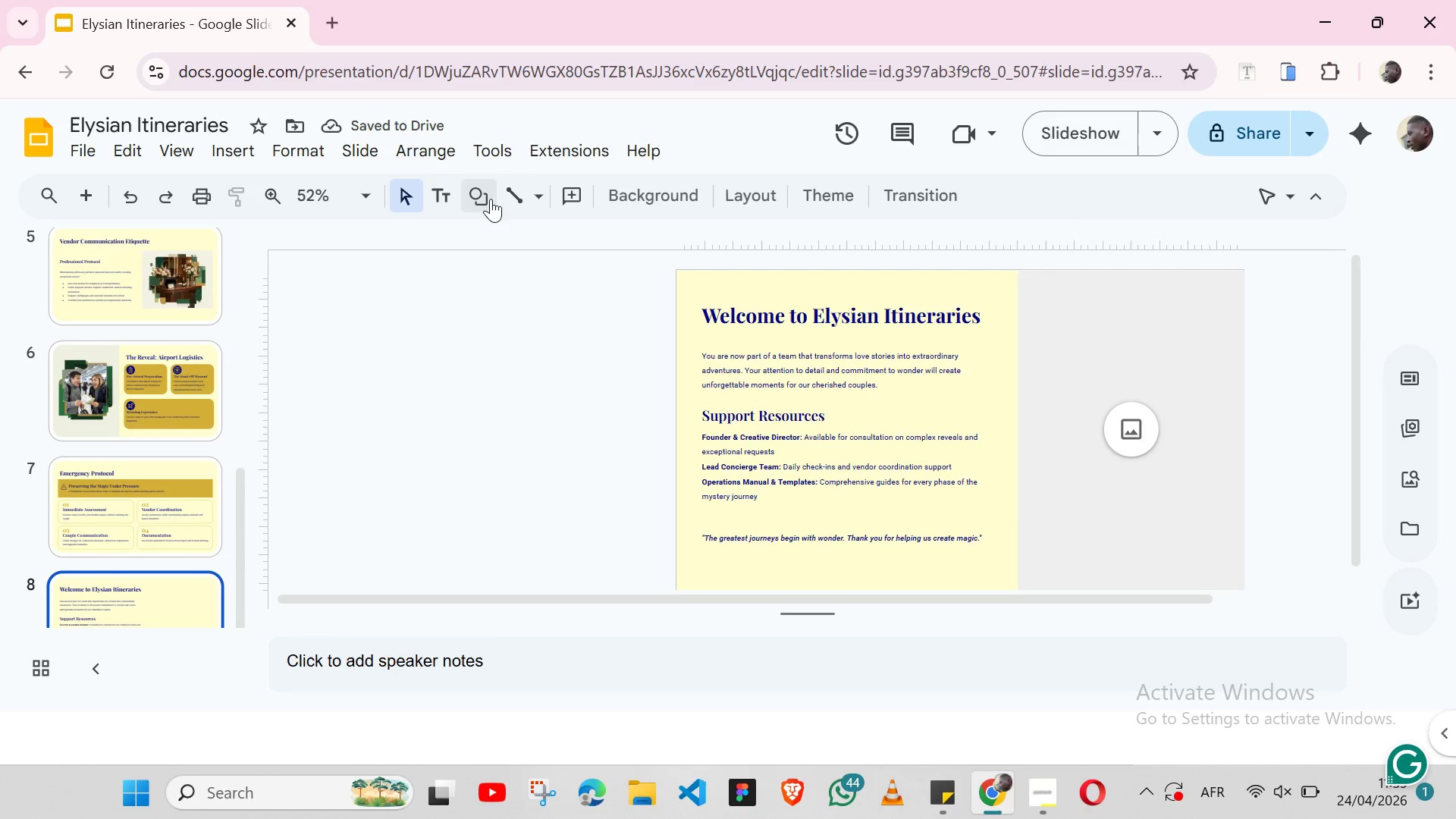 
left_click([477, 199])
 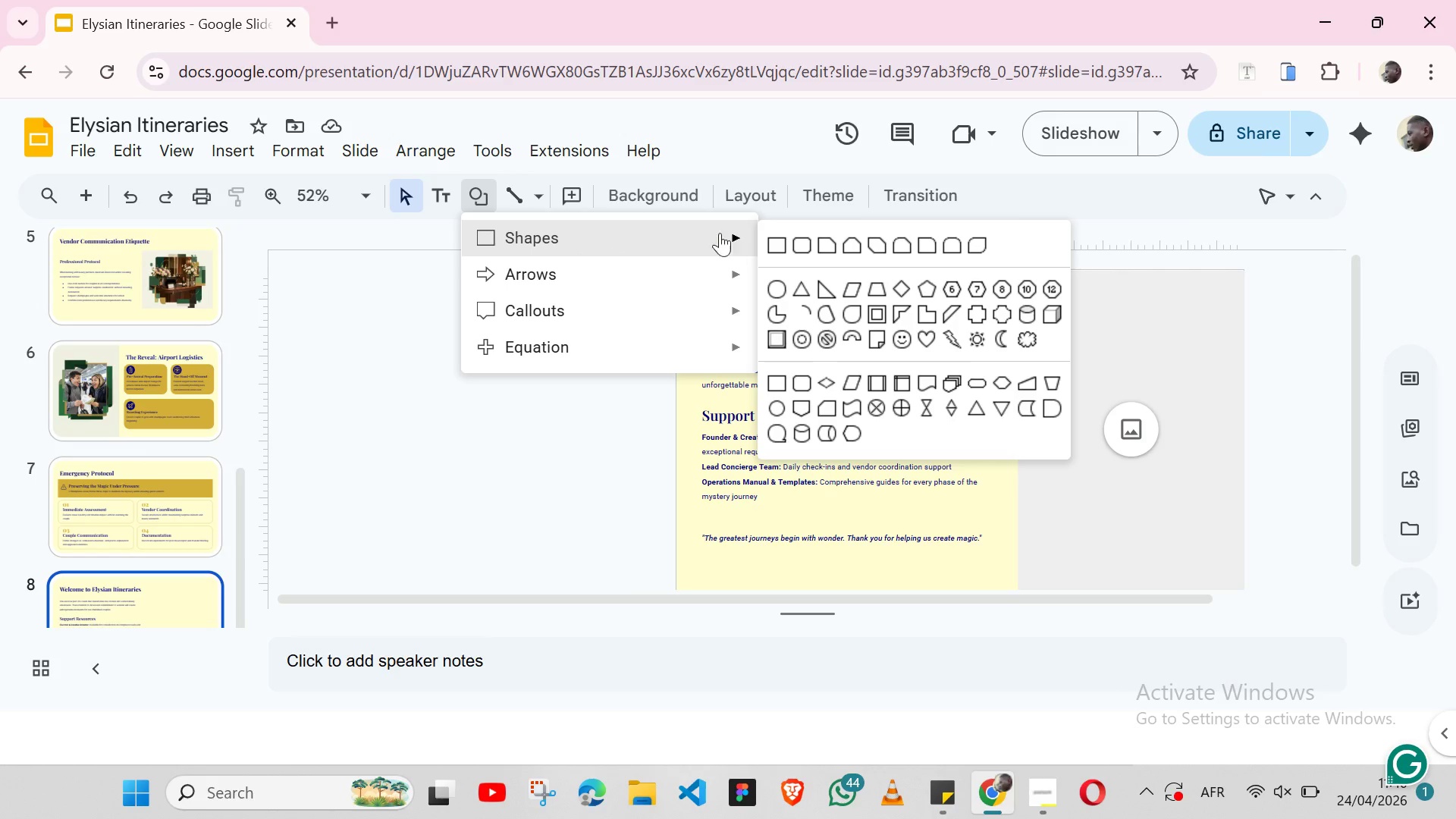 
mouse_move([761, 238])
 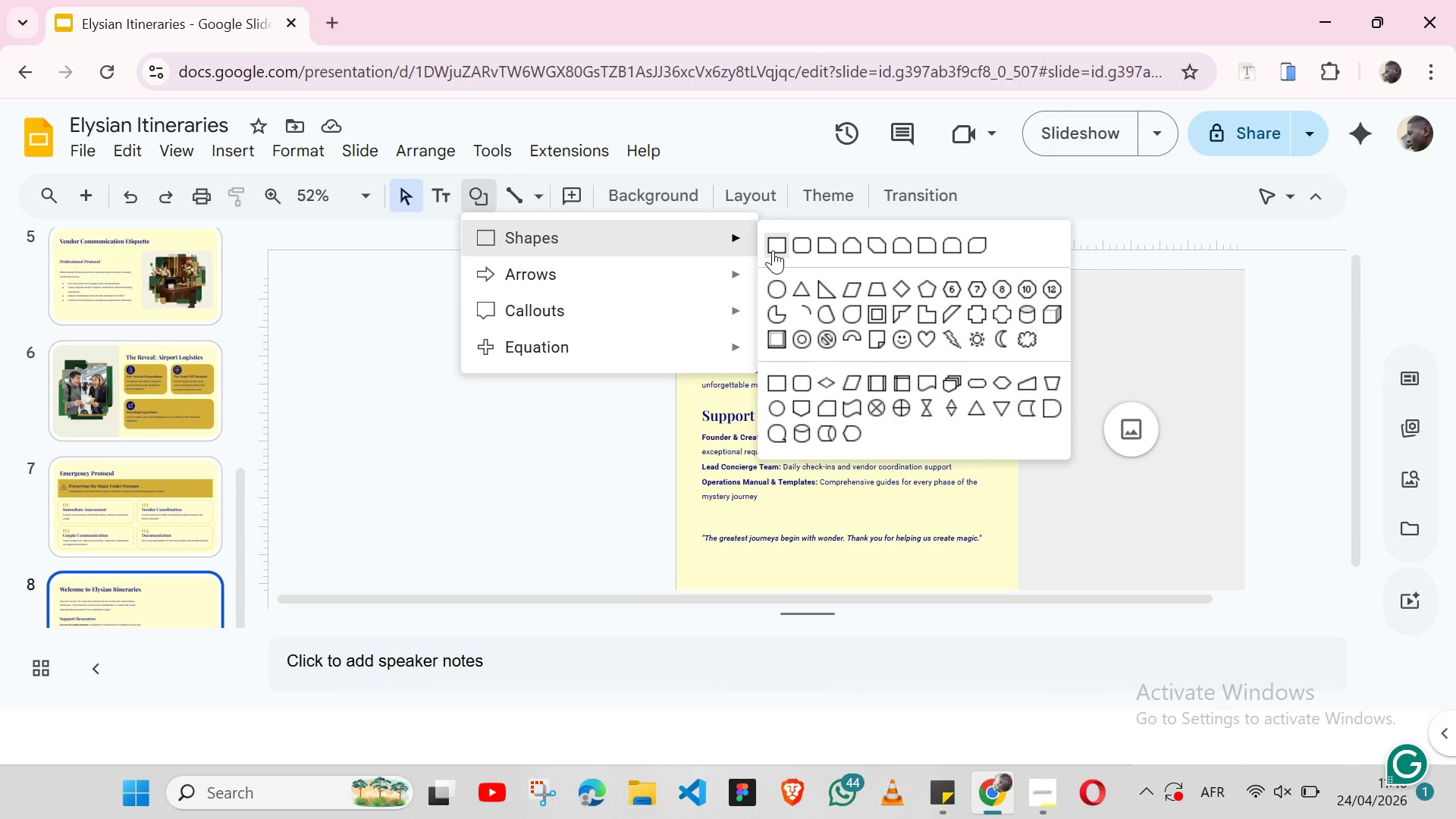 
left_click([771, 250])
 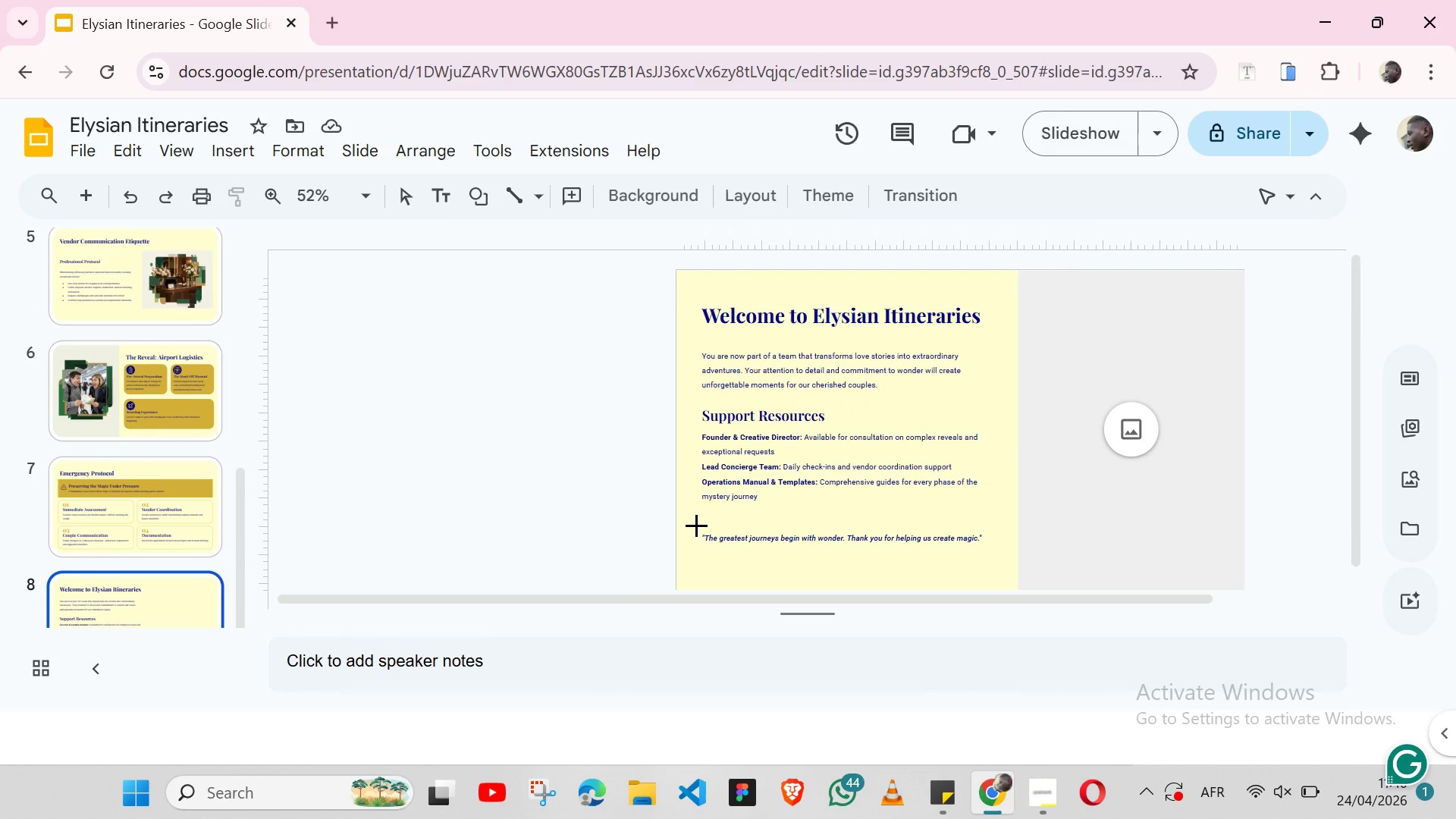 
wait(8.73)
 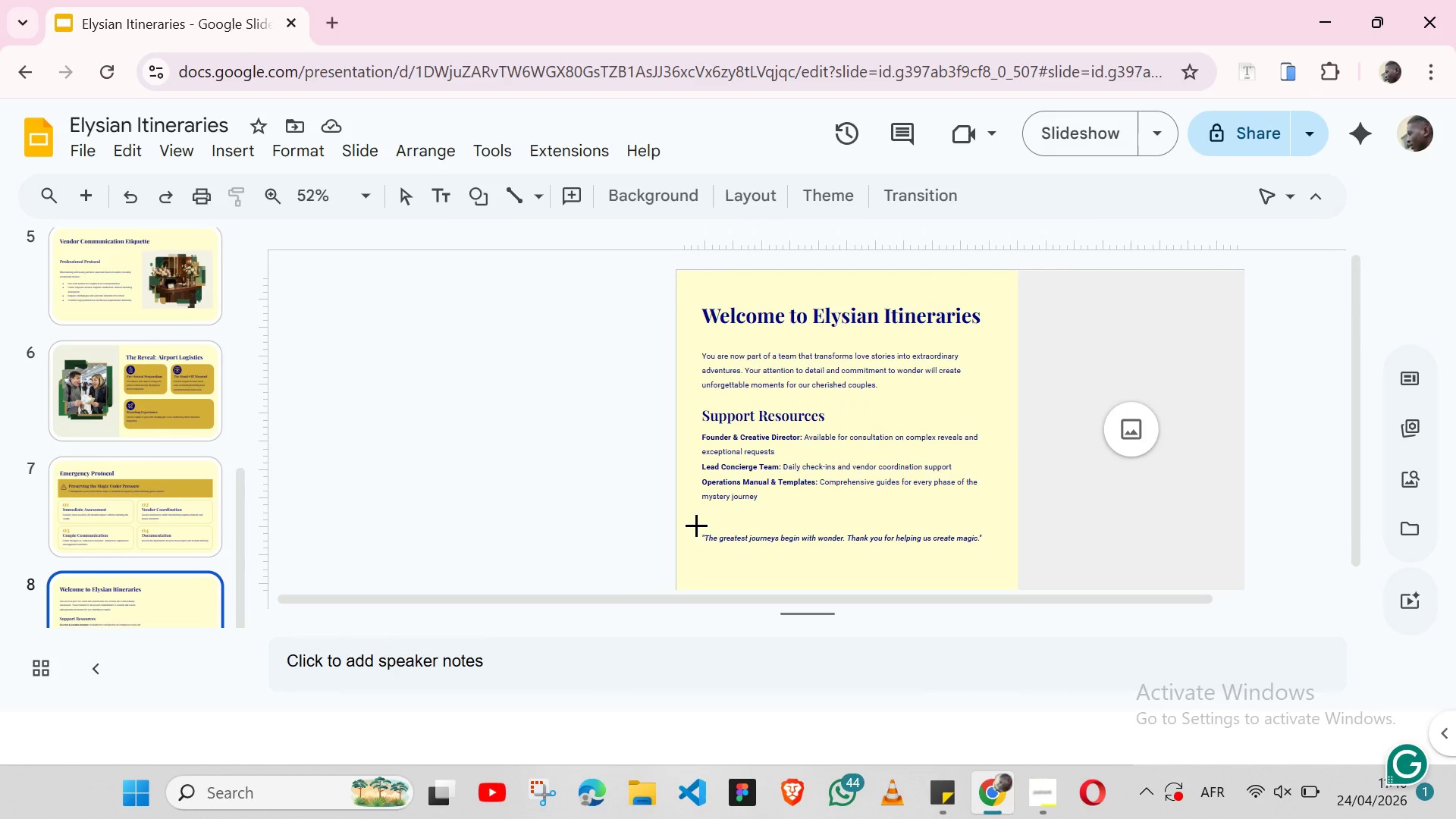 
left_click_drag(start_coordinate=[696, 517], to_coordinate=[993, 562])
 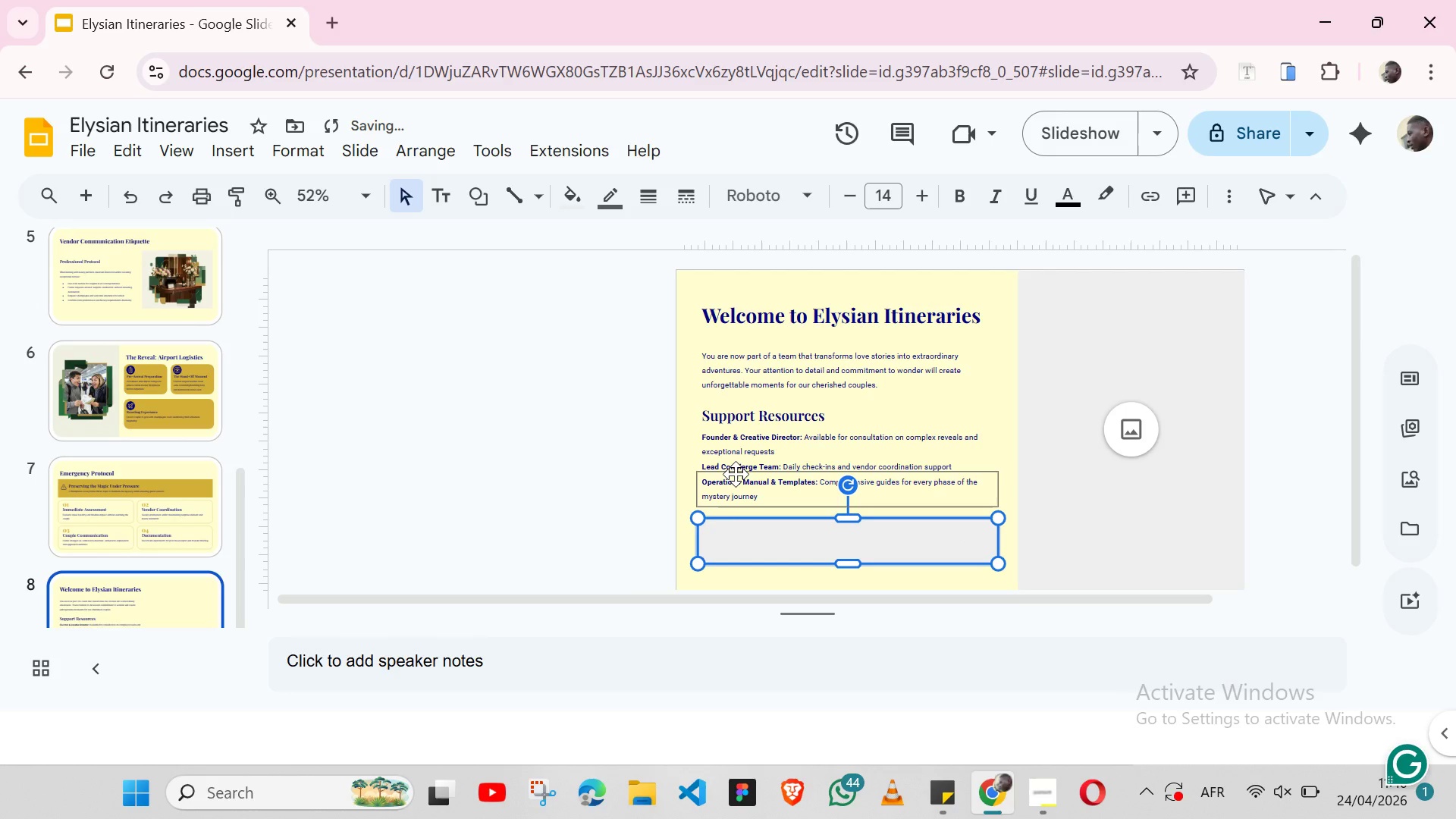 
hold_key(key=ShiftLeft, duration=0.86)
left_click([736, 474])
 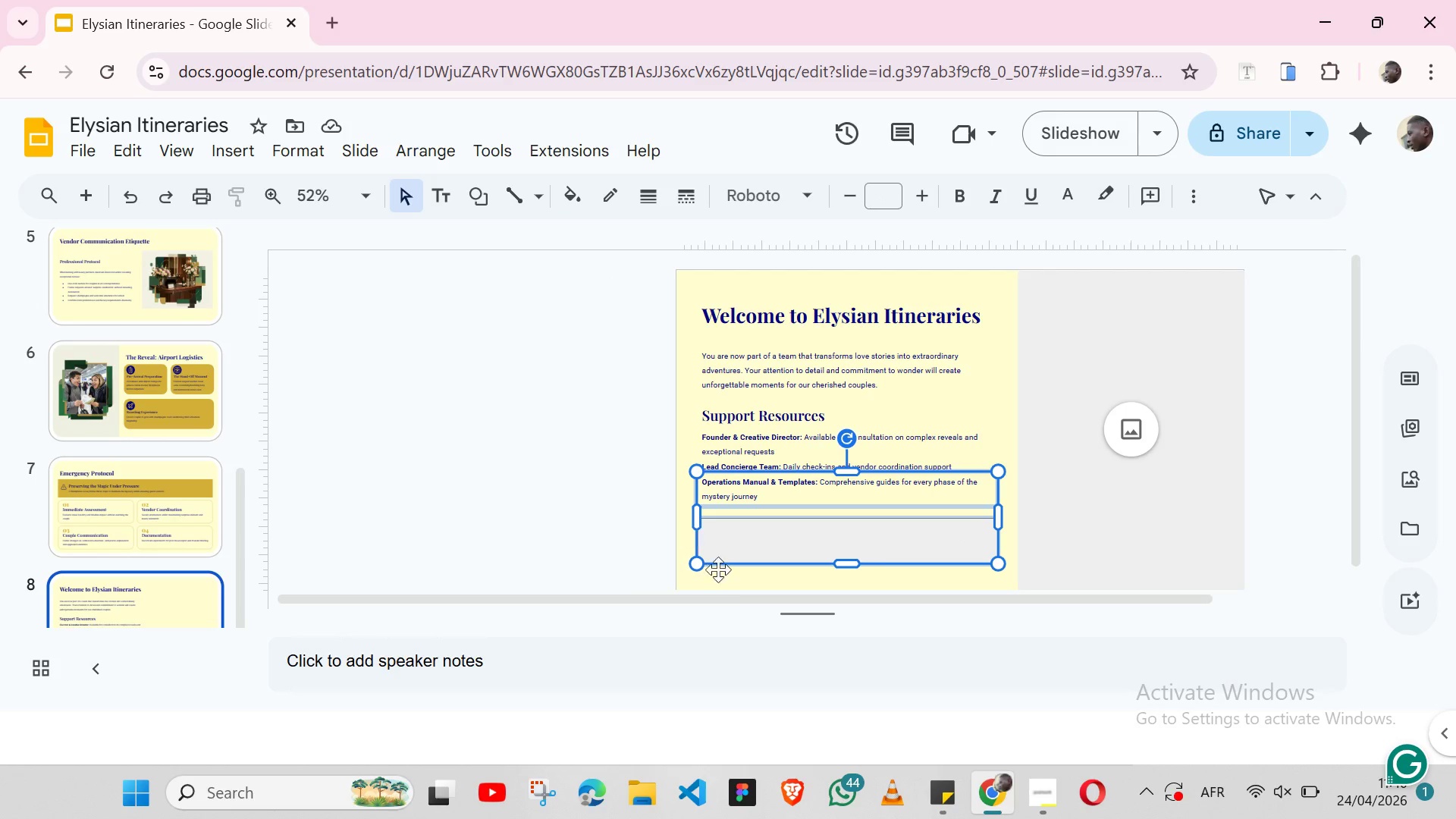 
left_click([650, 556])
 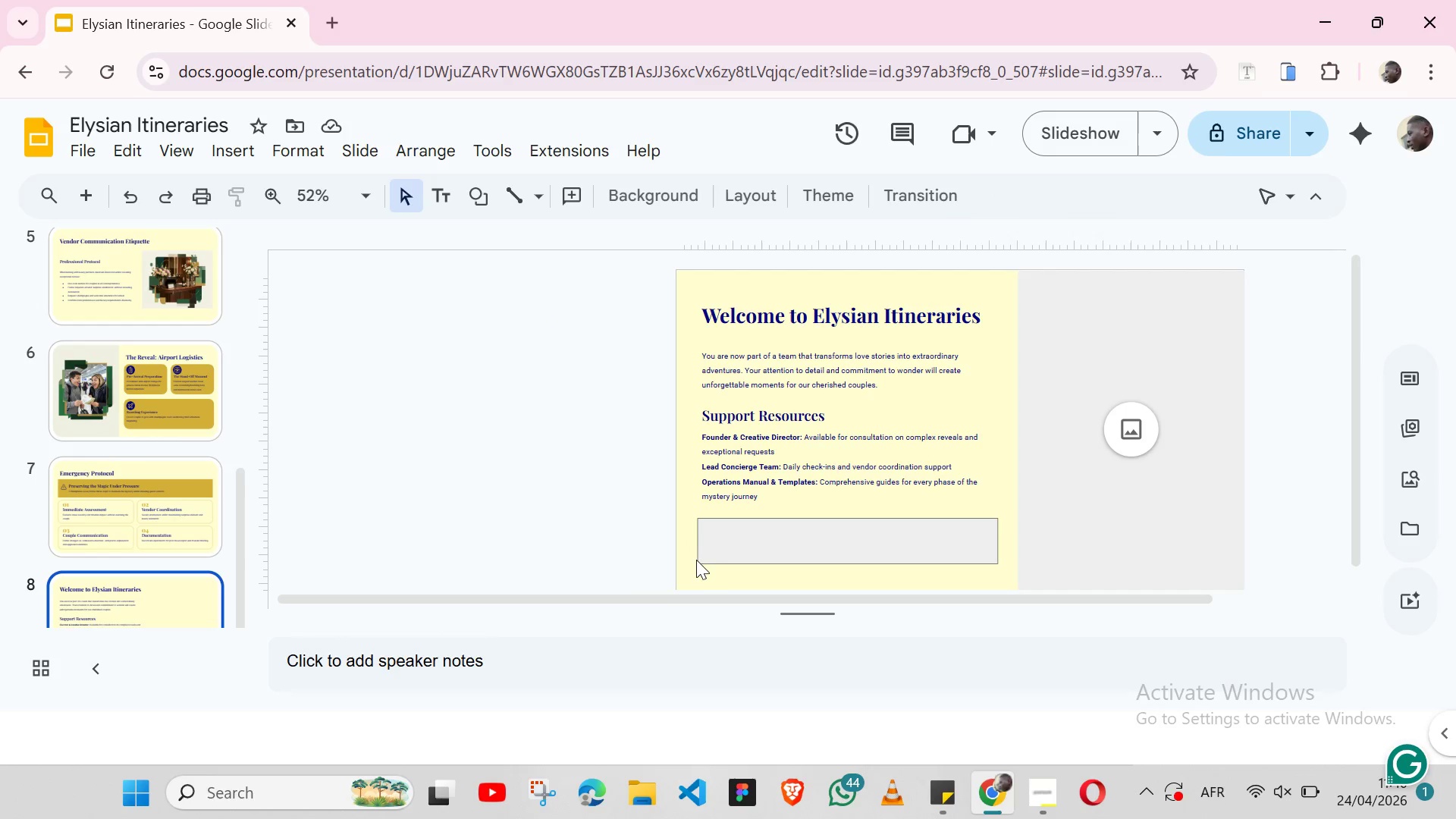 
wait(5.09)
 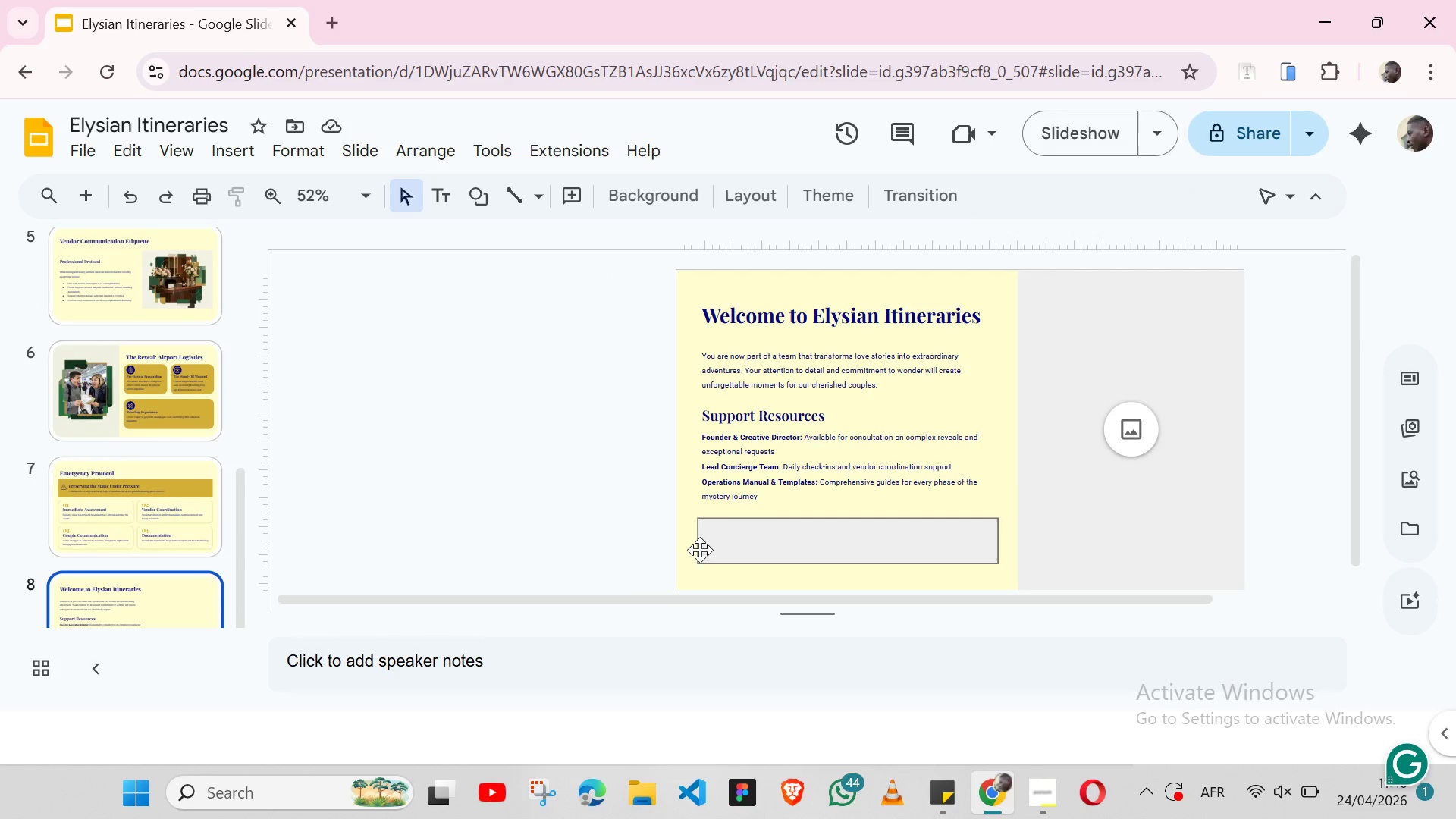 
left_click([711, 558])
 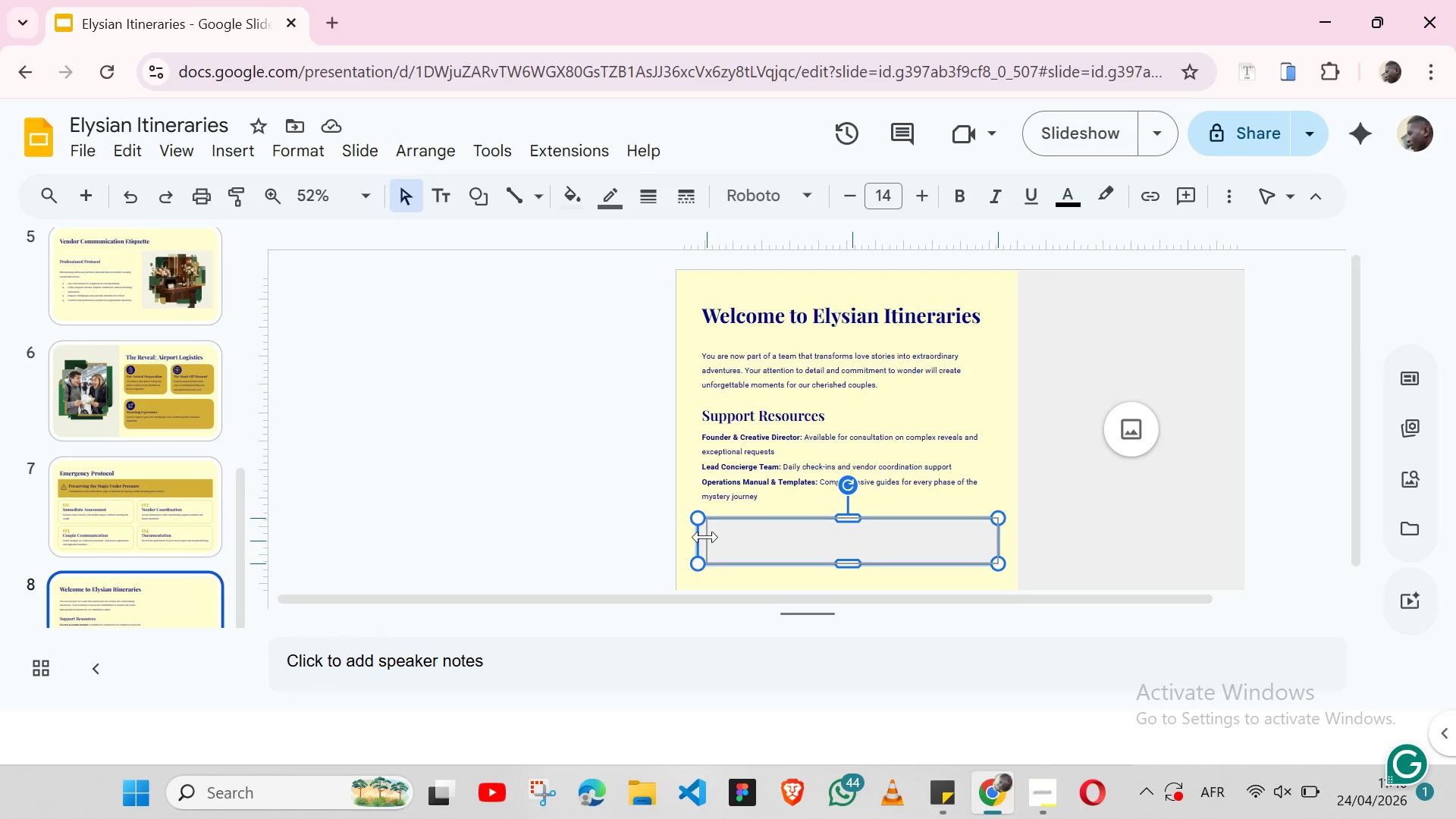 
wait(8.91)
 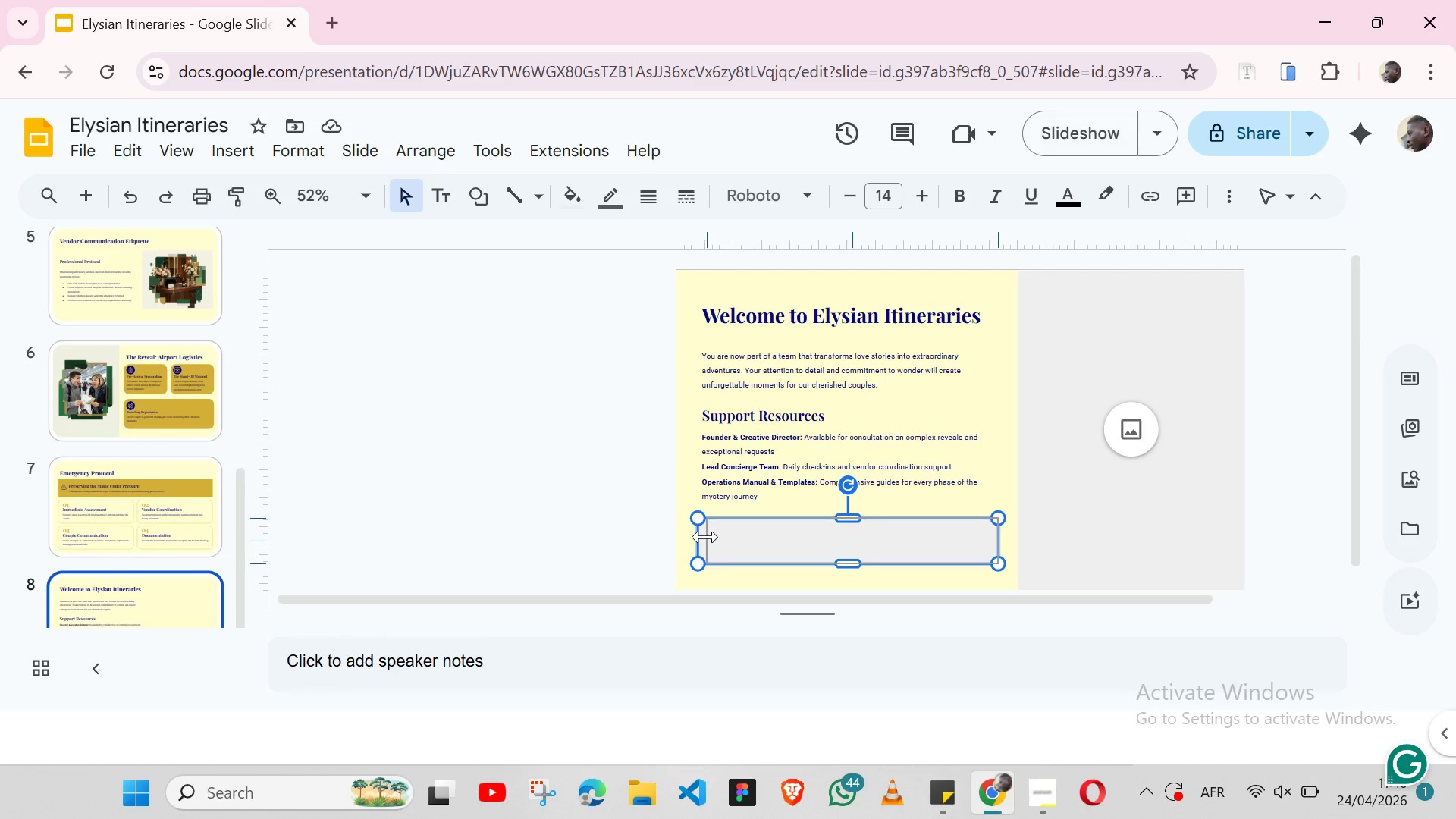 
hold_key(key=ShiftLeft, duration=1.53)
 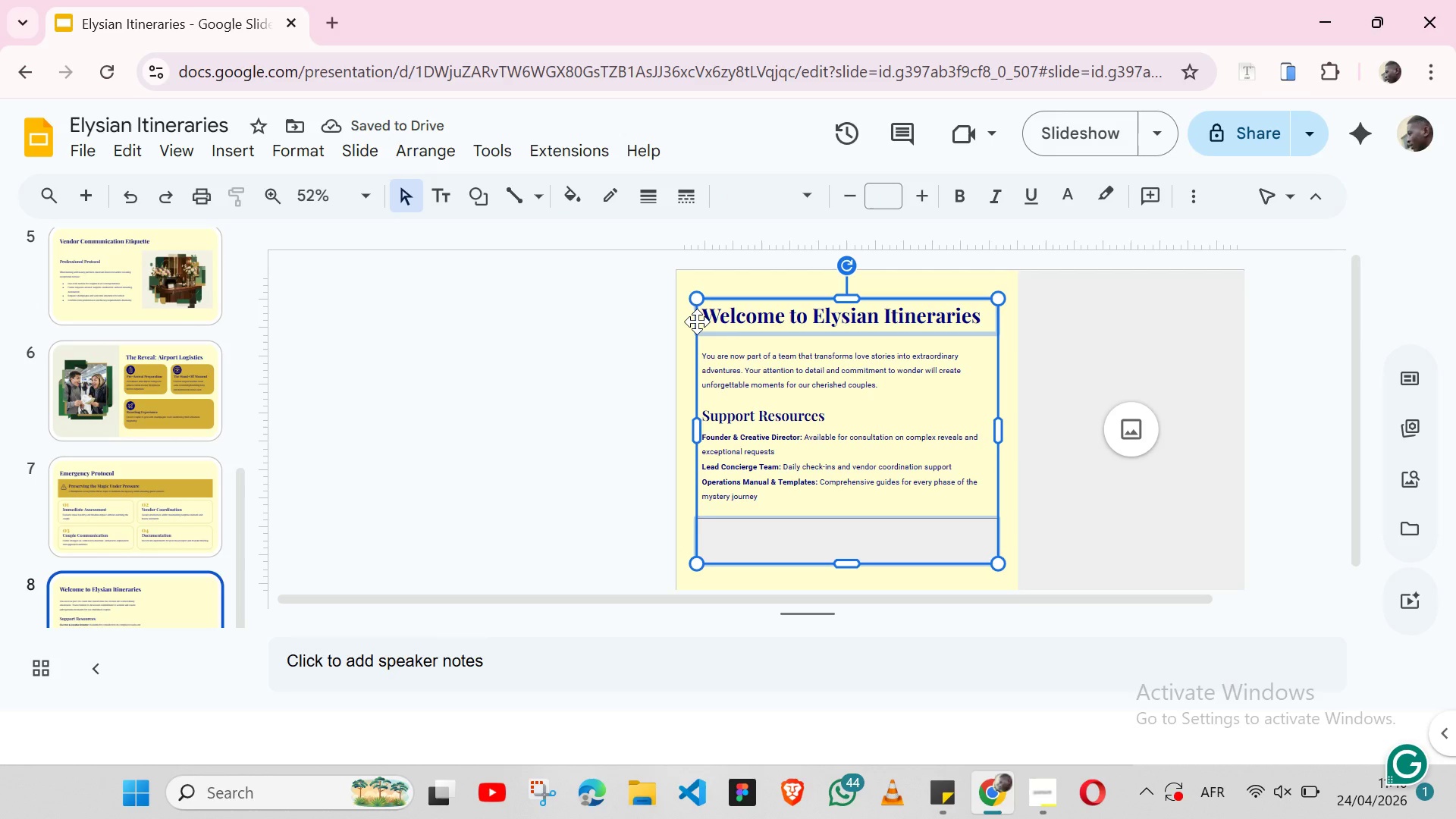 
hold_key(key=ShiftLeft, duration=1.24)
left_click([697, 322])
 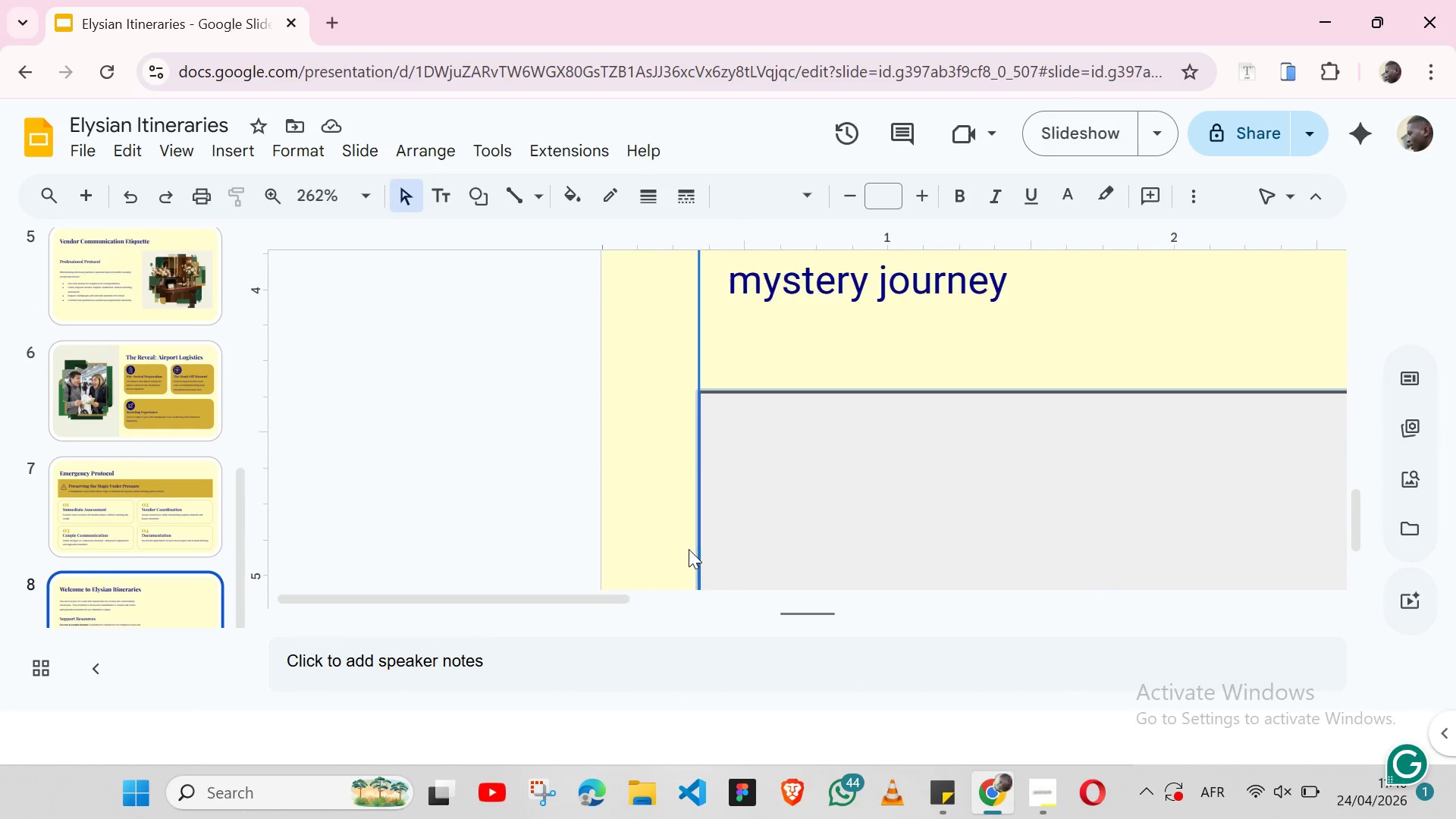 
wait(8.61)
 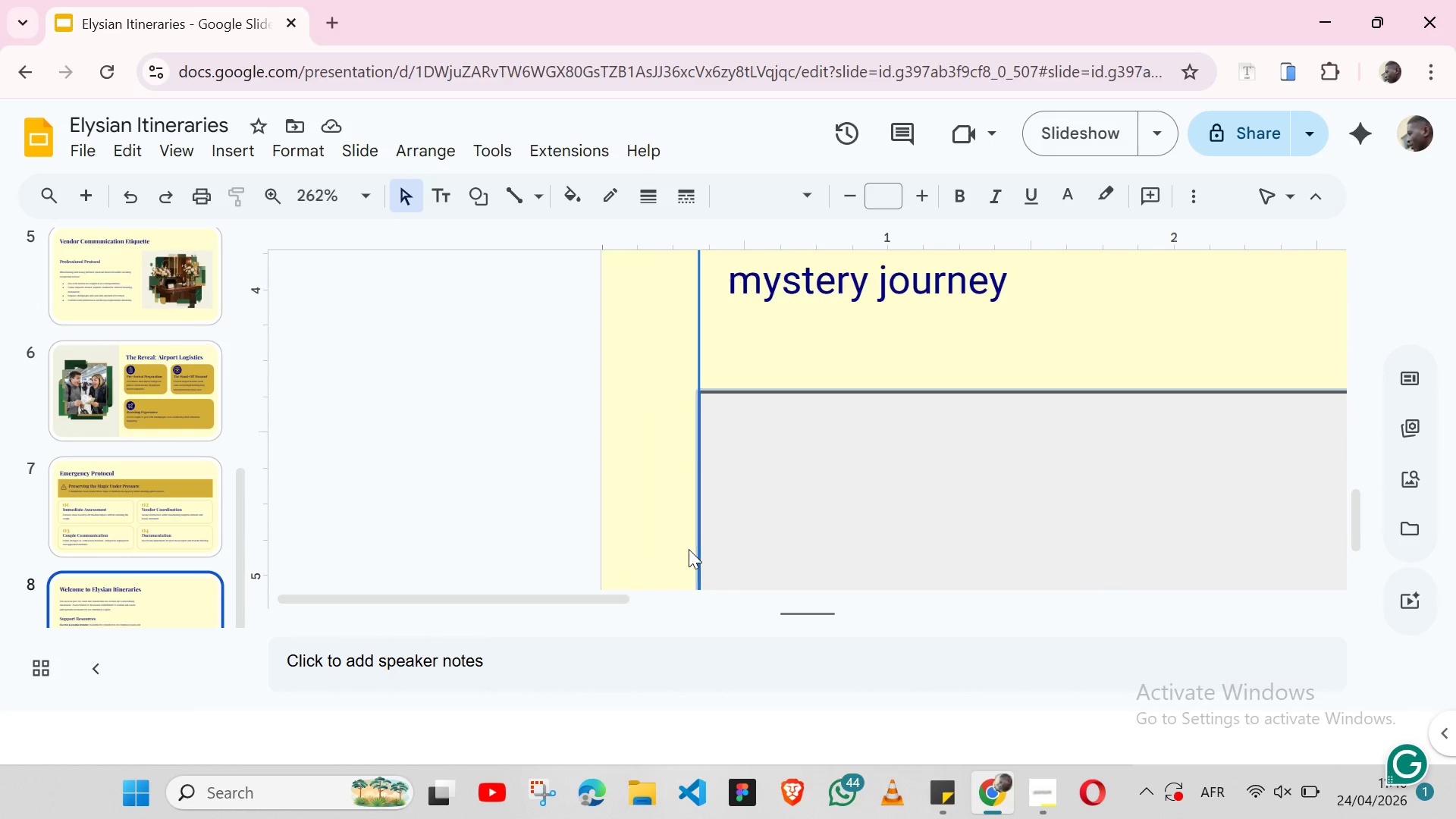 
left_click([644, 543])
 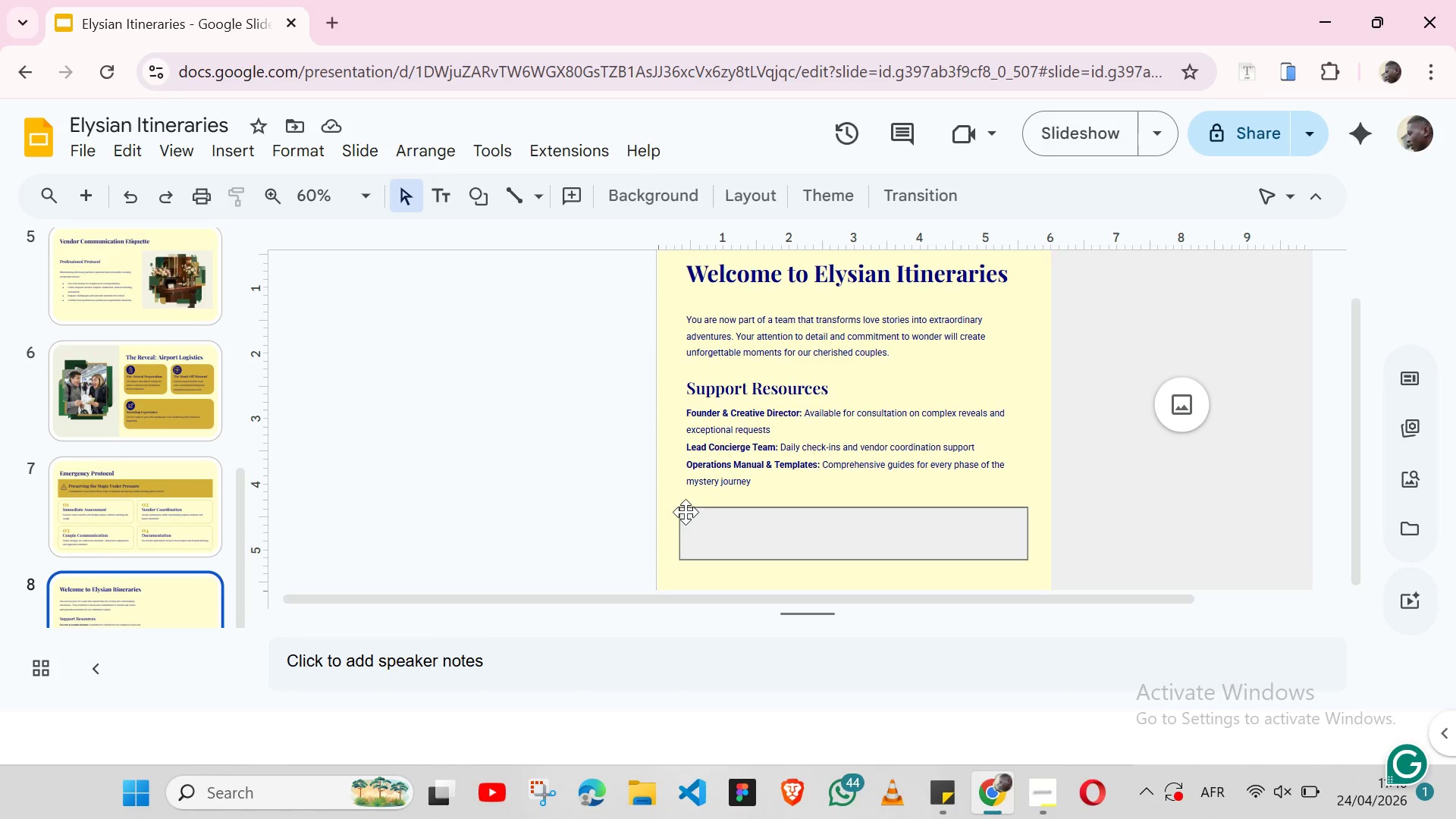 
left_click([679, 512])
 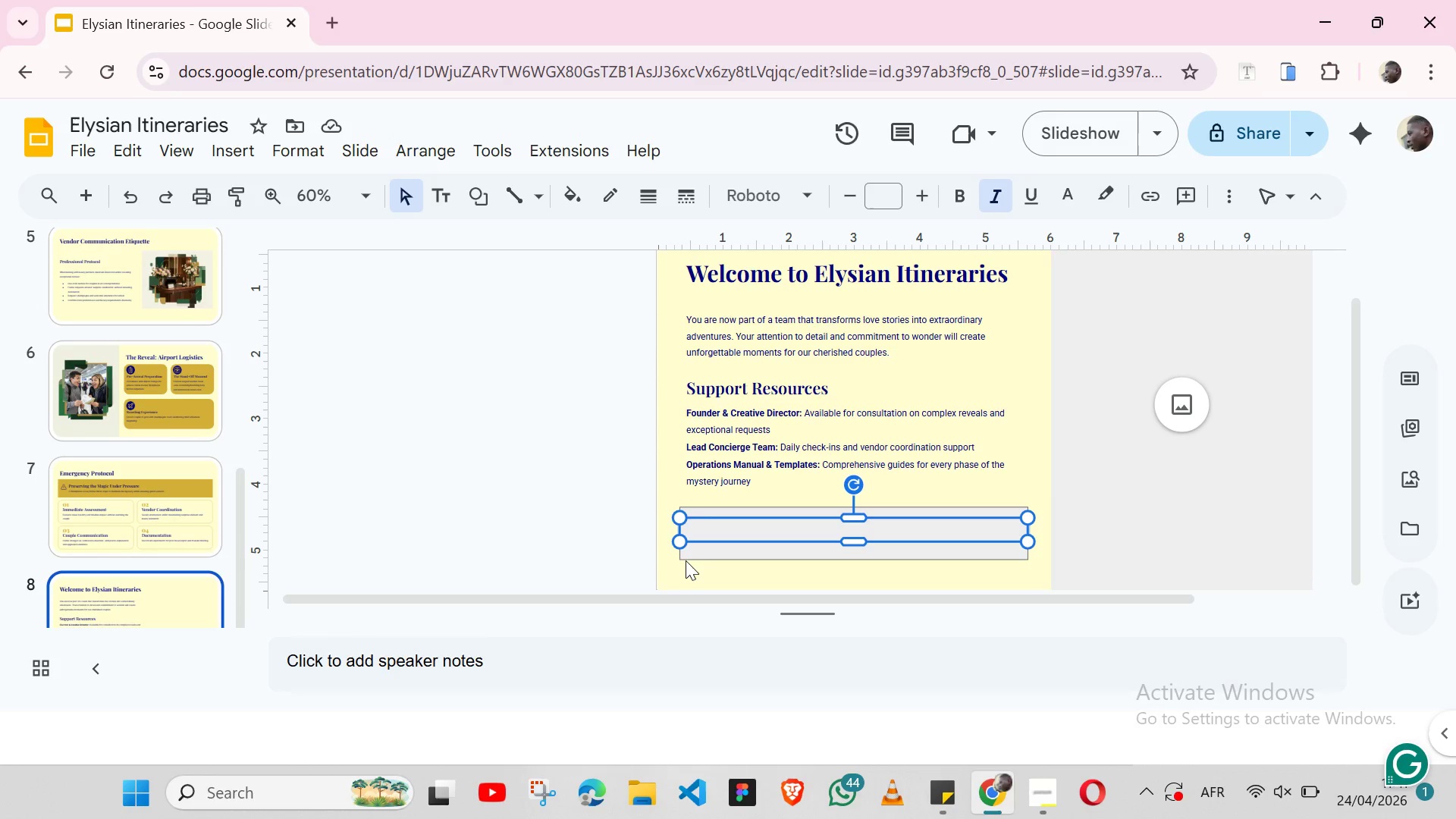 
left_click([686, 556])
 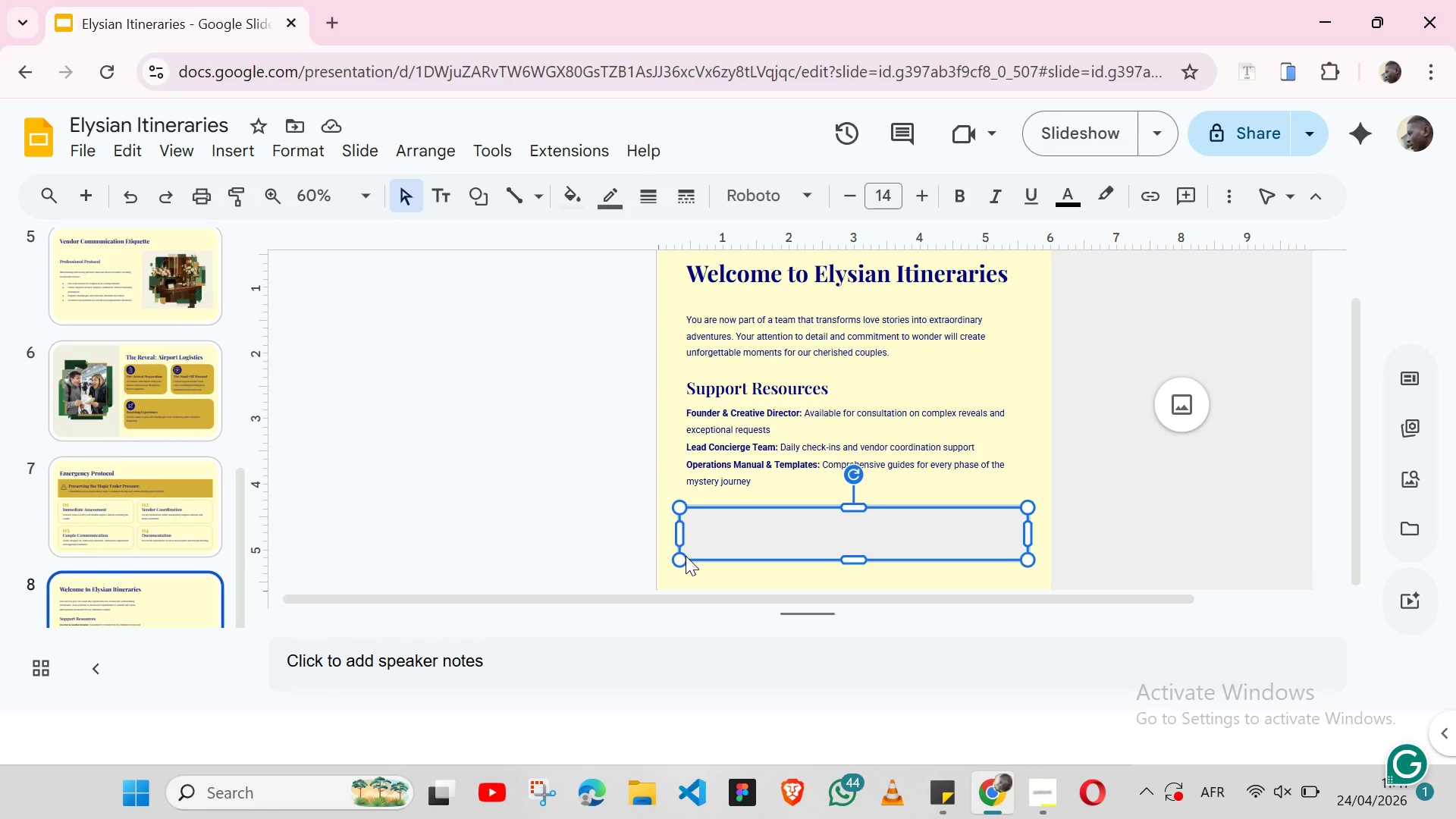 
key(Control+ArrowDown)
 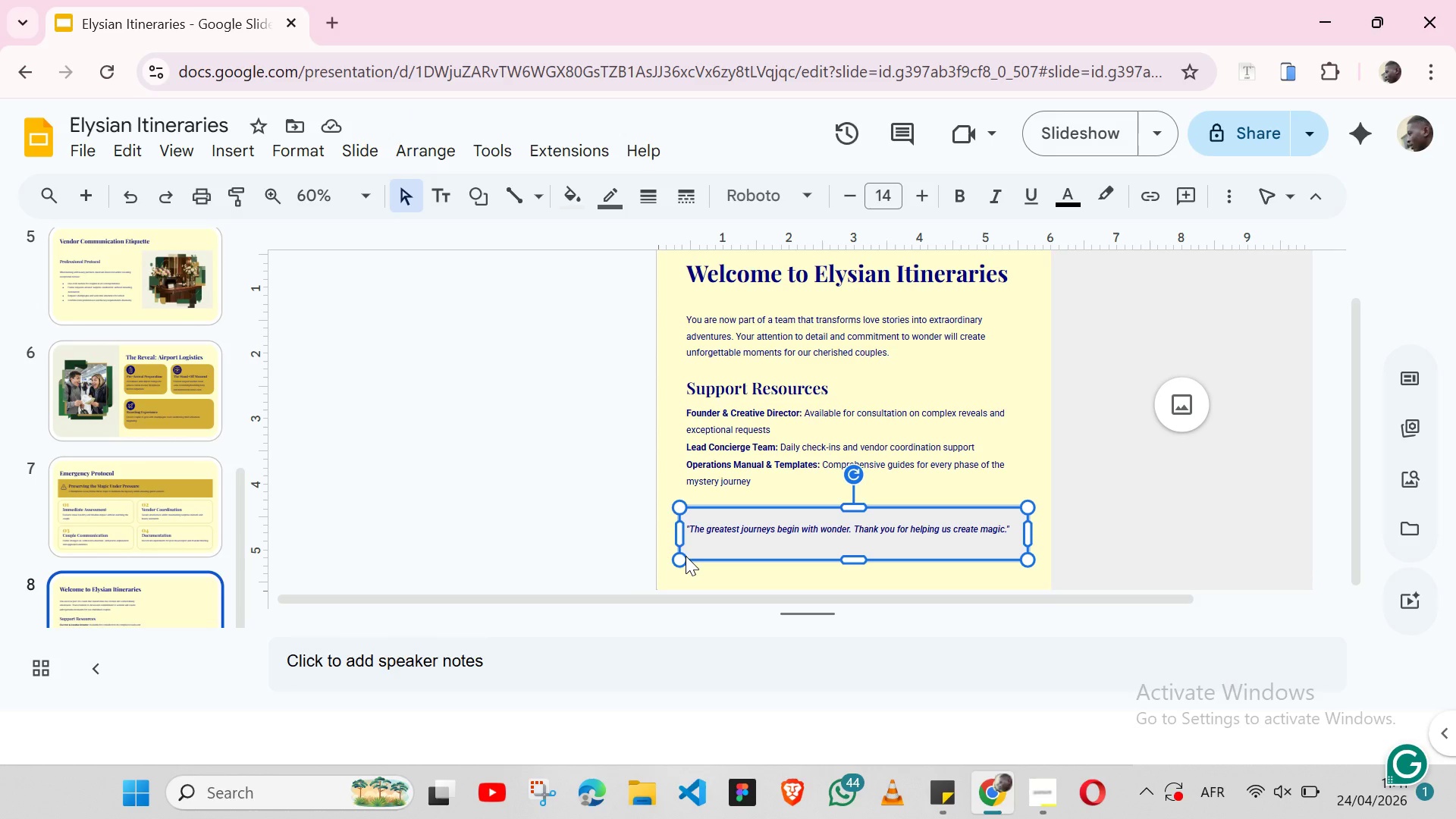 
wait(22.11)
 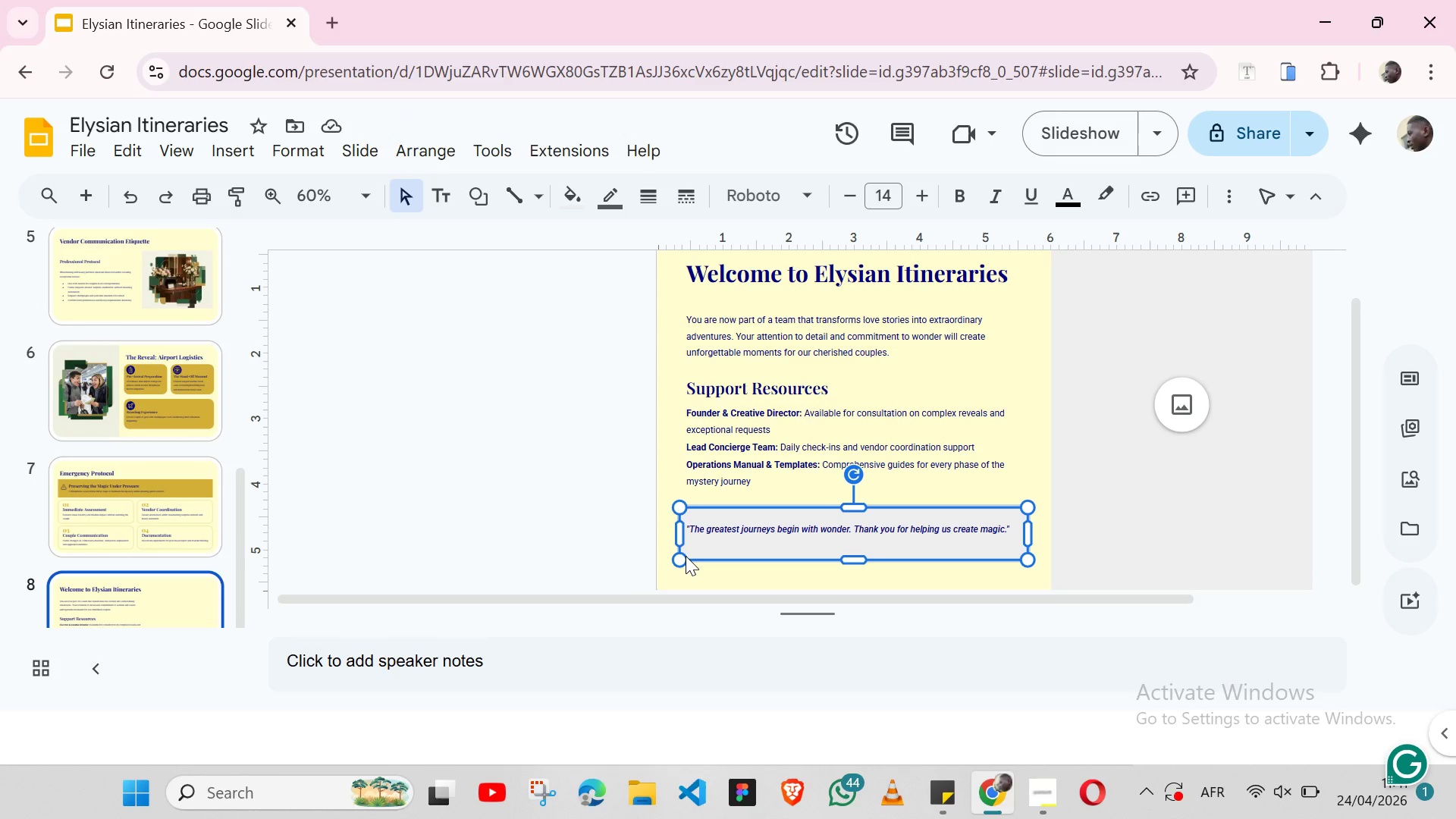 
left_click([564, 196])
 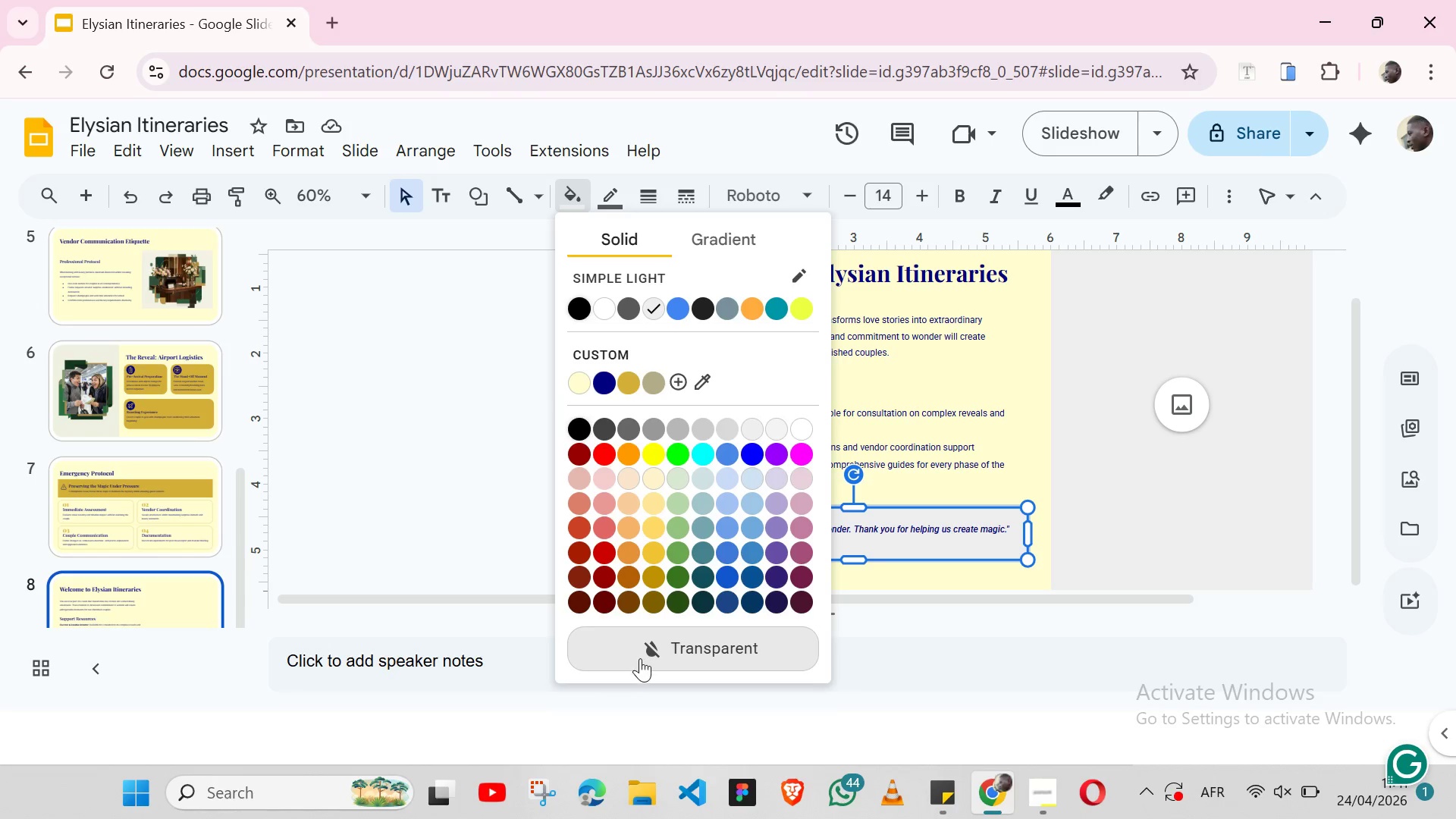 
left_click([640, 658])
 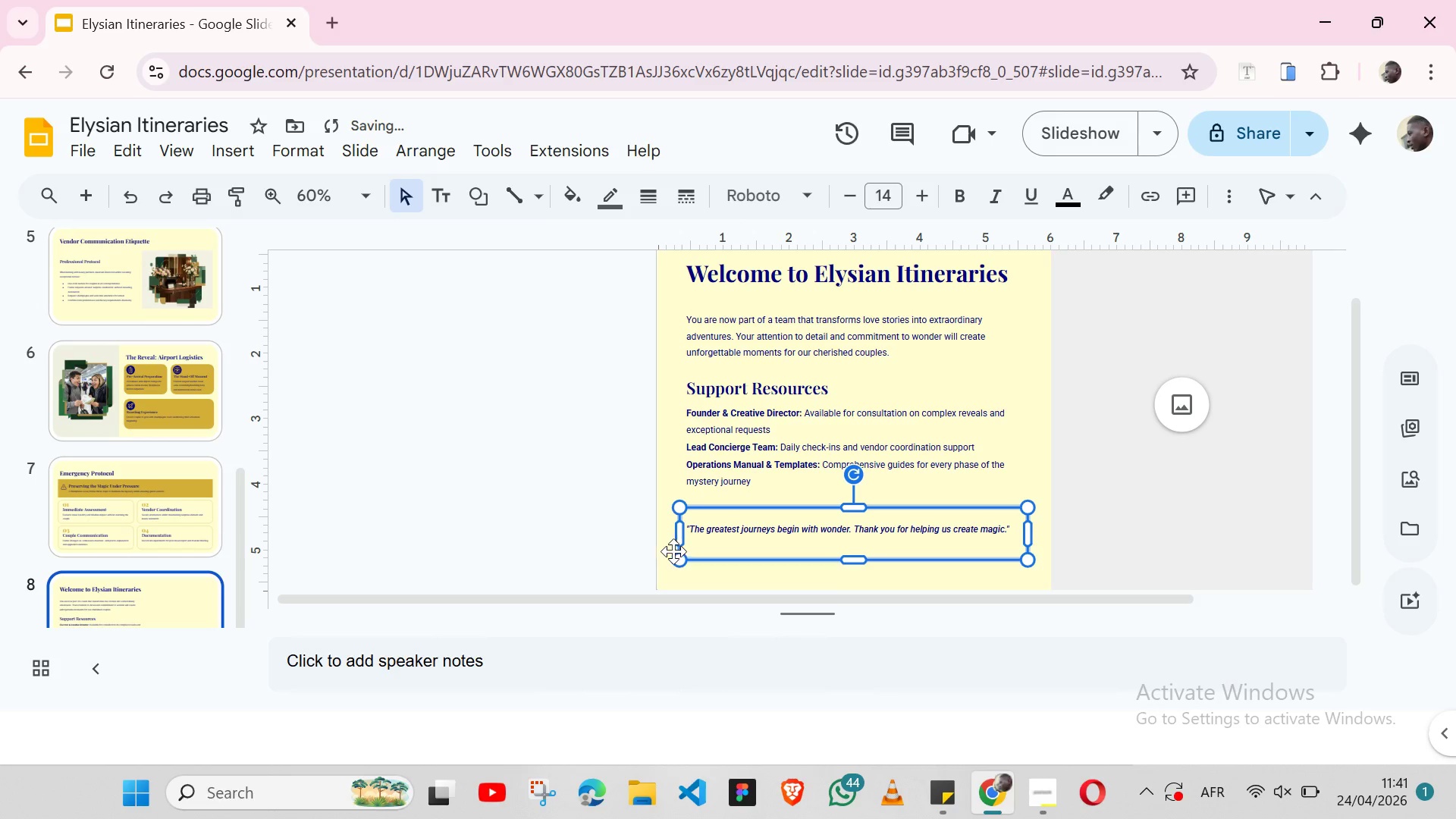 
left_click([670, 554])
 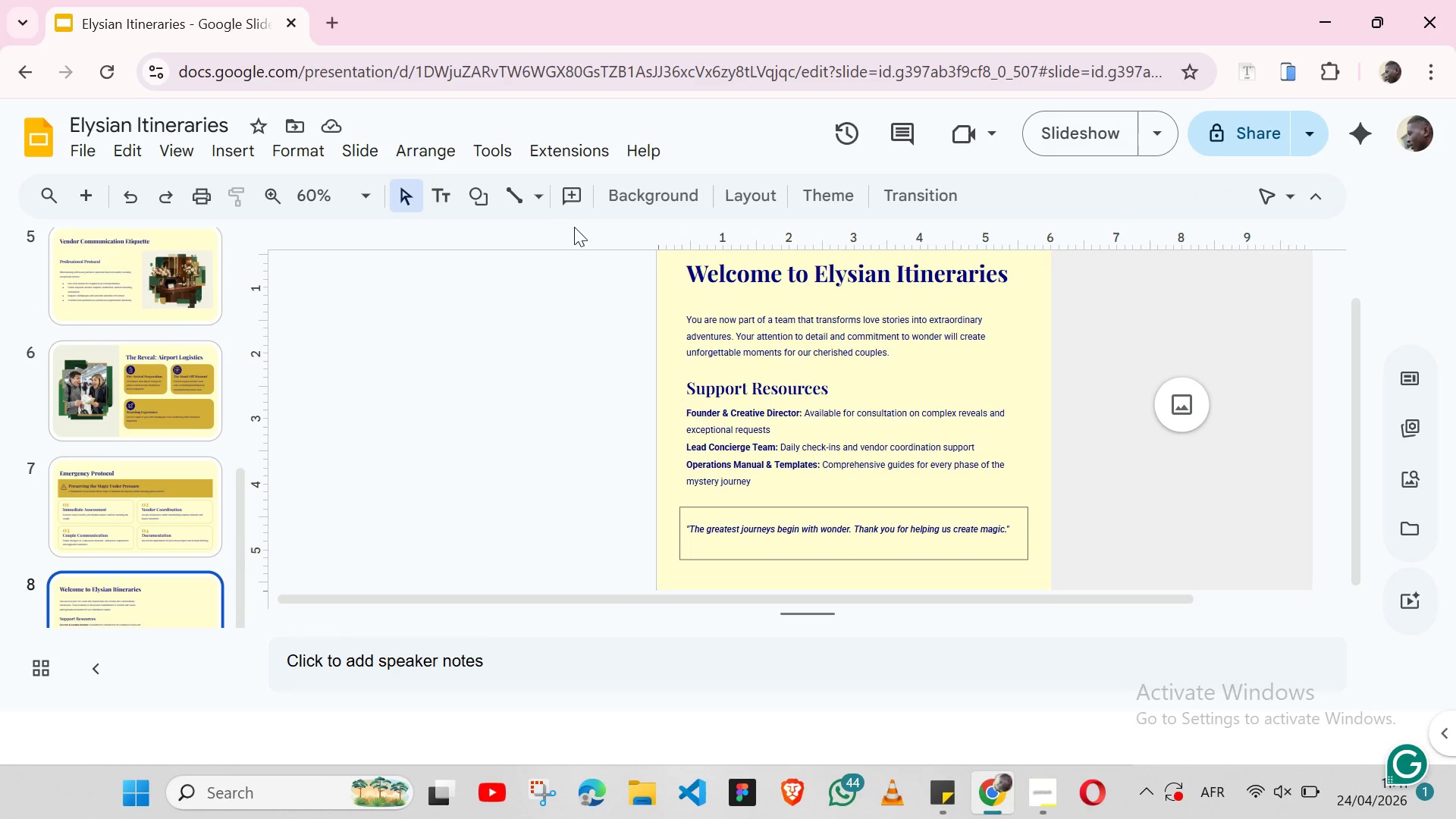 
wait(5.03)
 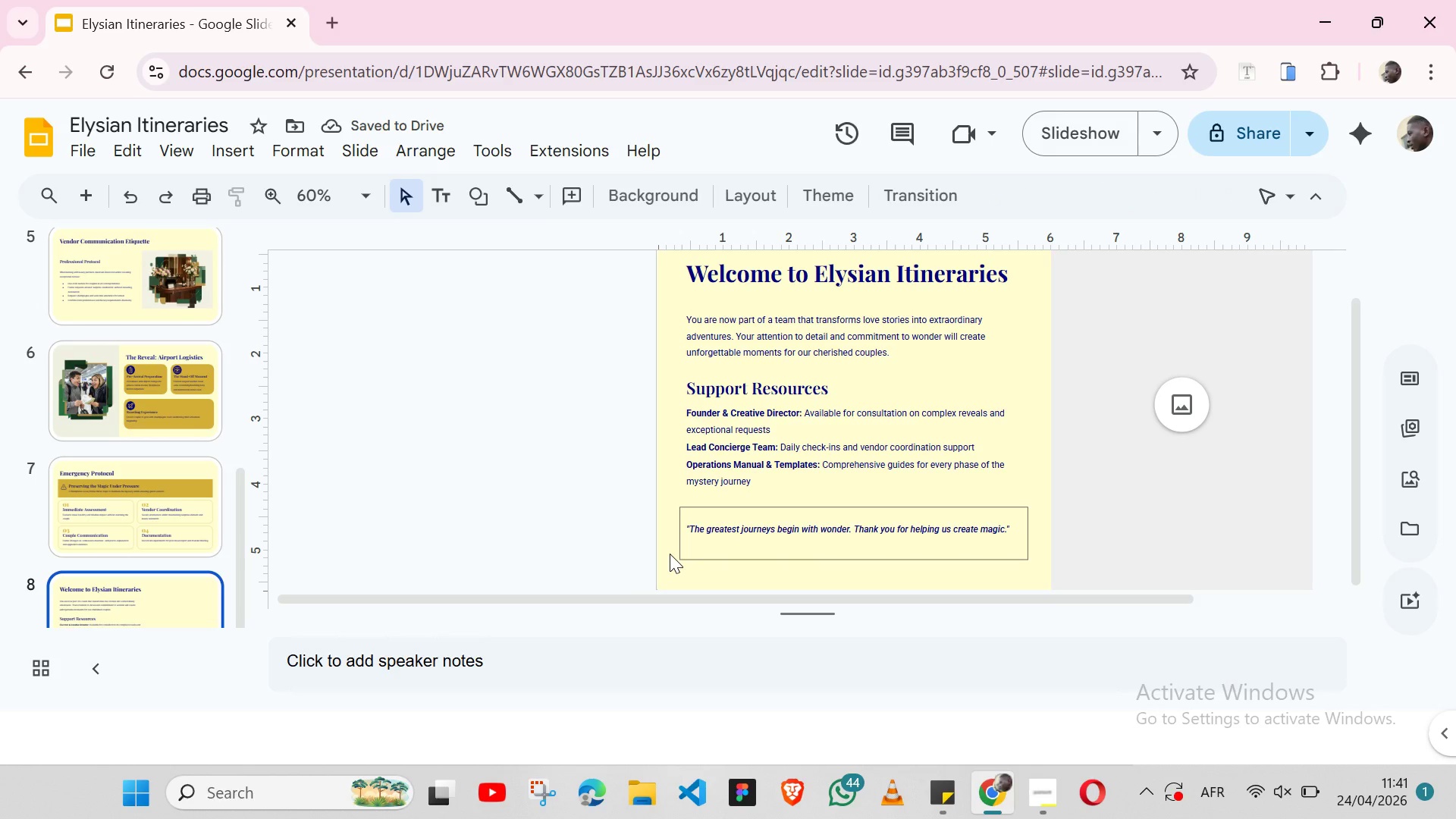 
left_click([534, 194])
 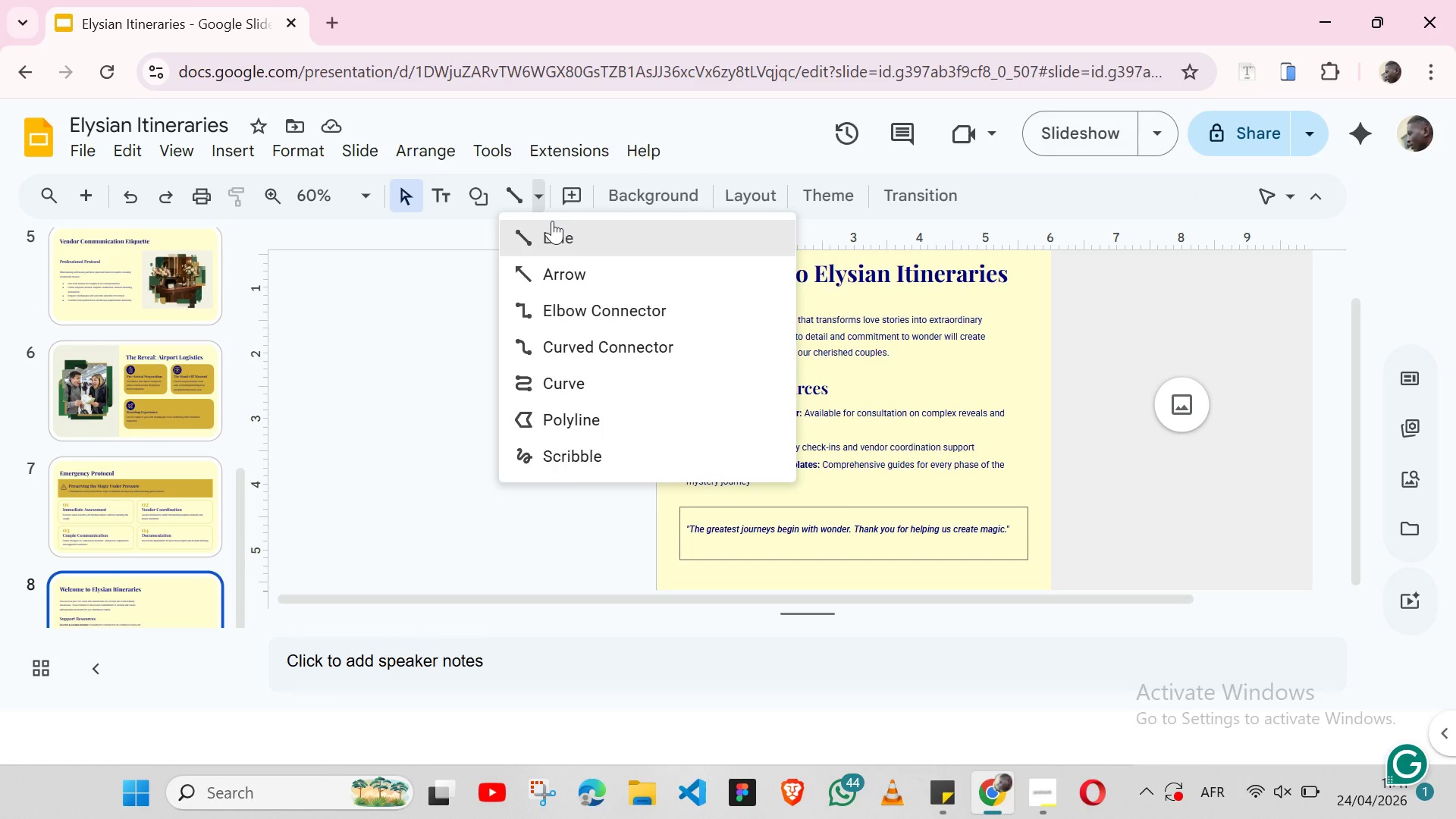 
left_click([552, 221])
 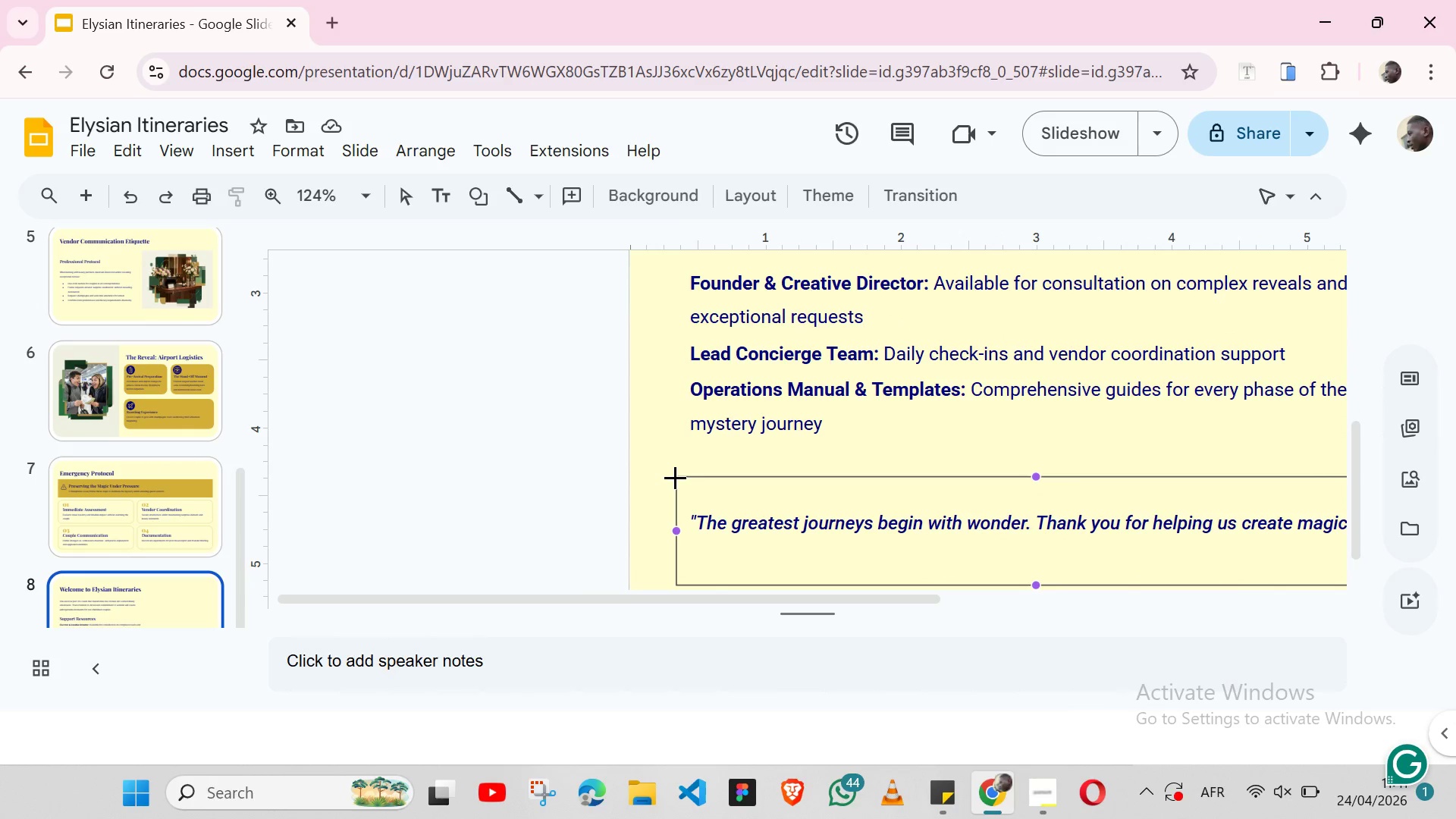 
wait(7.24)
 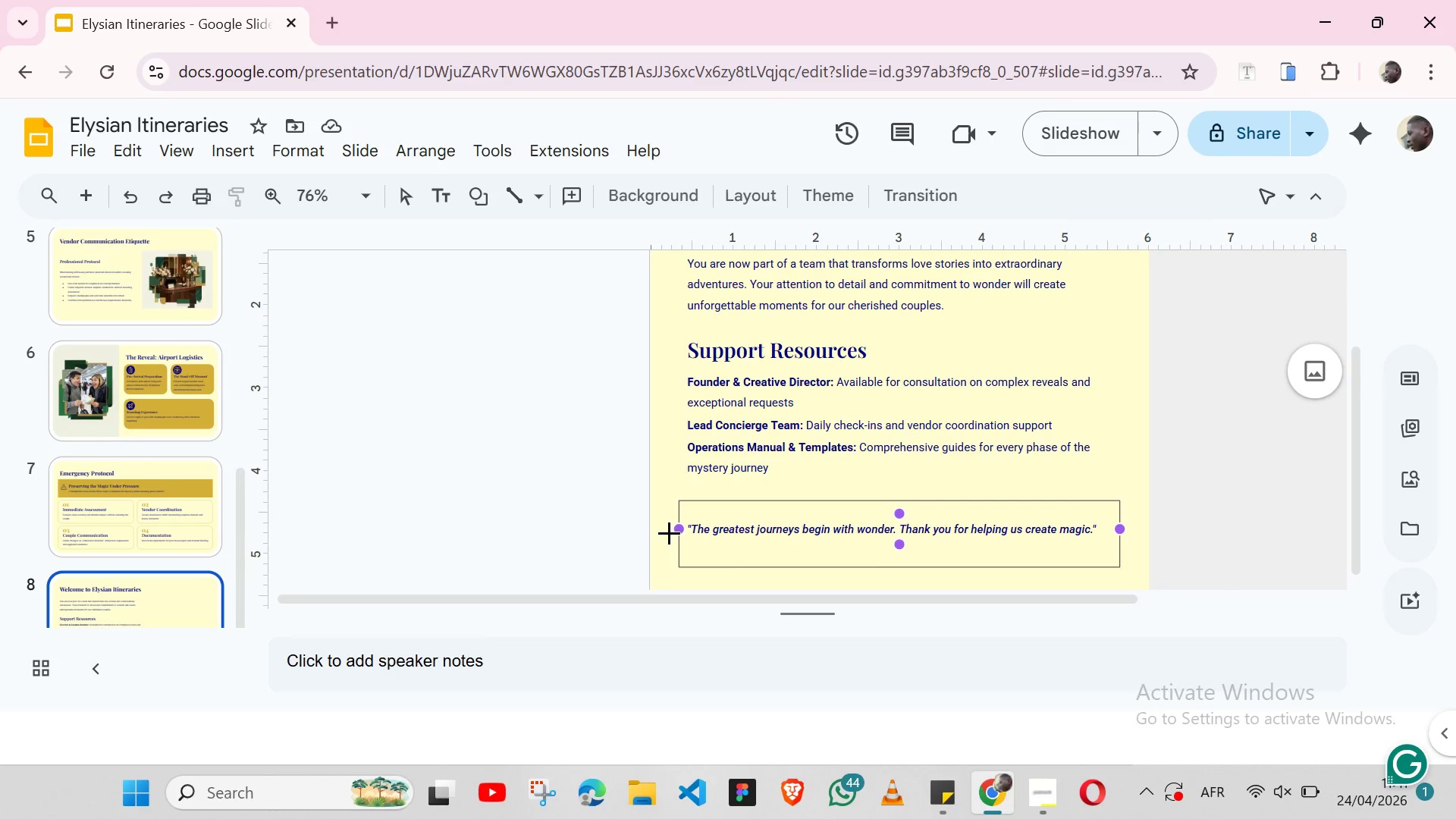 
left_click([675, 477])
 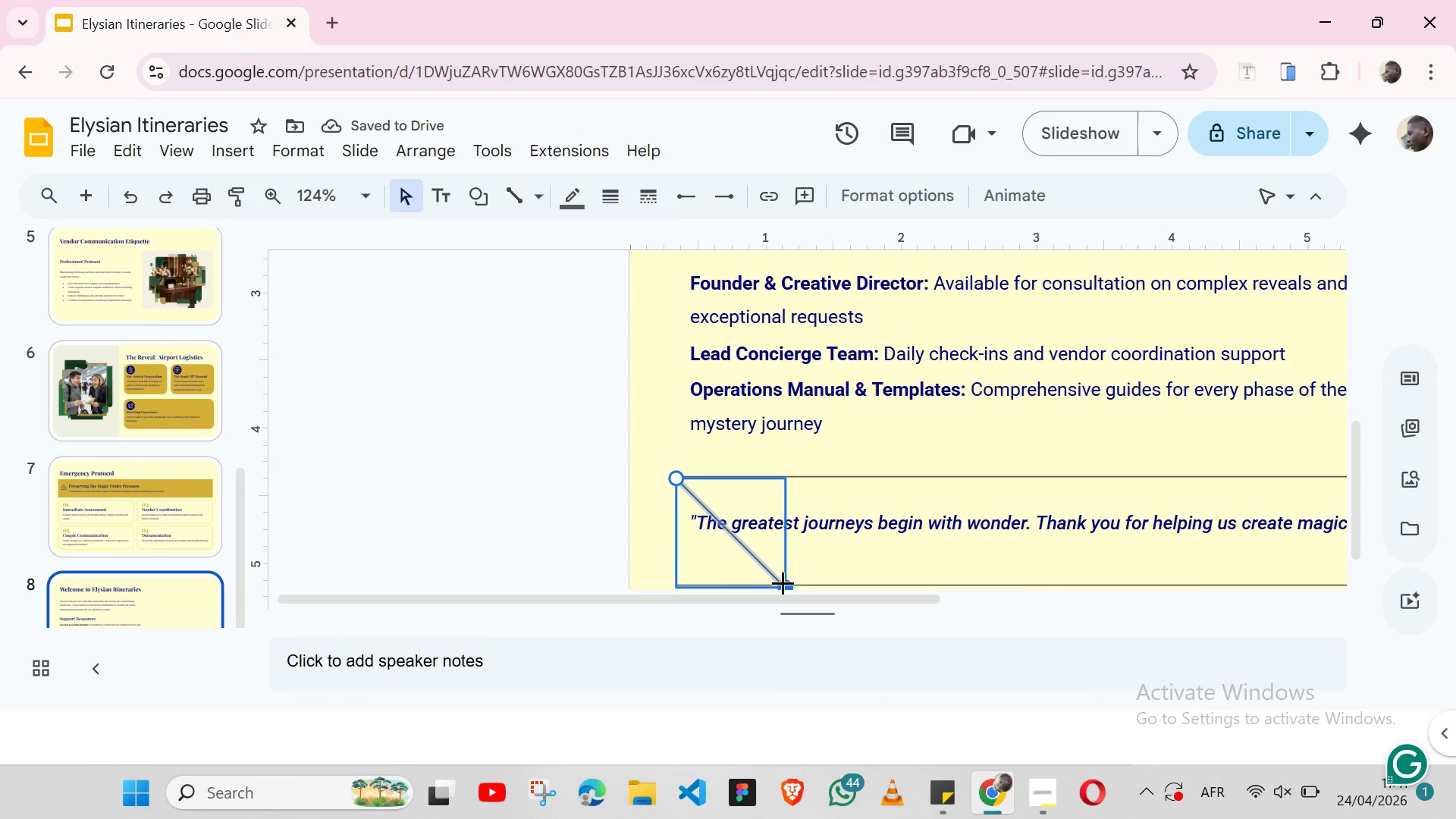 
left_click_drag(start_coordinate=[783, 582], to_coordinate=[675, 588])
 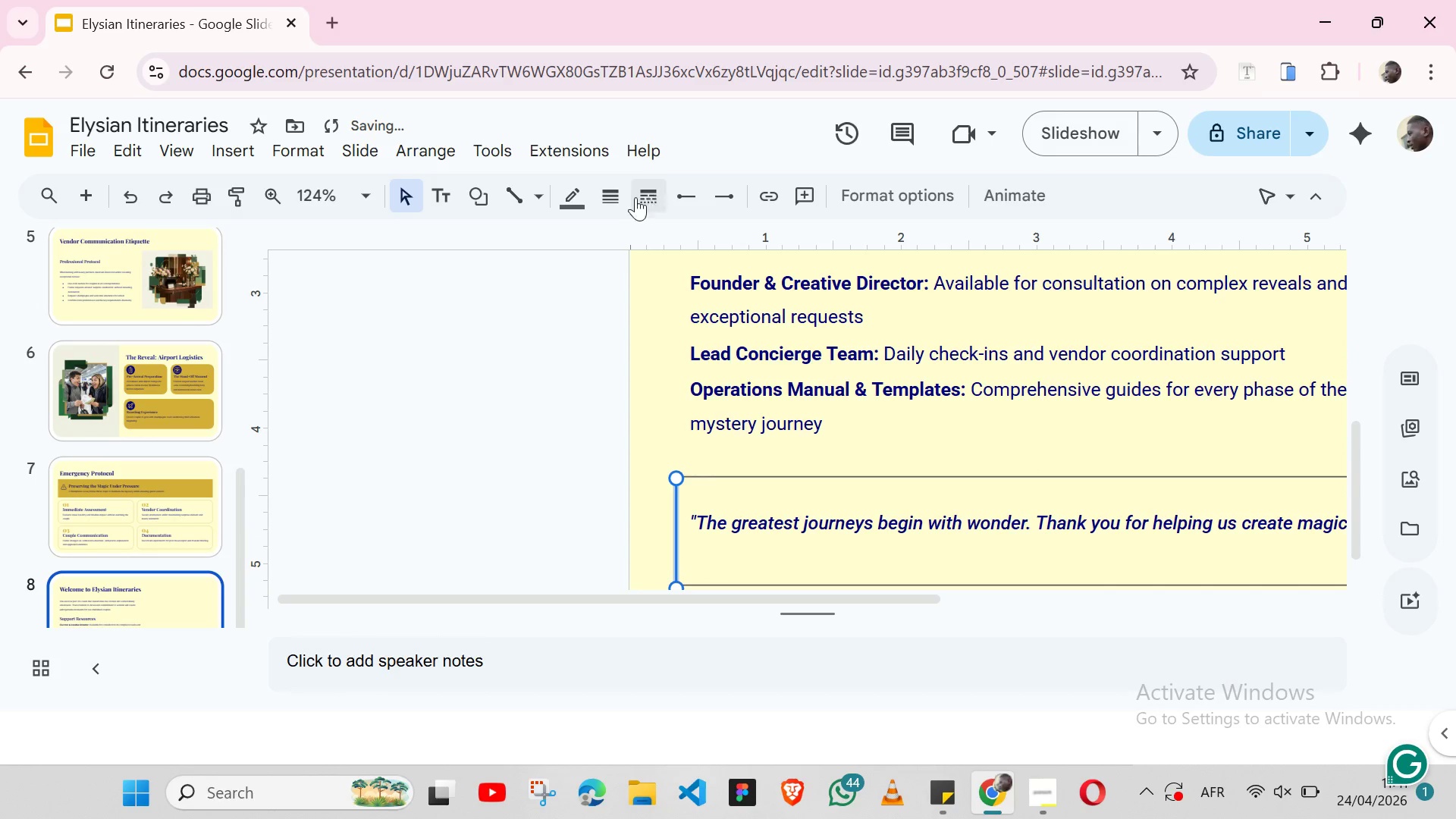 
left_click([624, 197])
 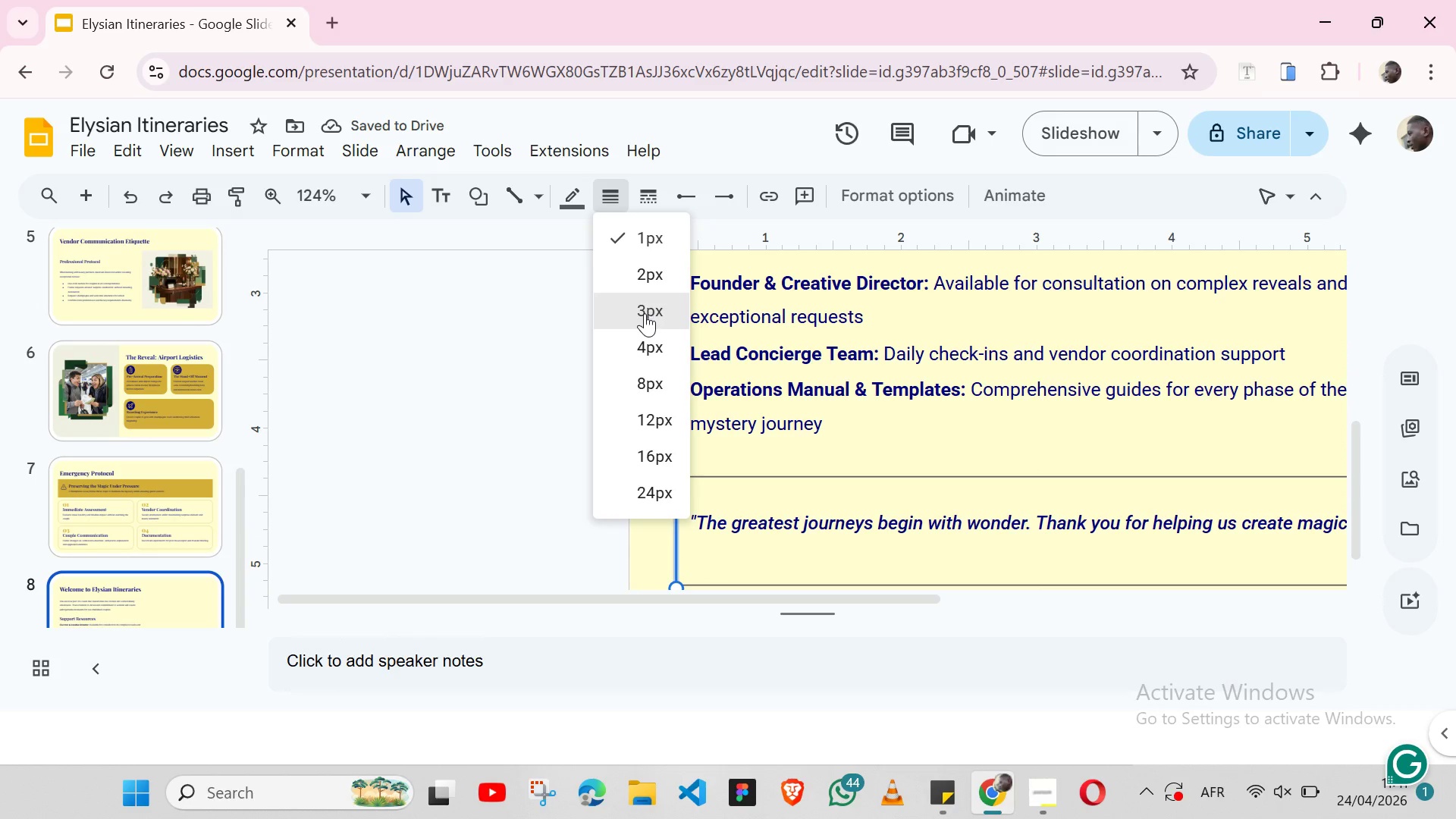 
left_click([645, 313])
 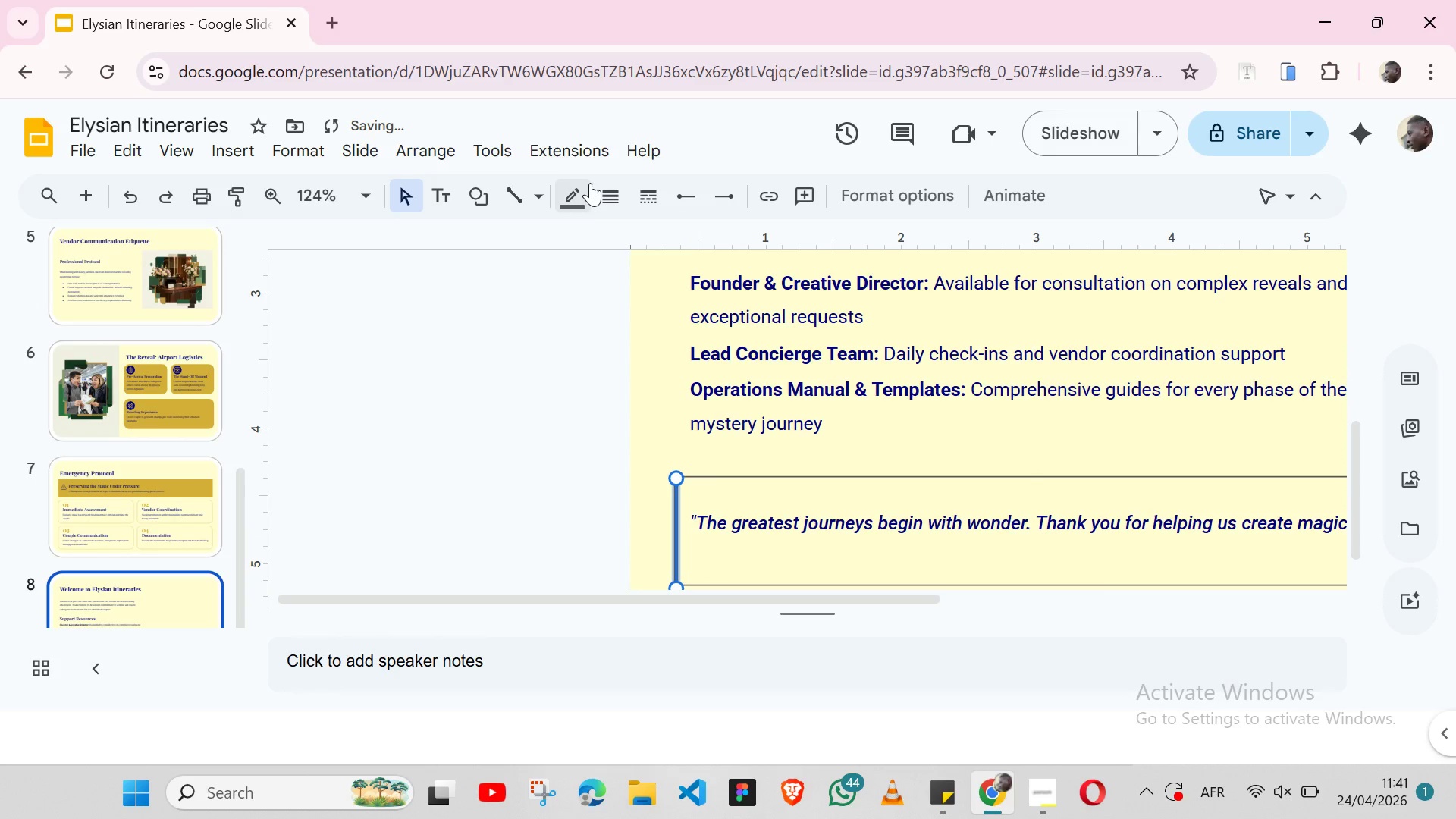 
left_click([610, 191])
 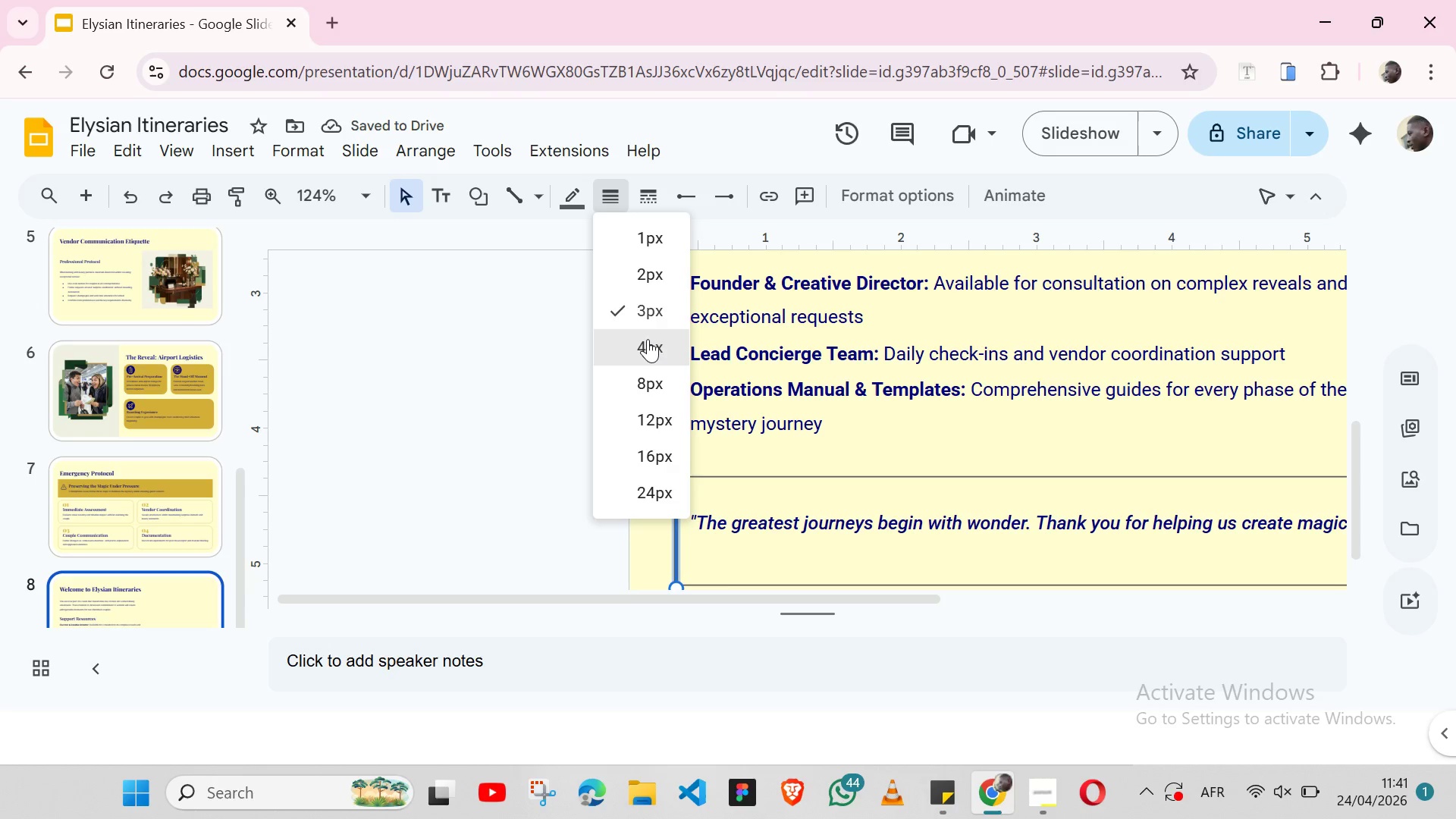 
left_click([648, 339])
 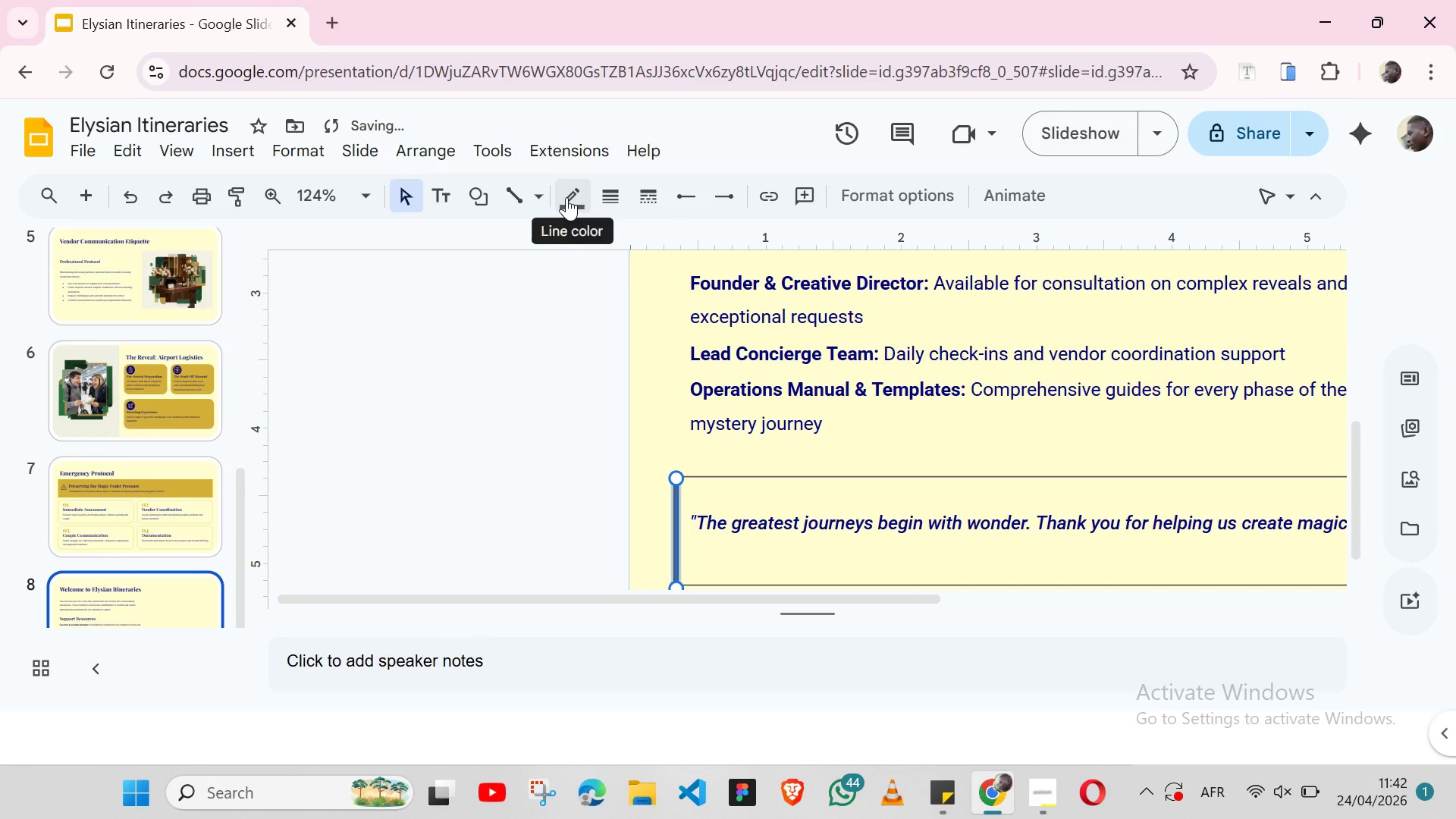 
left_click([566, 197])
 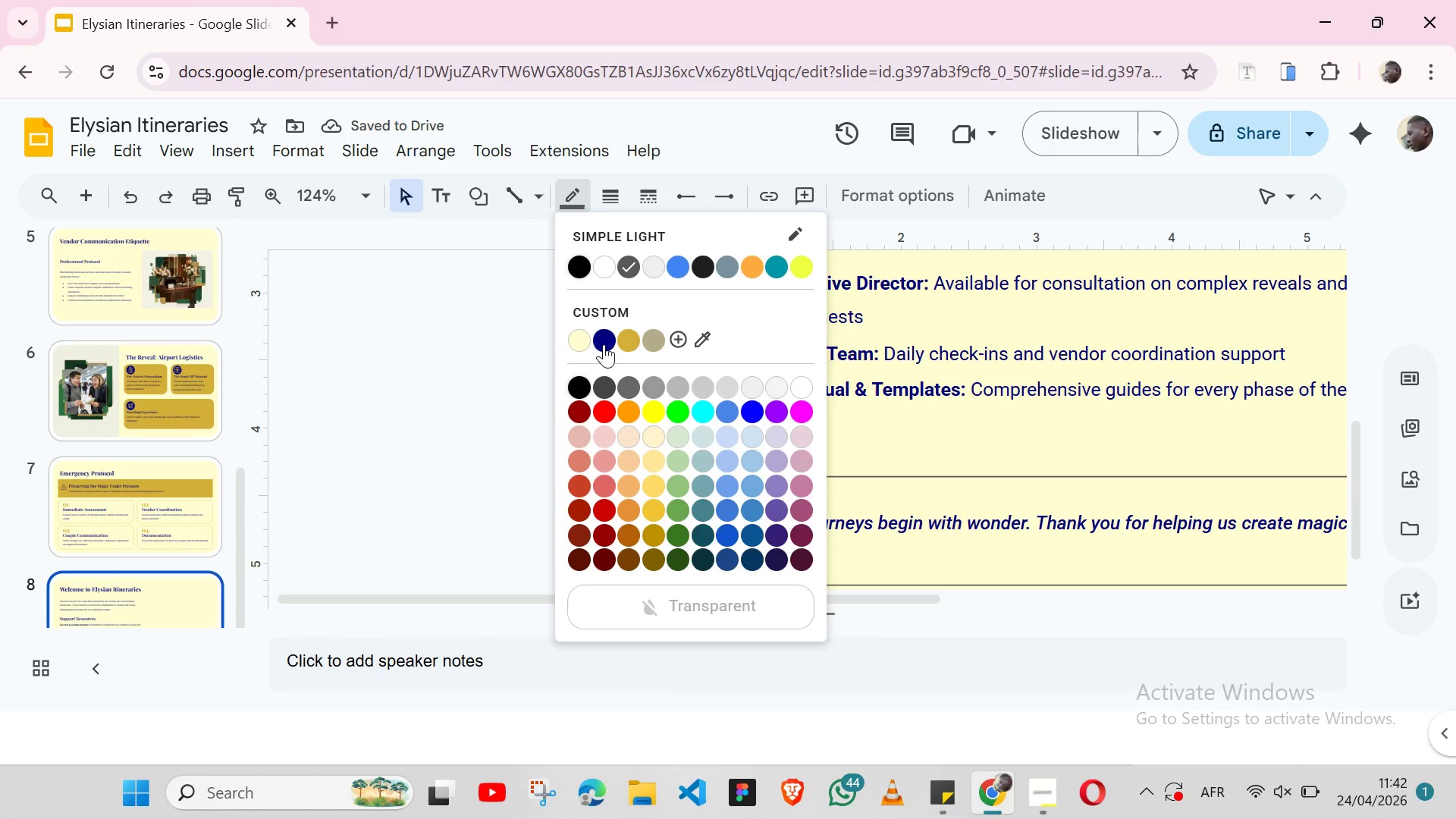 
left_click([604, 344])
 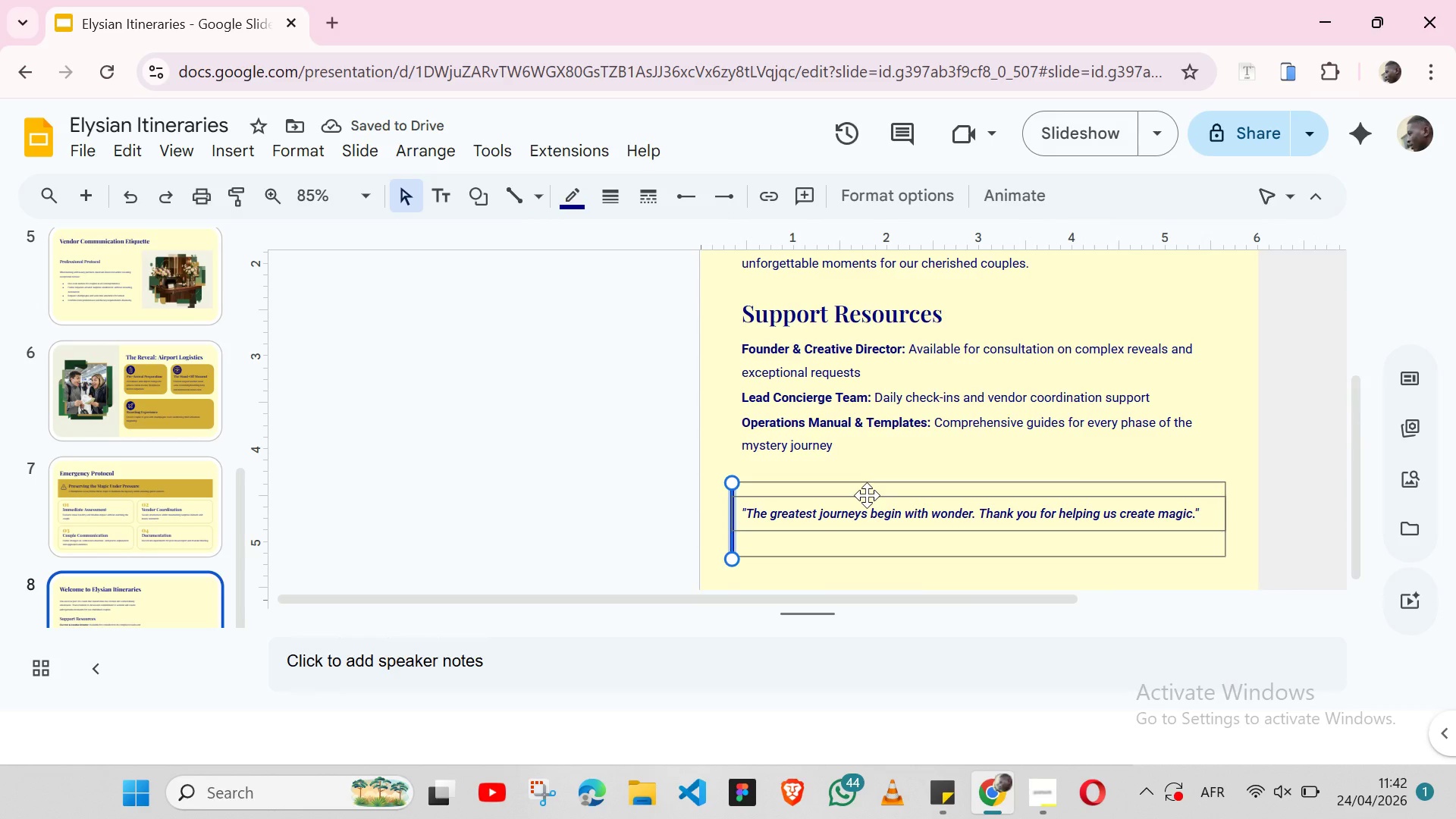 
left_click([862, 479])
 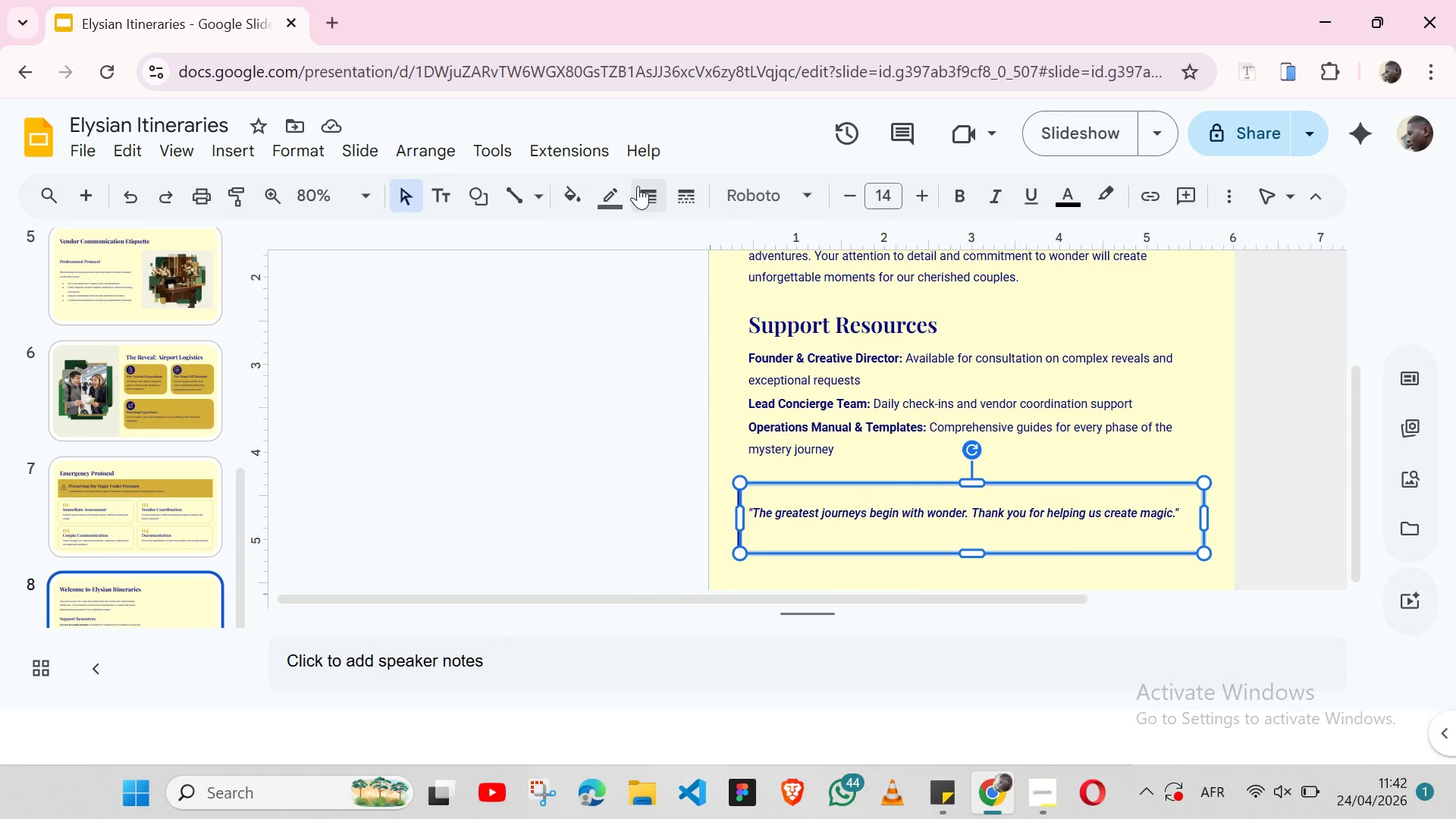 
left_click([638, 186])
 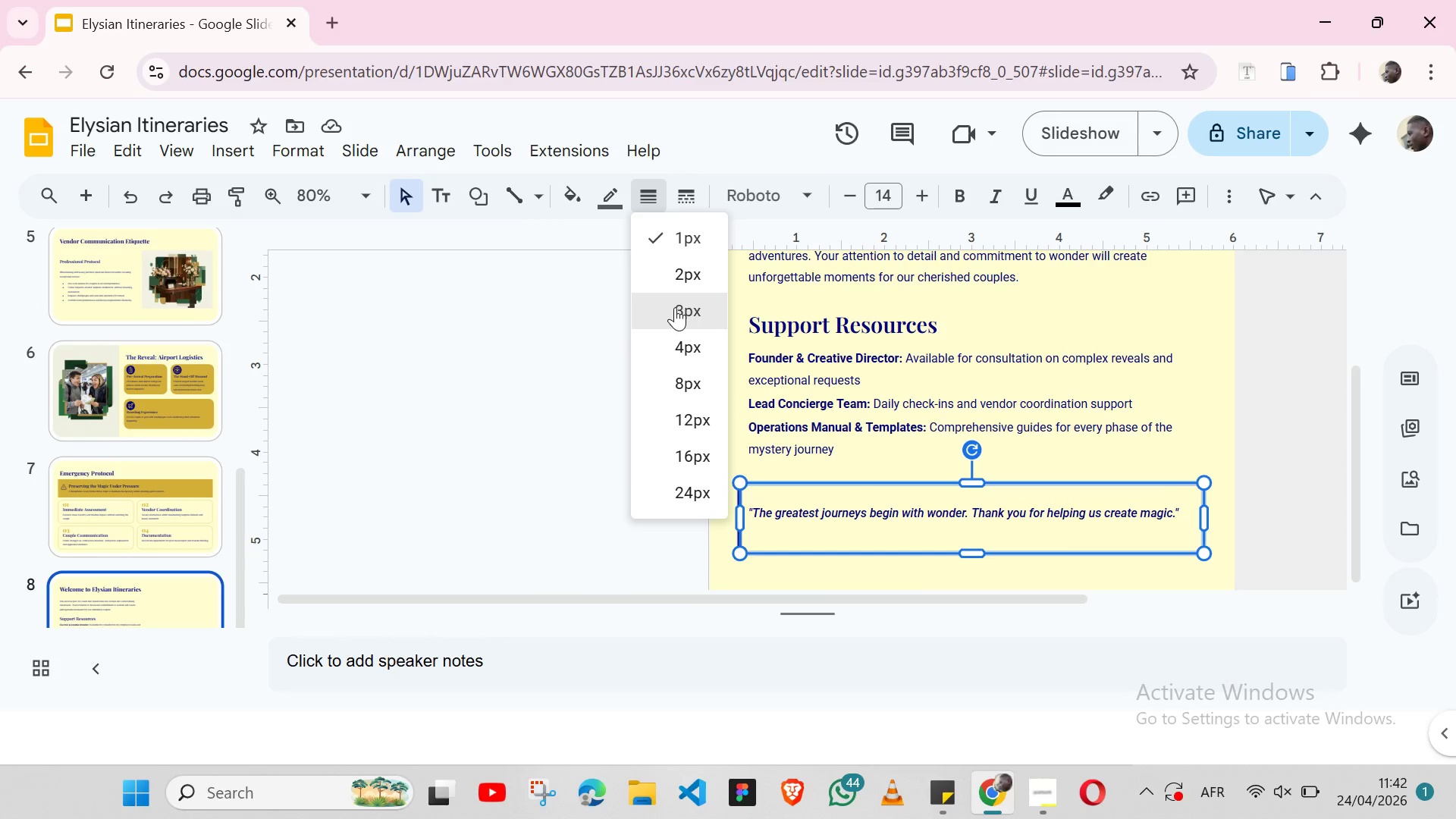 
left_click([675, 307])
 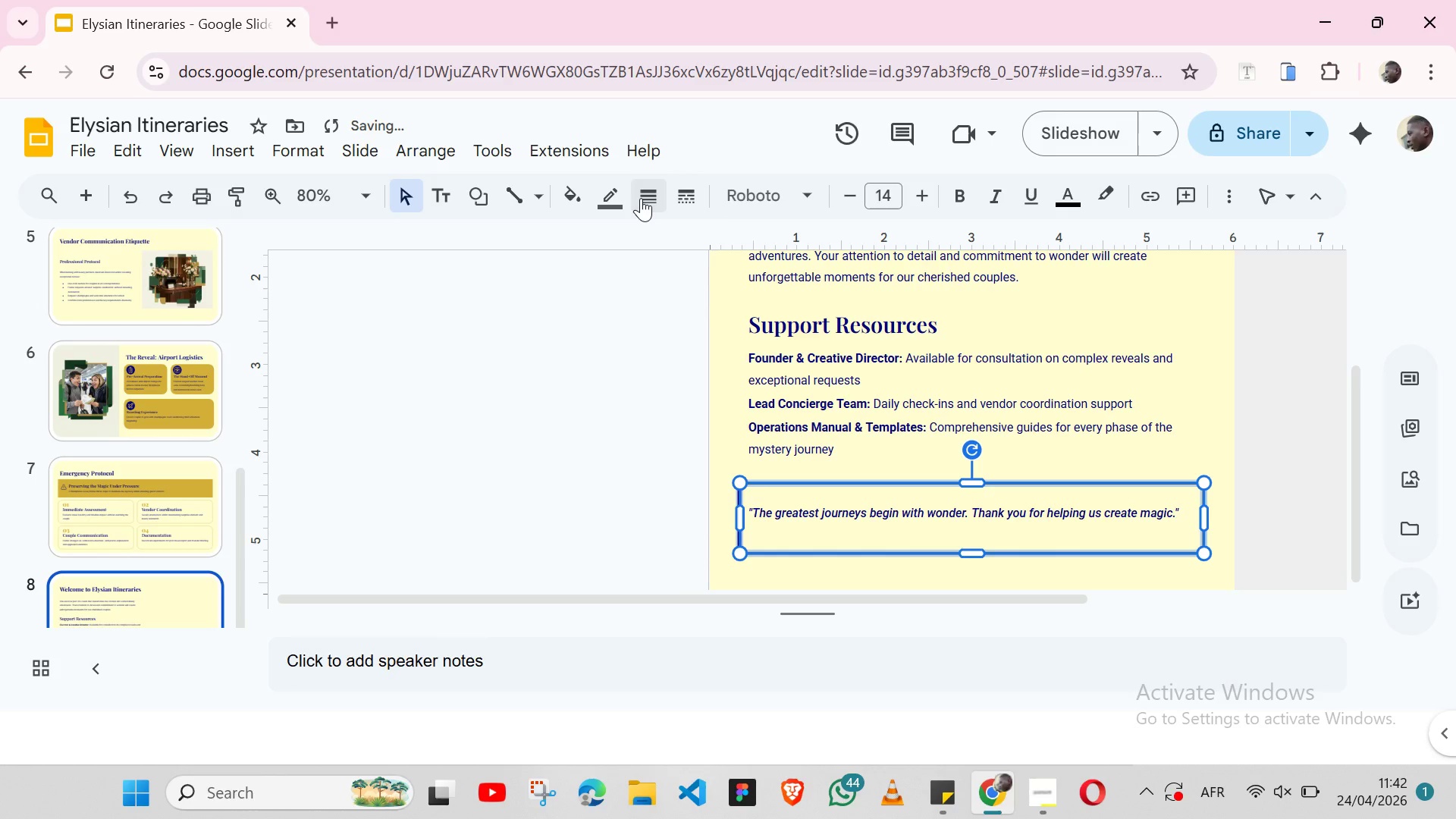 
left_click([641, 198])
 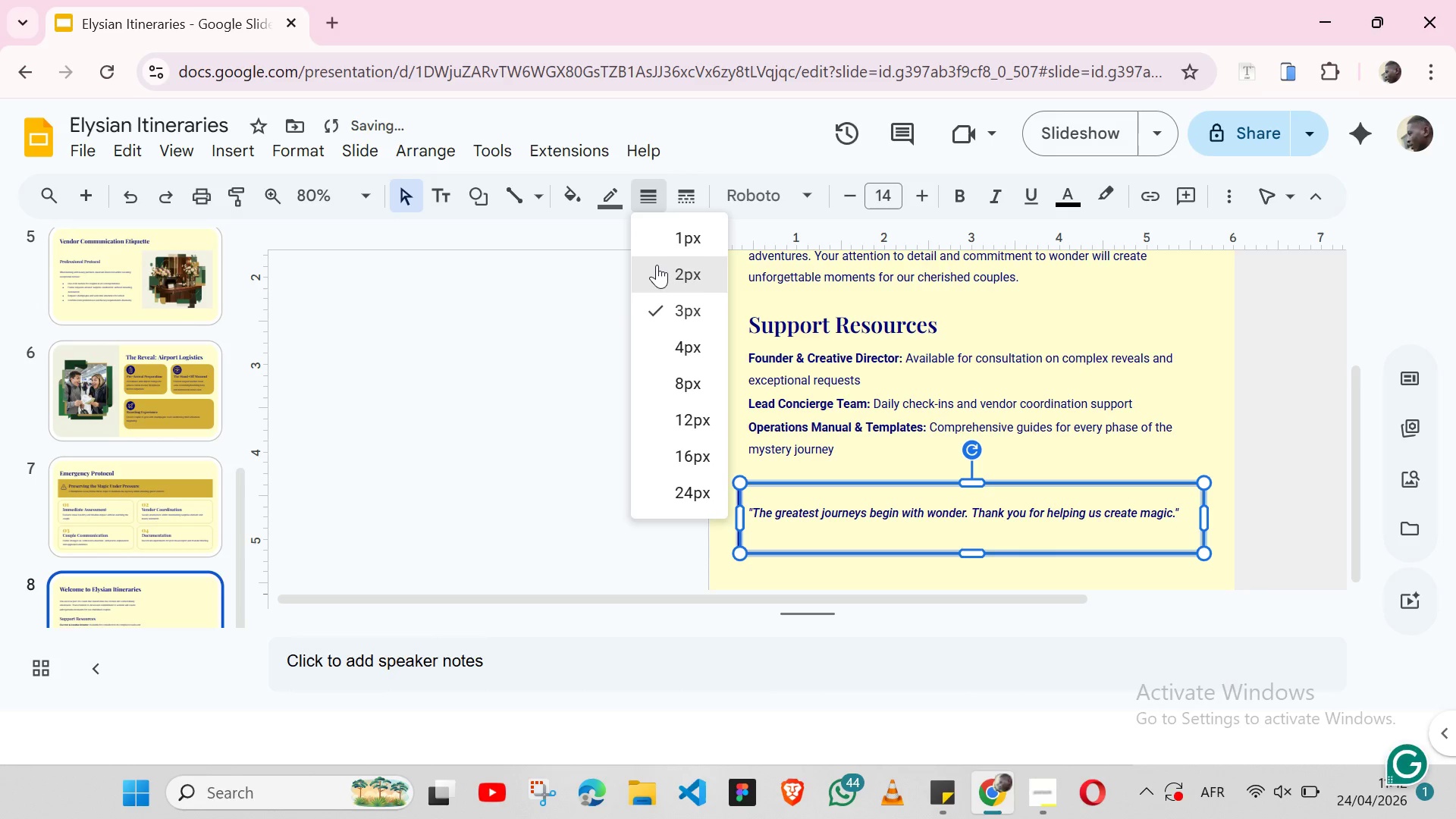 
left_click([657, 265])
 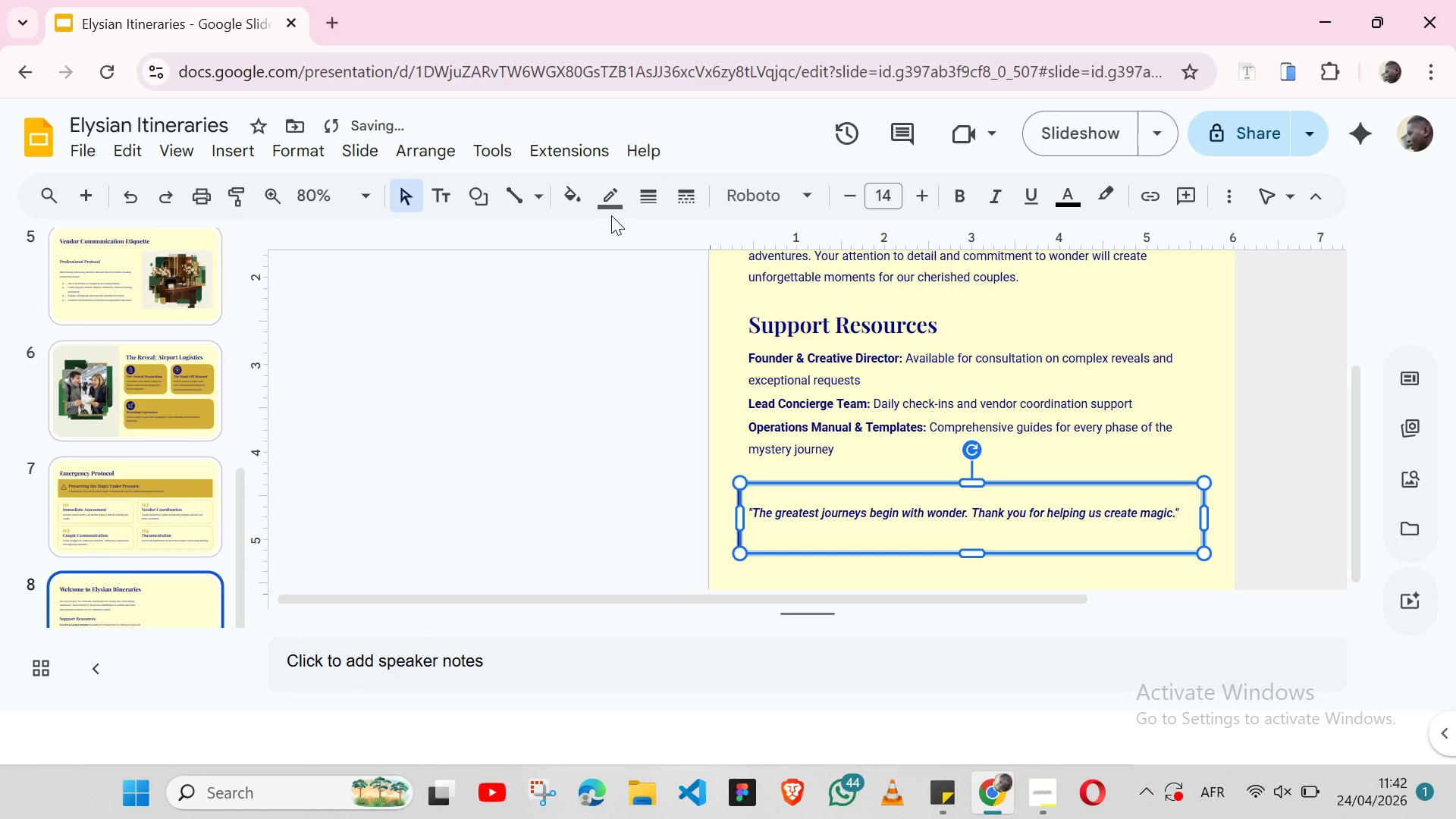 
left_click([615, 209])
 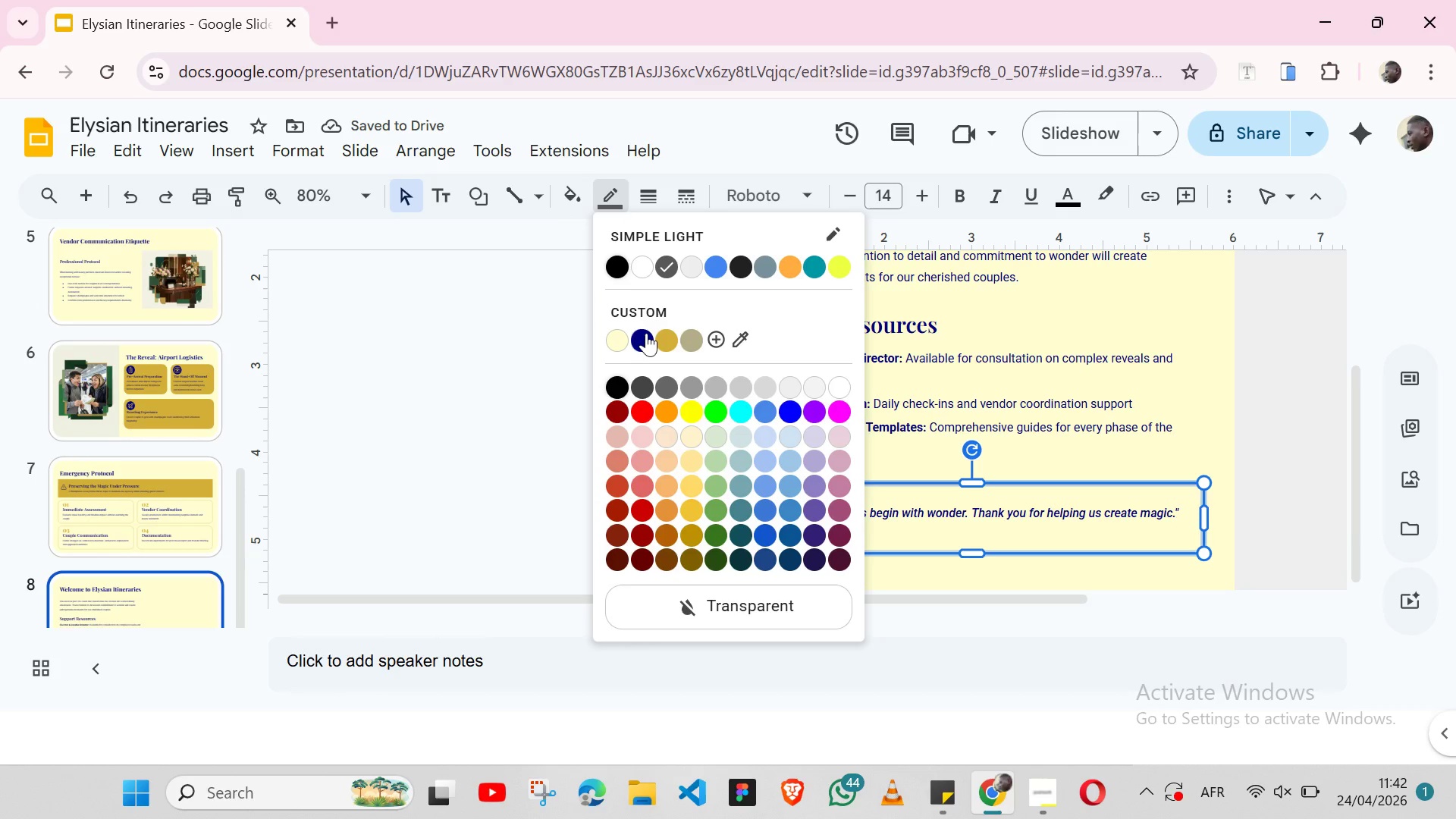 
left_click([646, 333])
 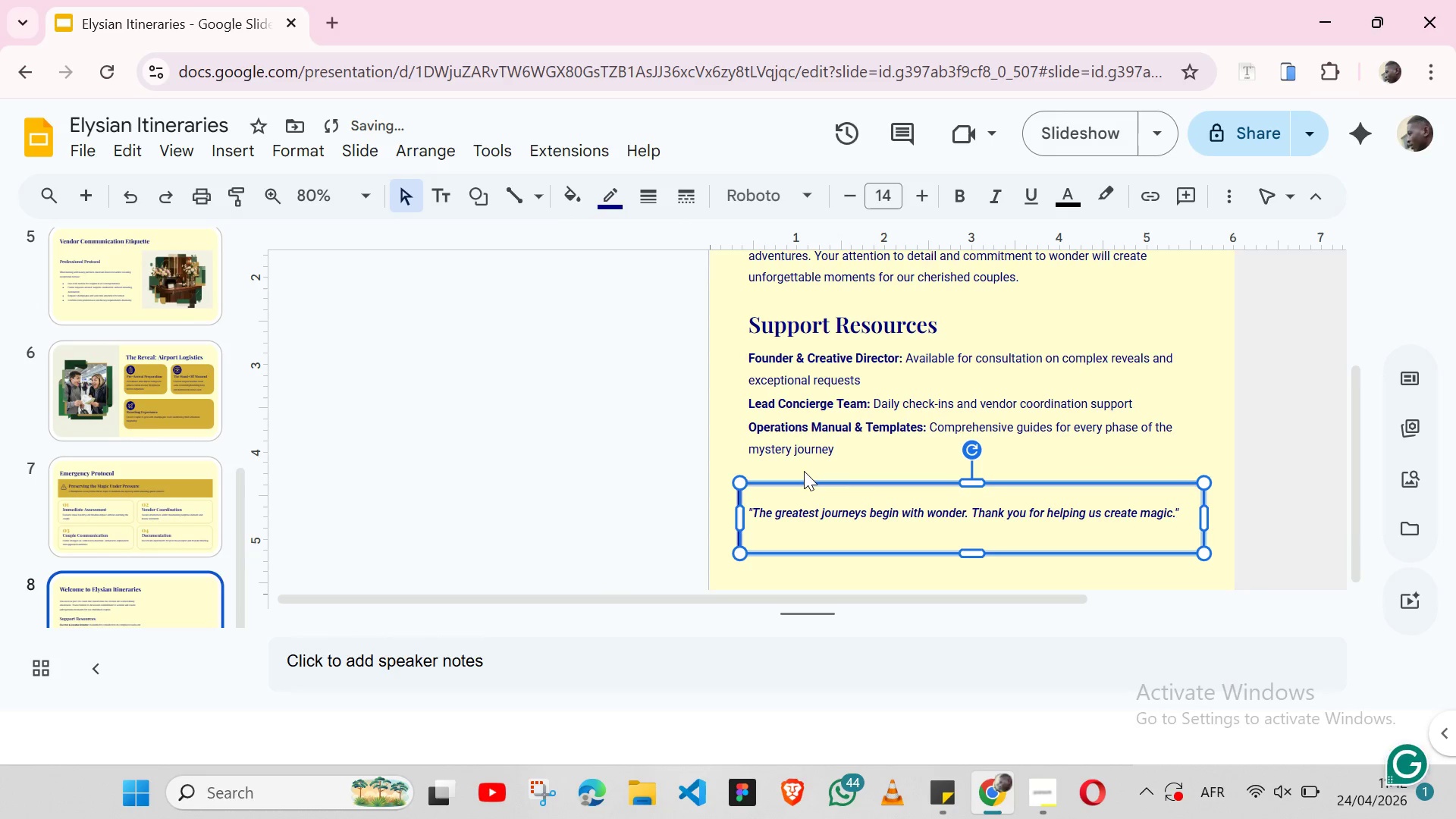 
left_click([804, 471])
 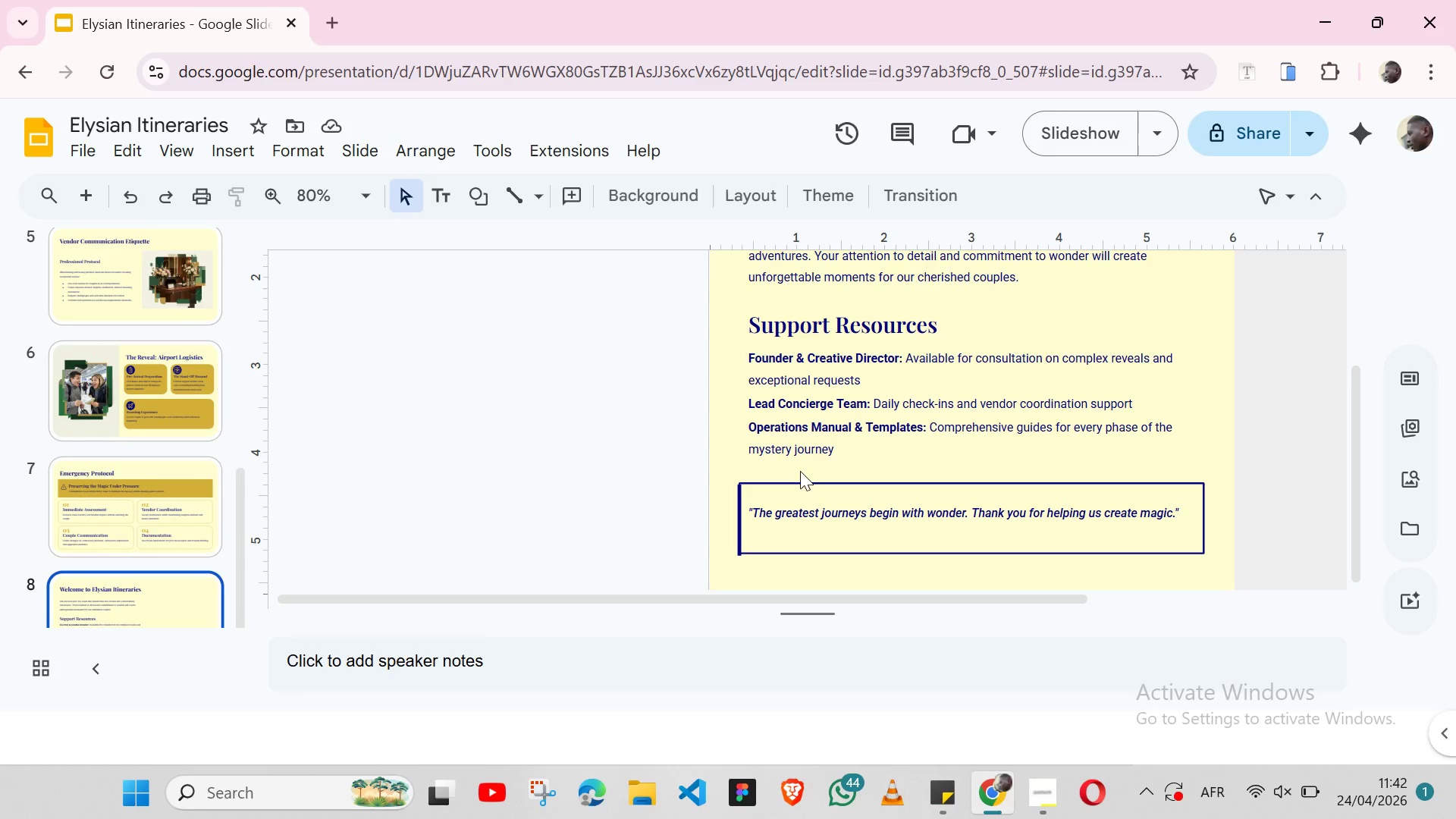 
wait(5.38)
 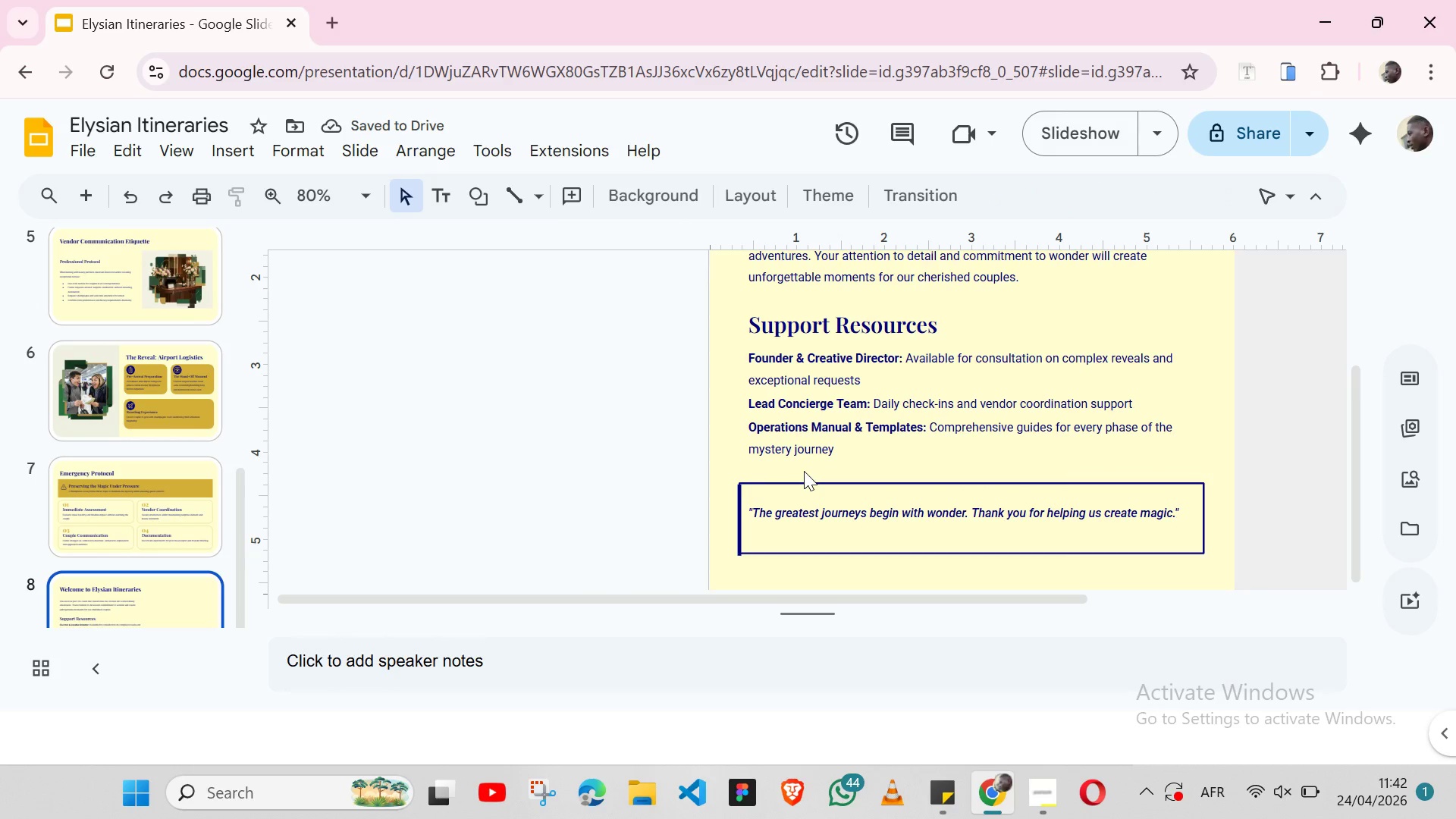 
left_click([786, 482])
 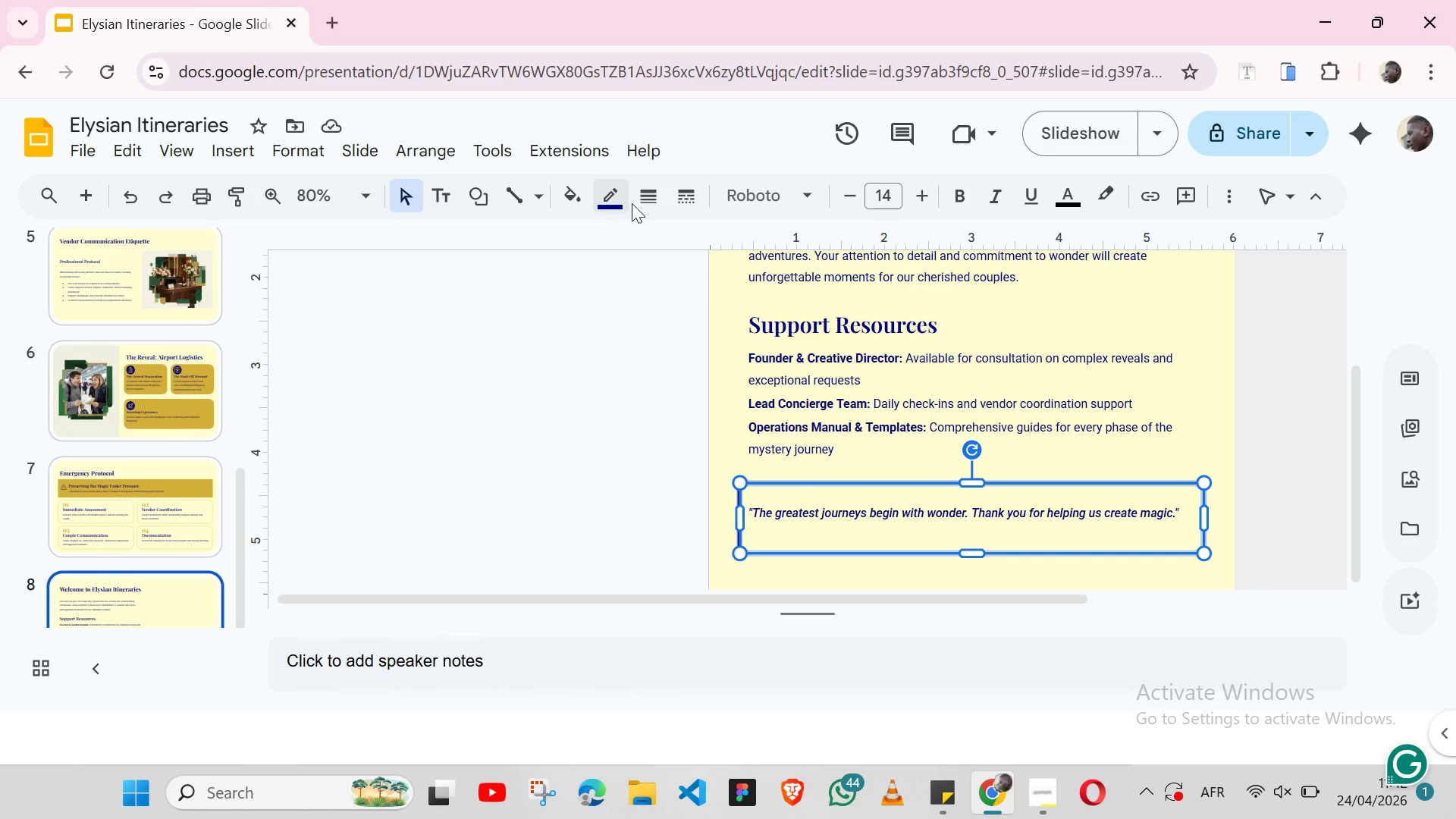 
left_click([649, 202])
 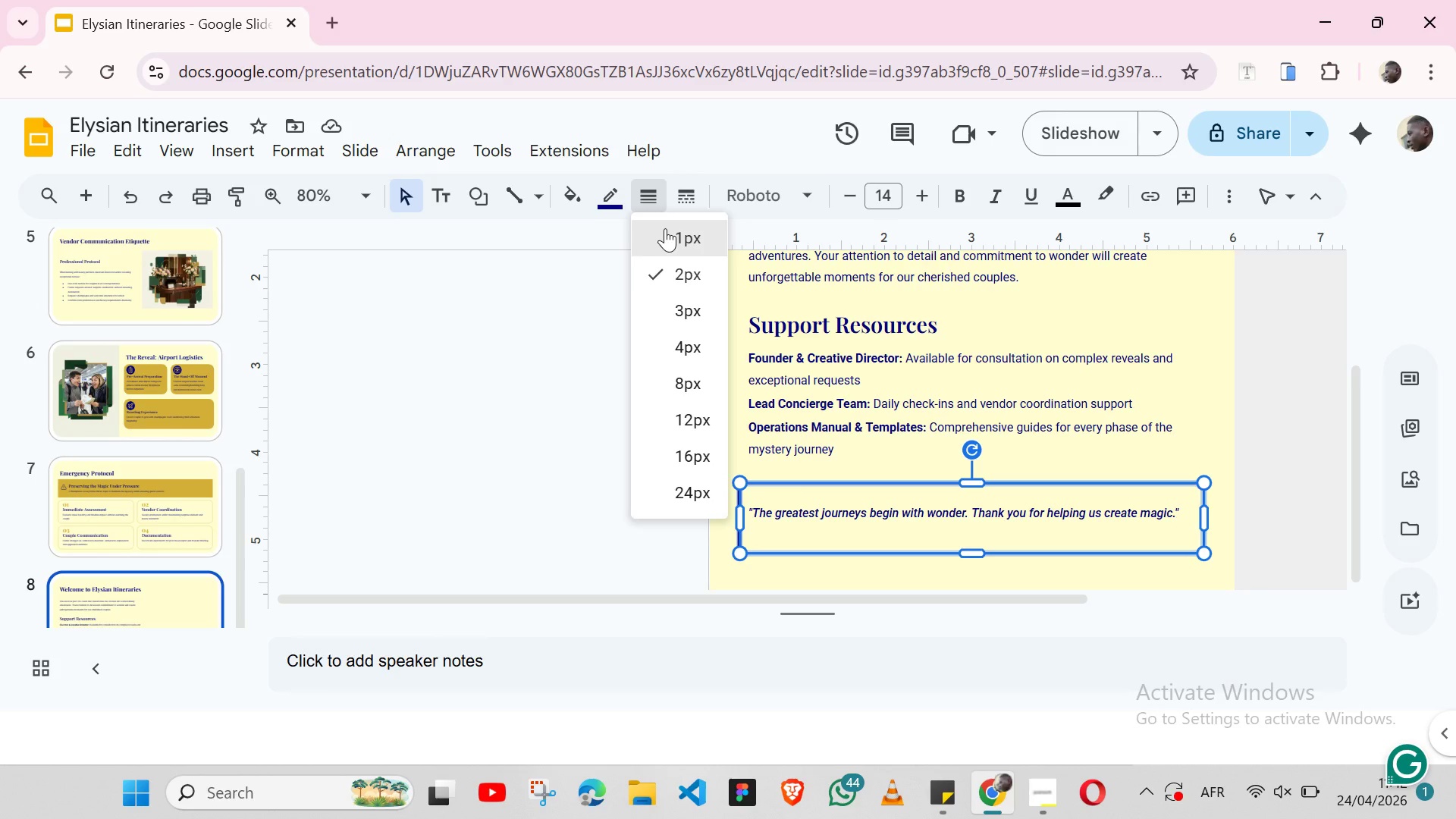 
left_click([665, 228])
 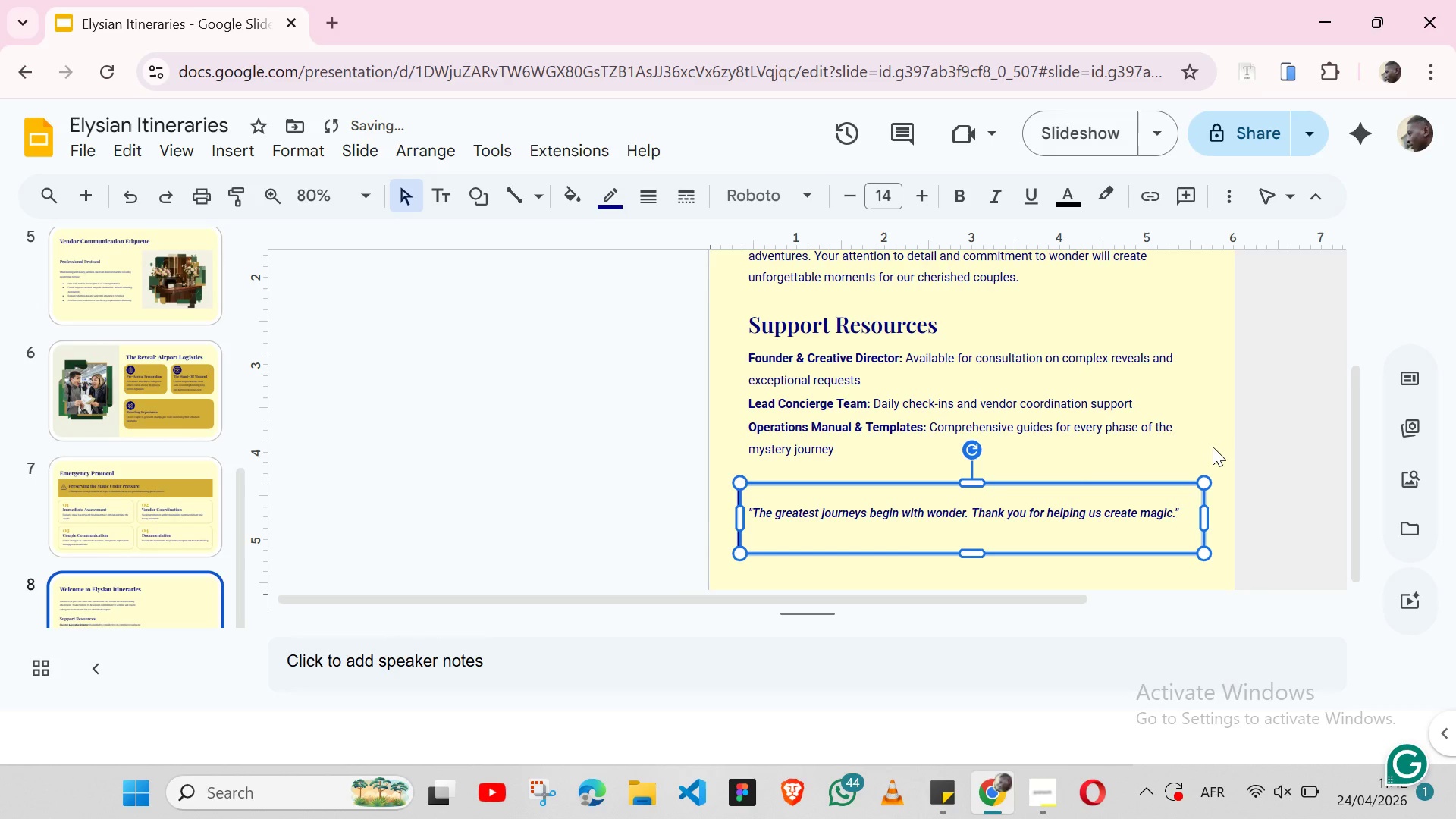 
left_click([1213, 447])
 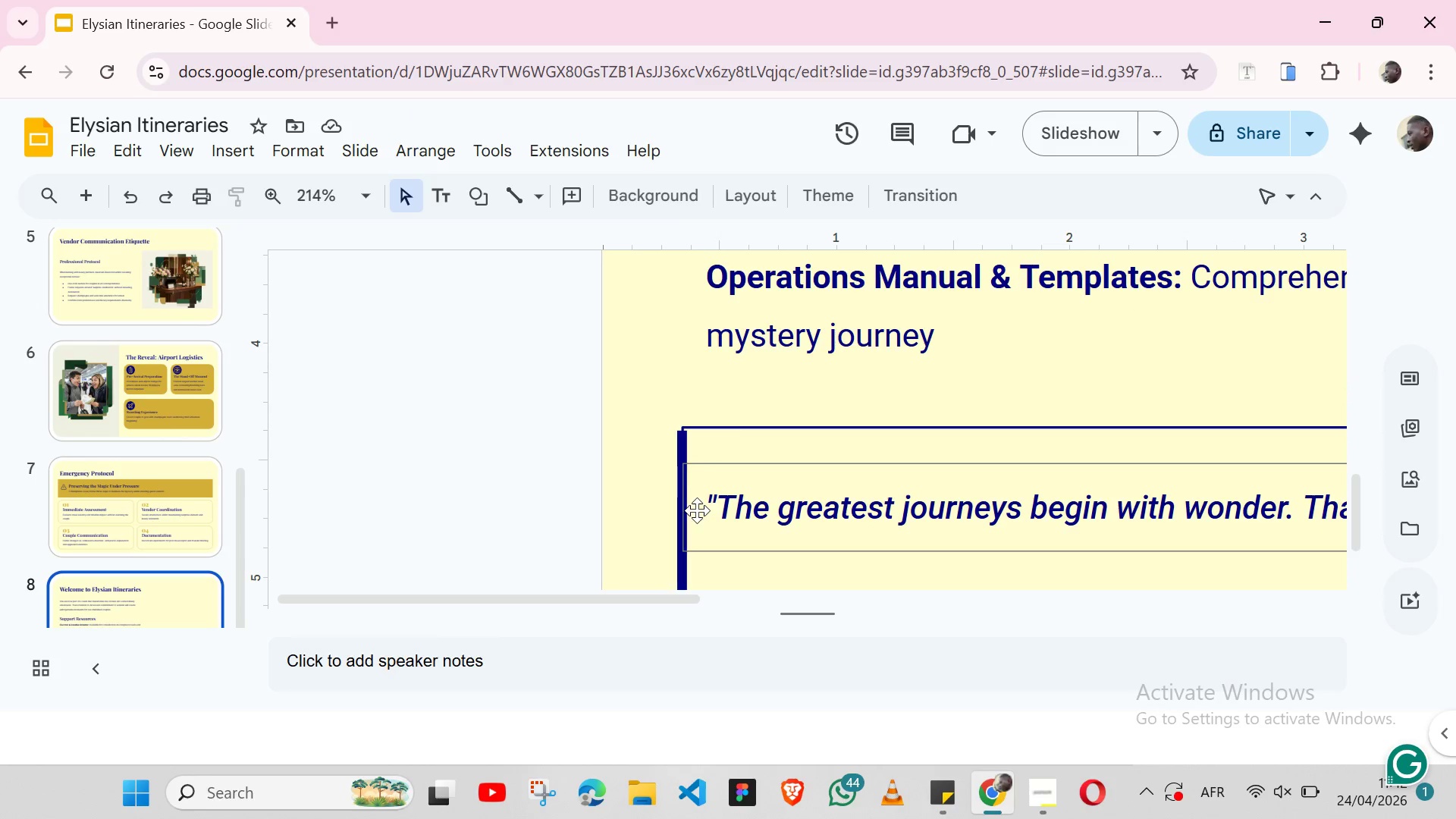 
wait(6.88)
 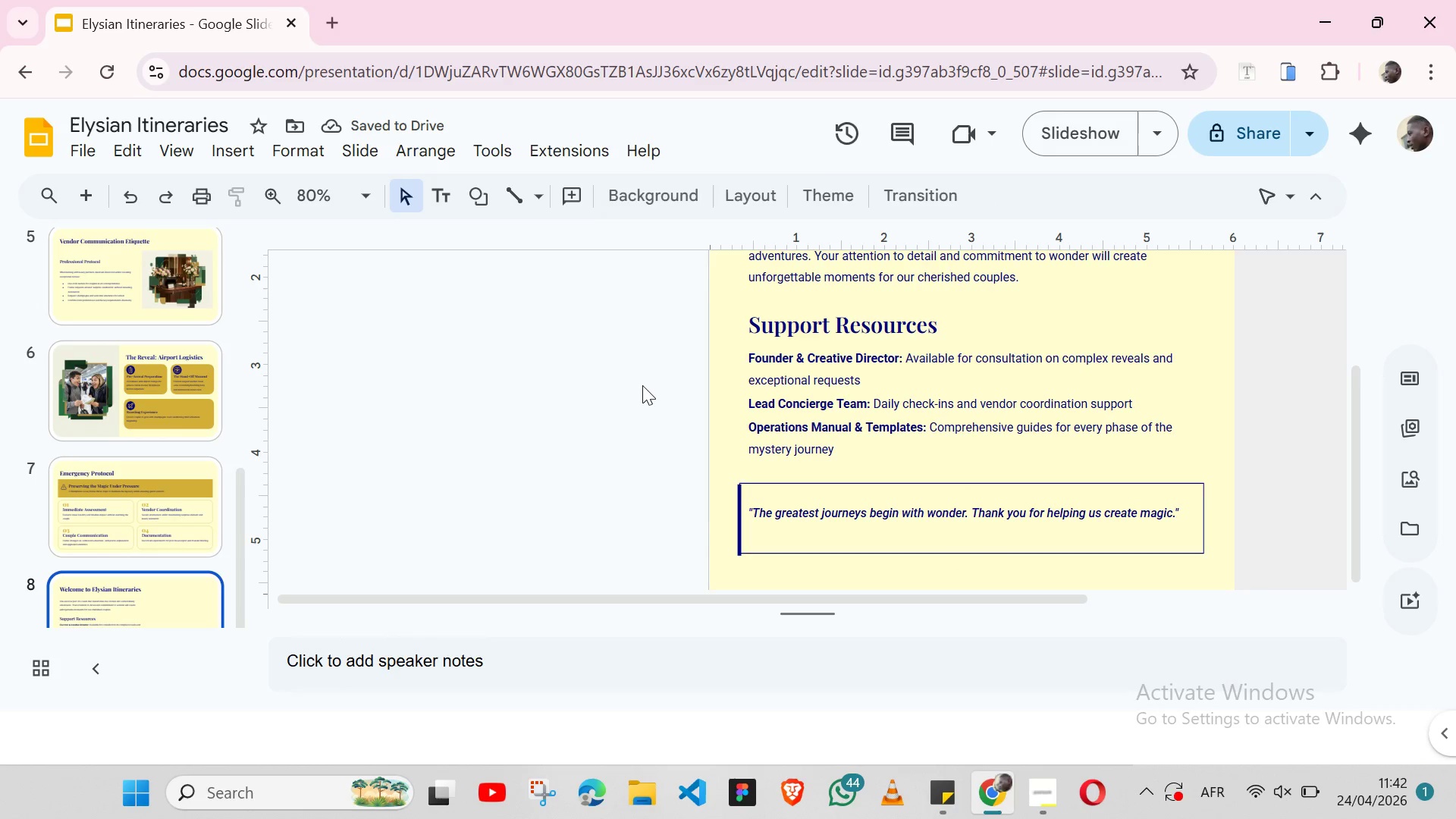 
left_click([676, 440])
 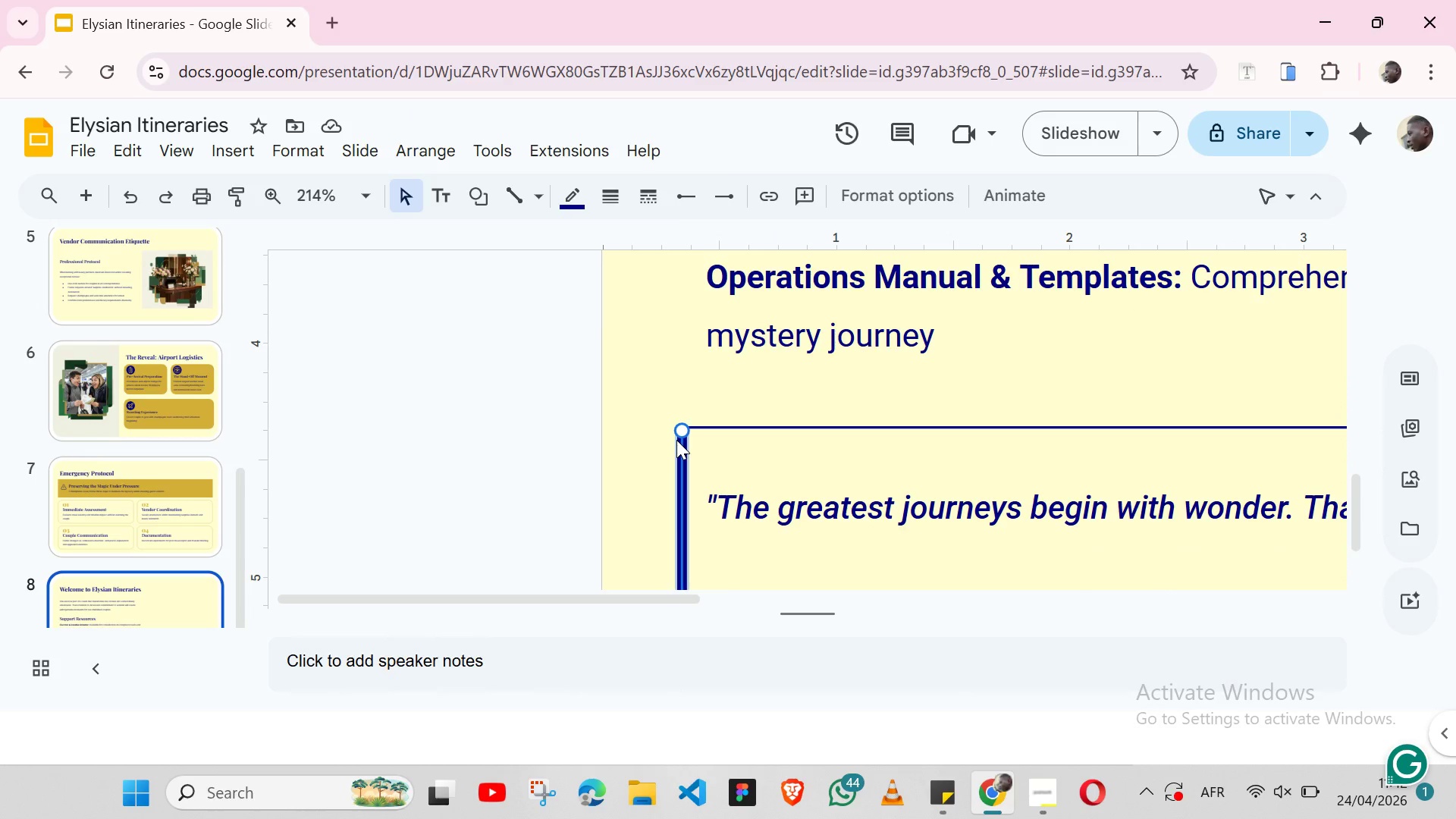 
key(ArrowRight)
 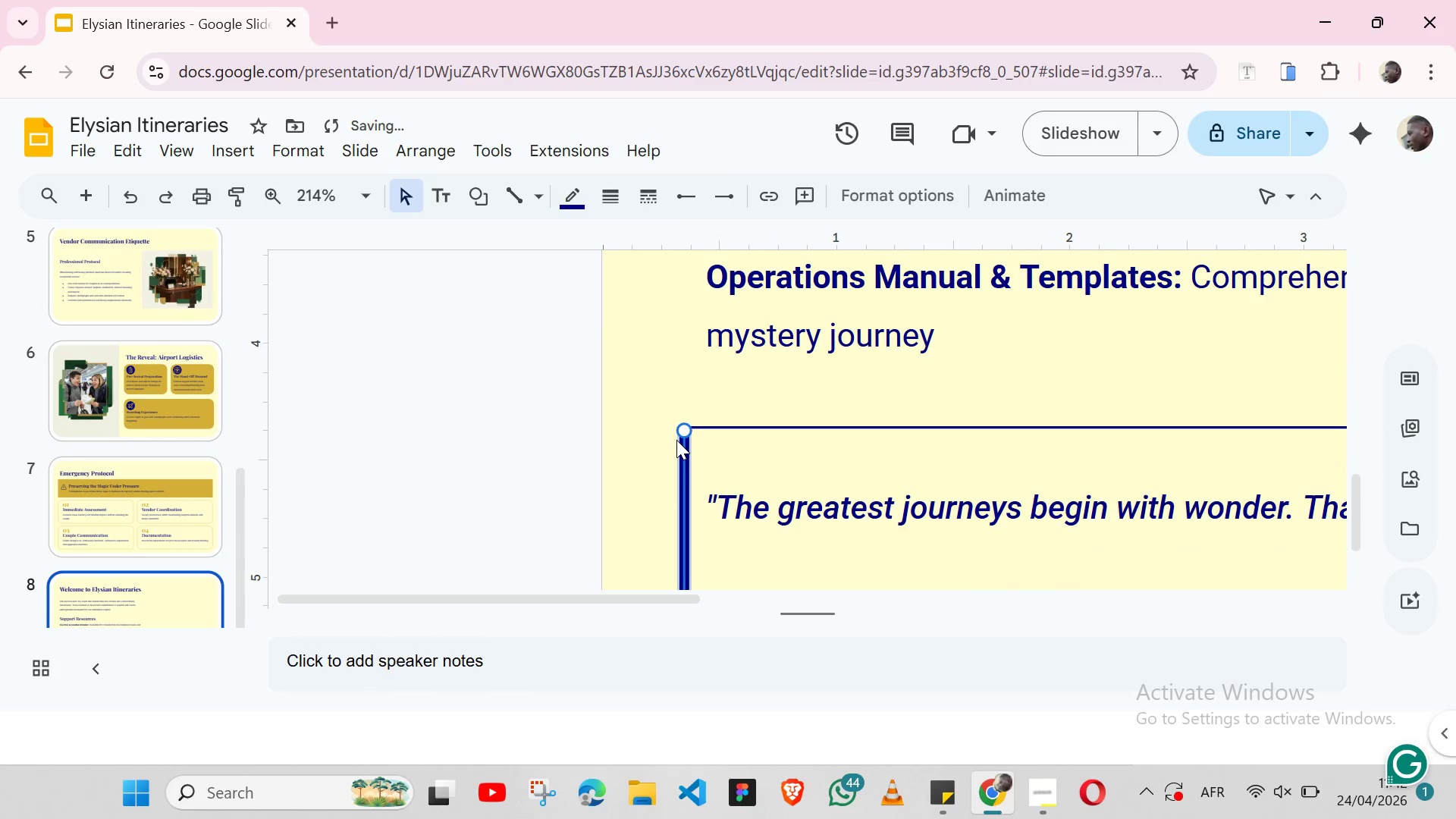 
key(ArrowRight)
 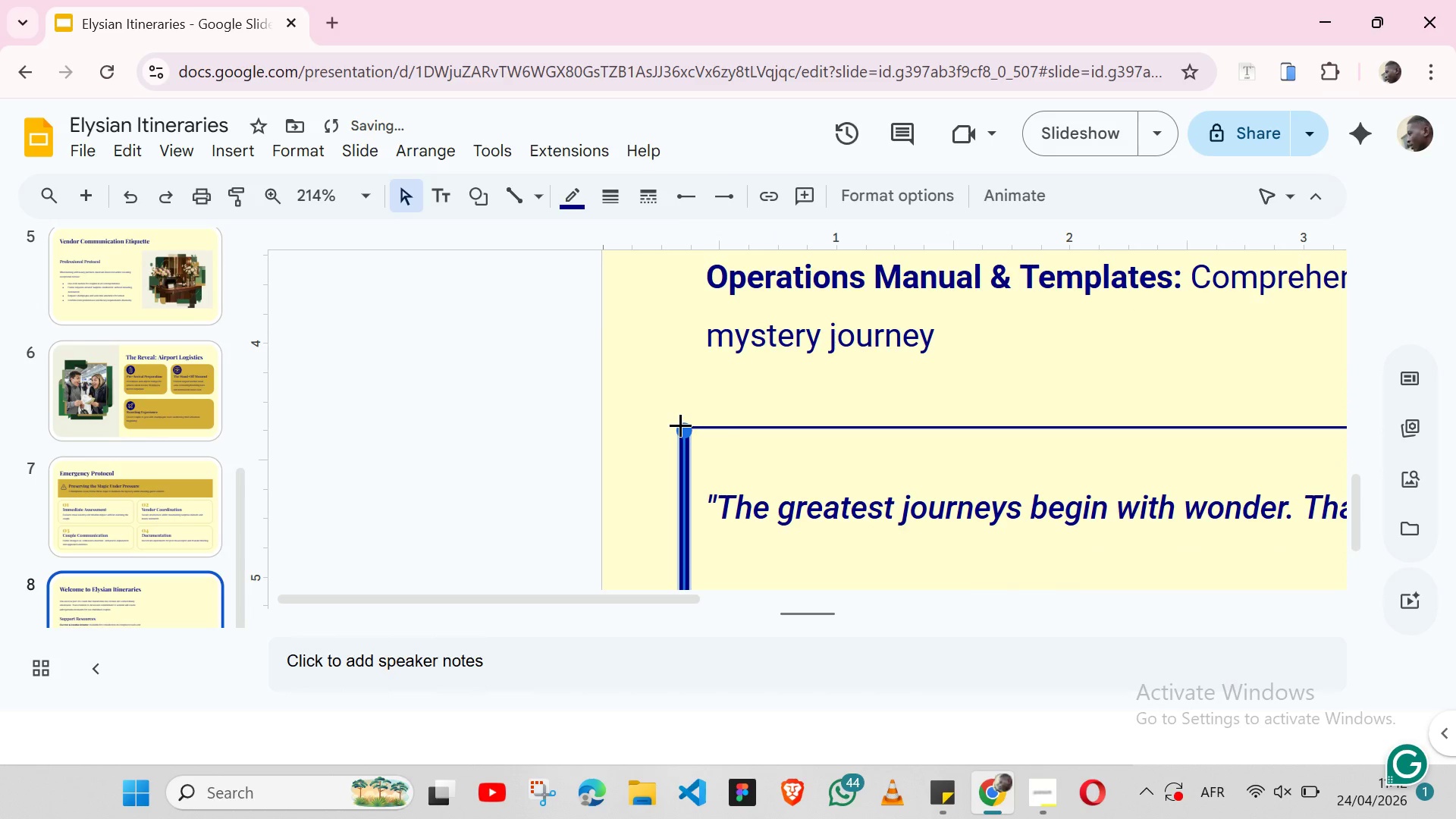 
left_click_drag(start_coordinate=[680, 425], to_coordinate=[680, 421])
 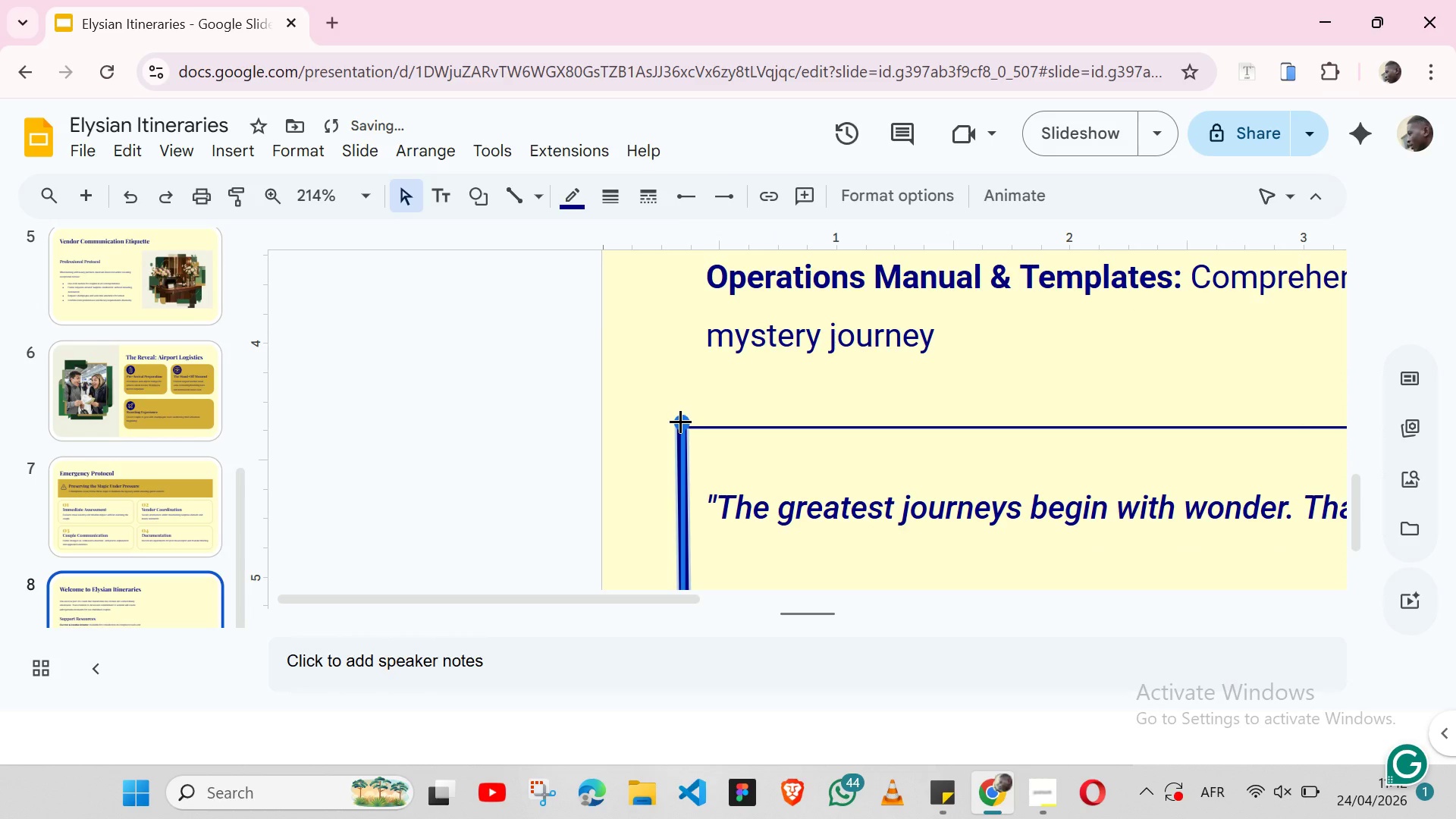 
key(Control+Z)
 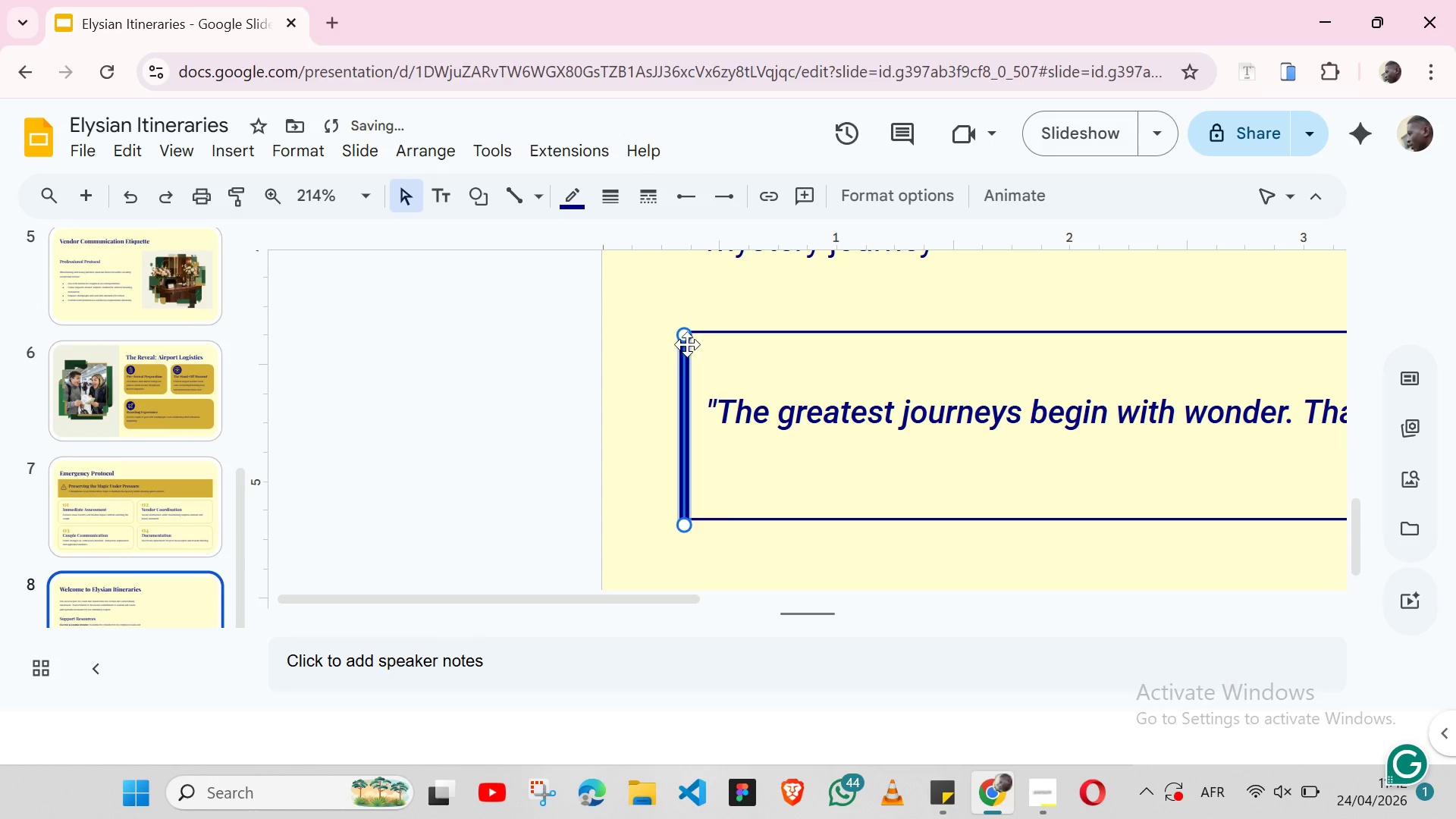 
left_click_drag(start_coordinate=[685, 337], to_coordinate=[686, 331])
 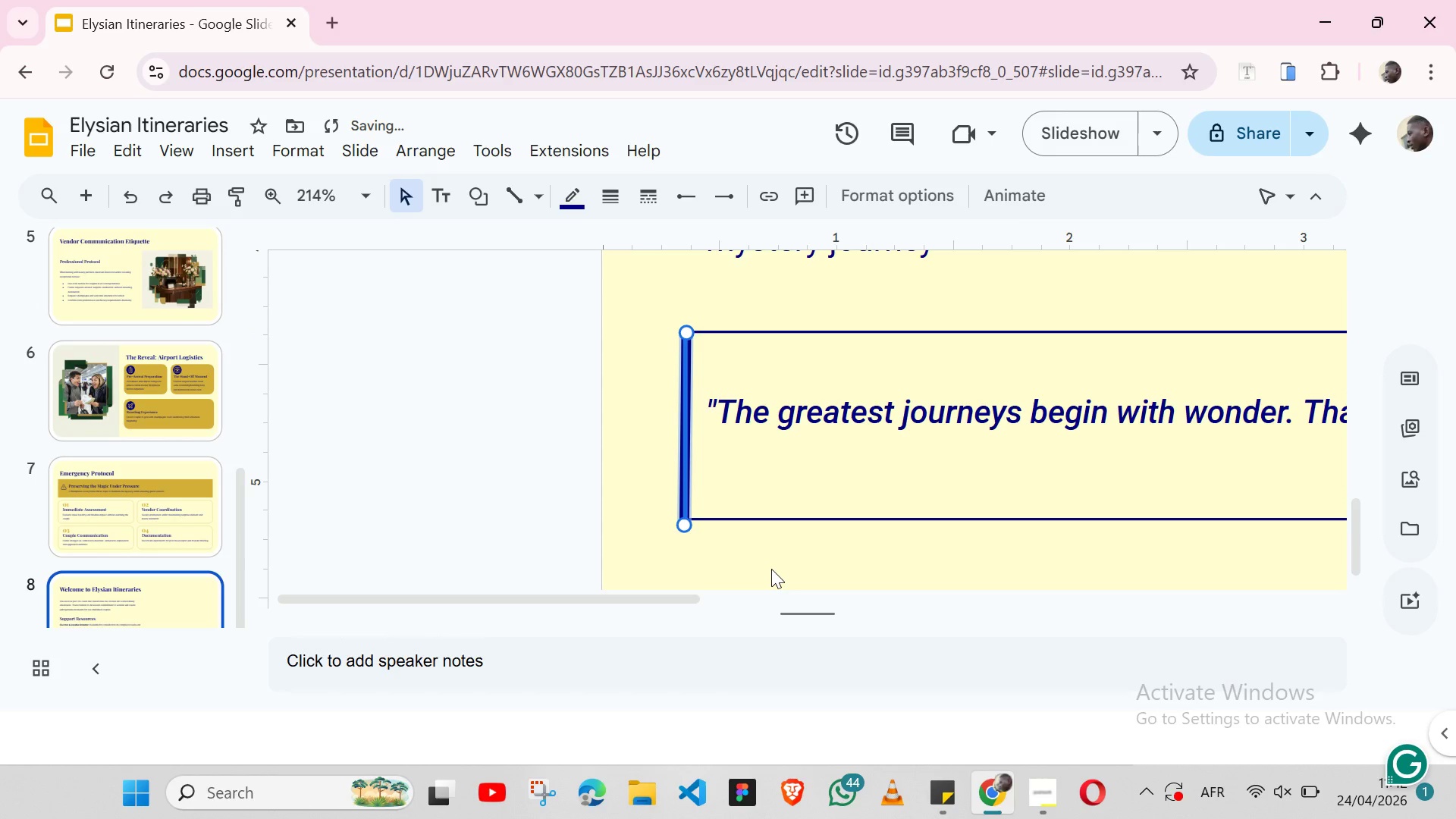 
left_click([771, 569])
 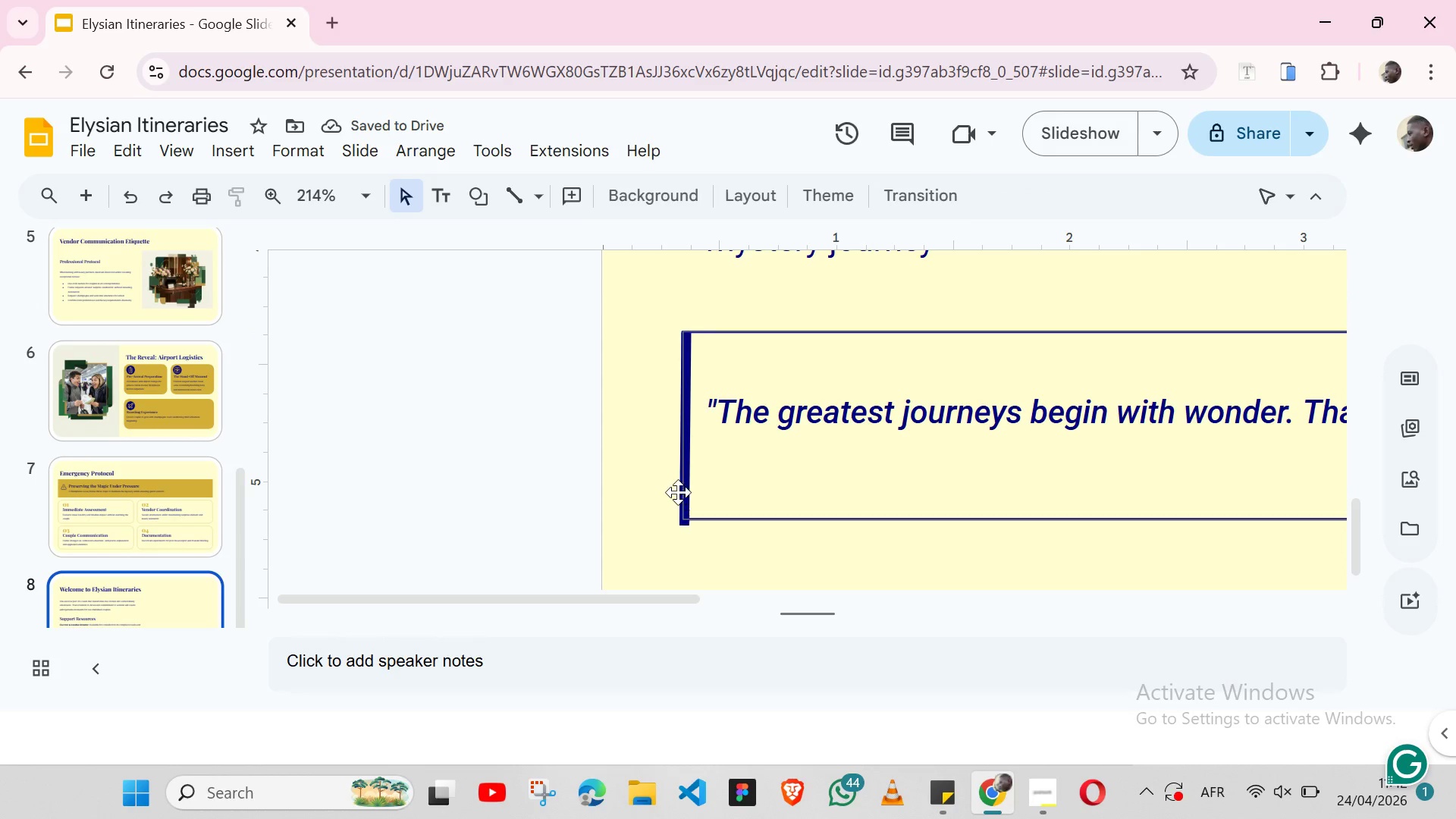 
left_click([687, 491])
 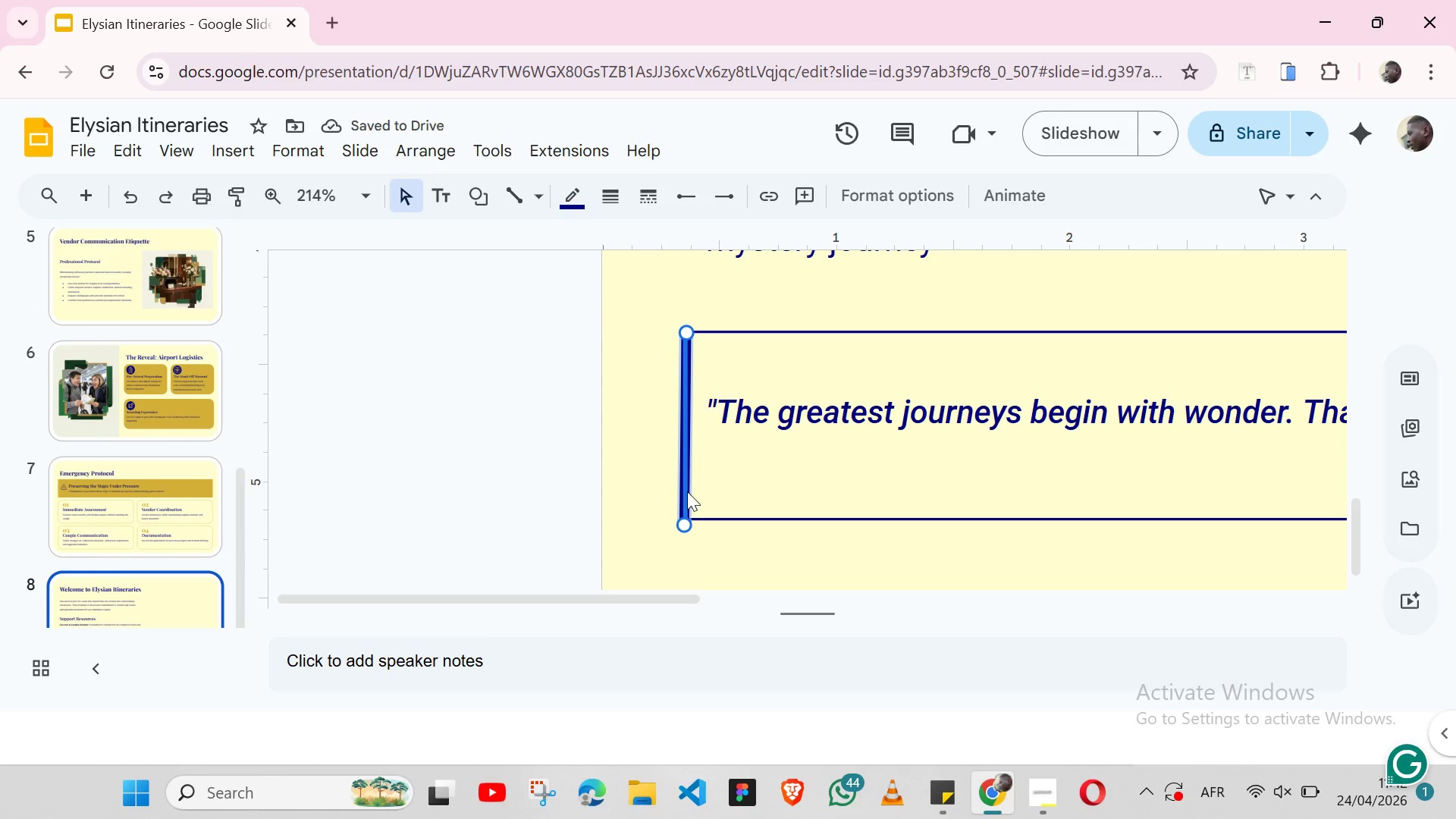 
key(ArrowUp)
 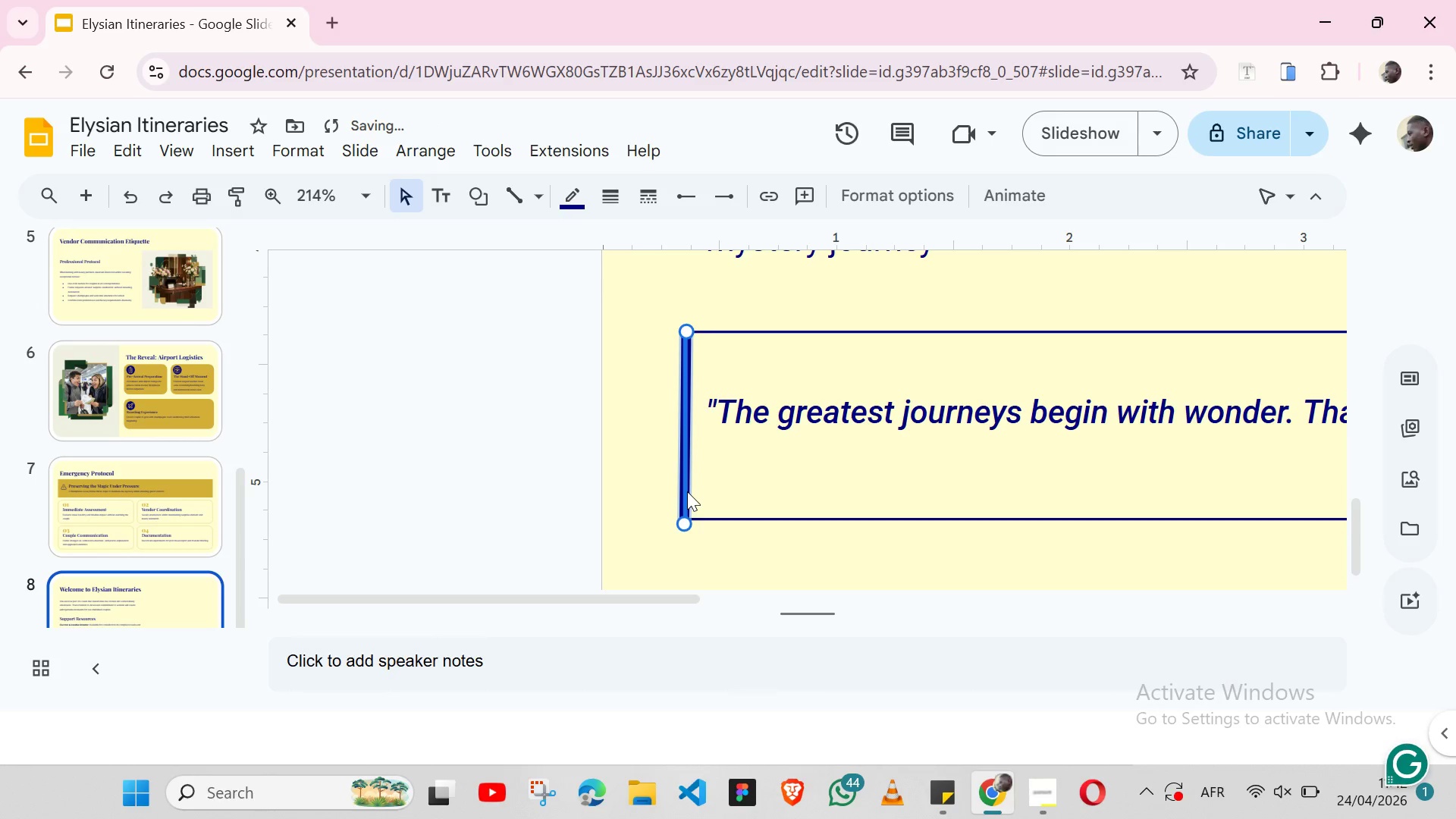 
key(ArrowUp)
 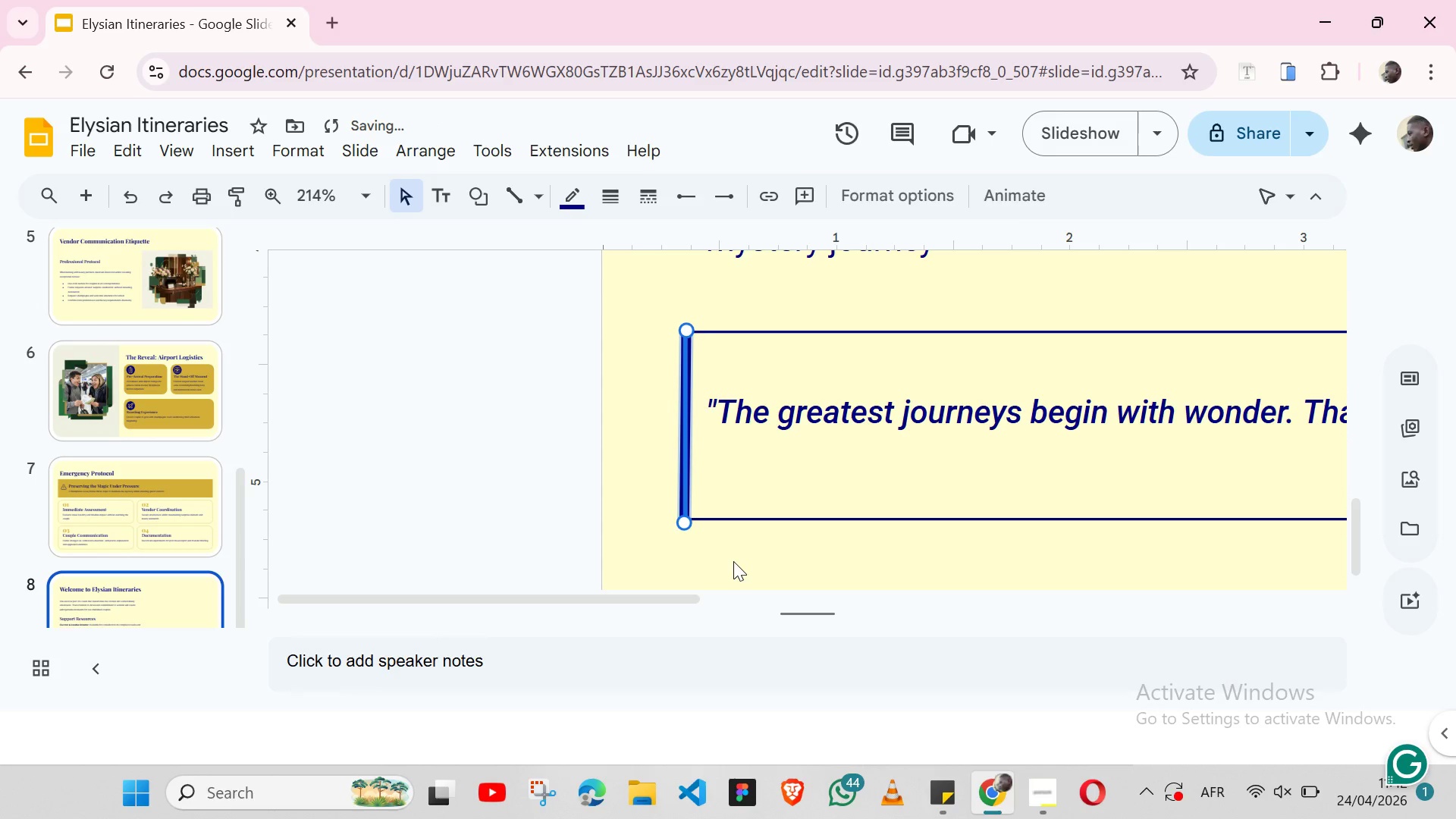 
left_click([733, 561])
 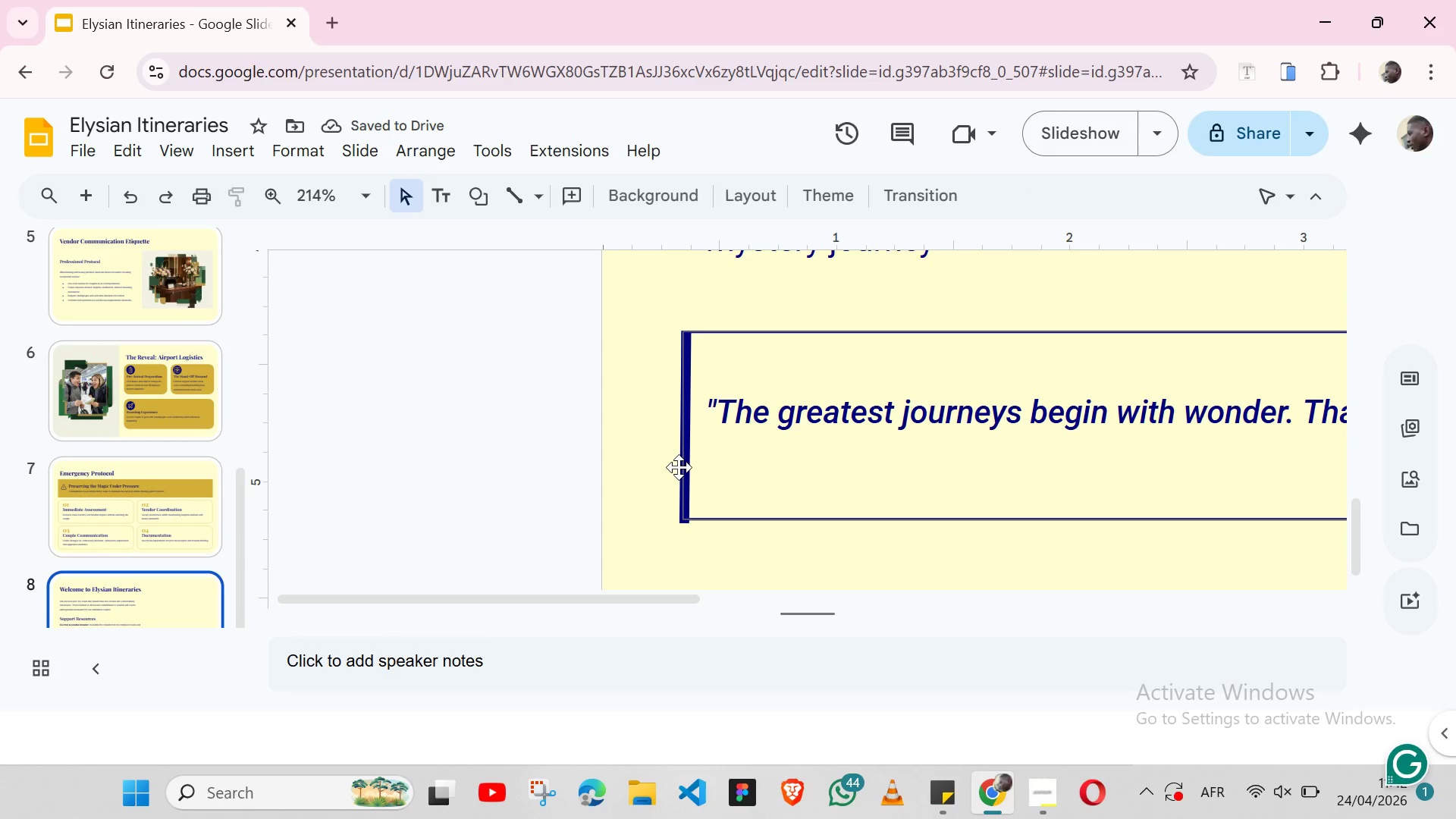 
left_click([679, 466])
 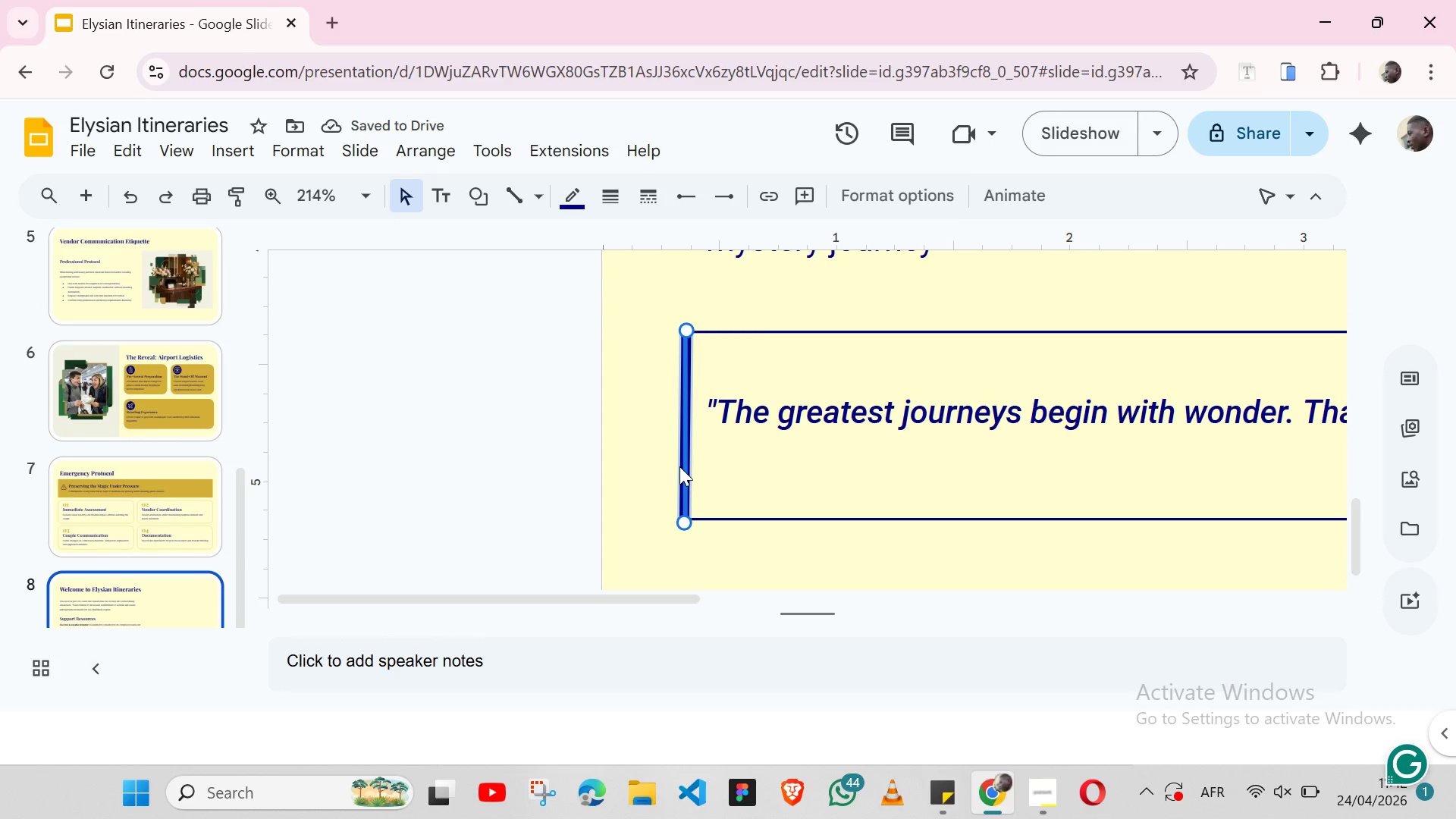 
key(ArrowUp)
 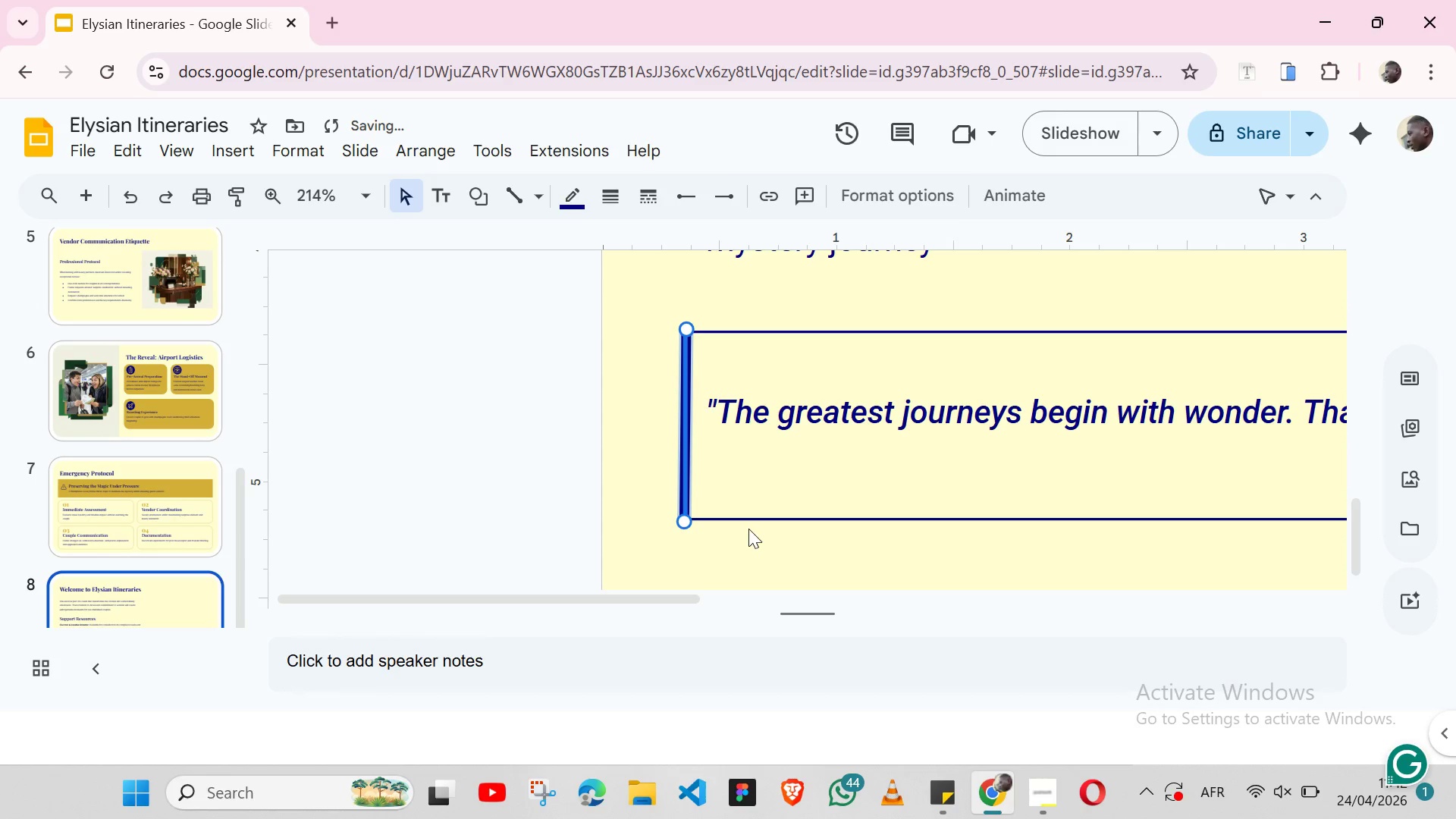 
left_click([748, 529])
 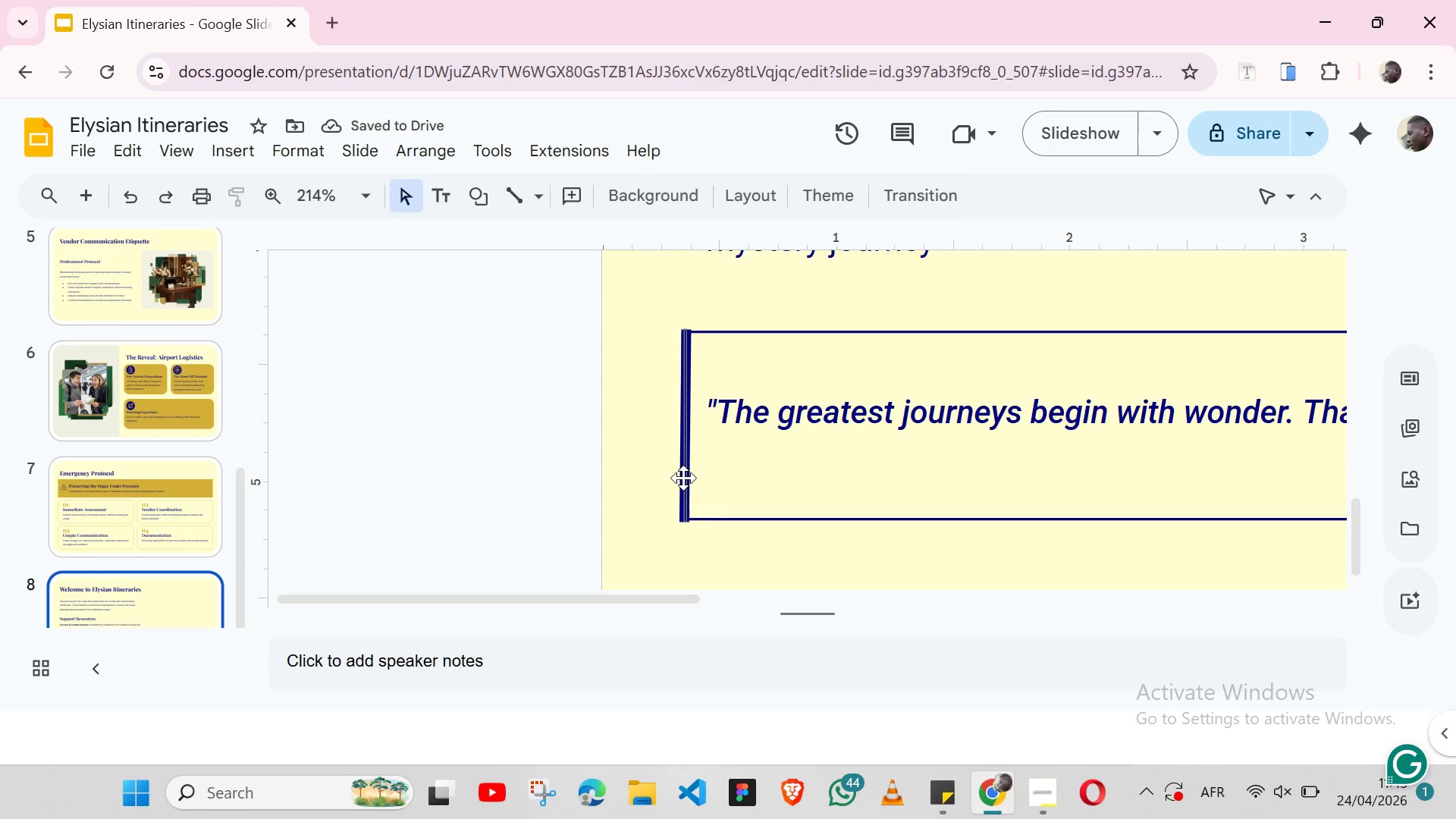 
left_click([683, 478])
 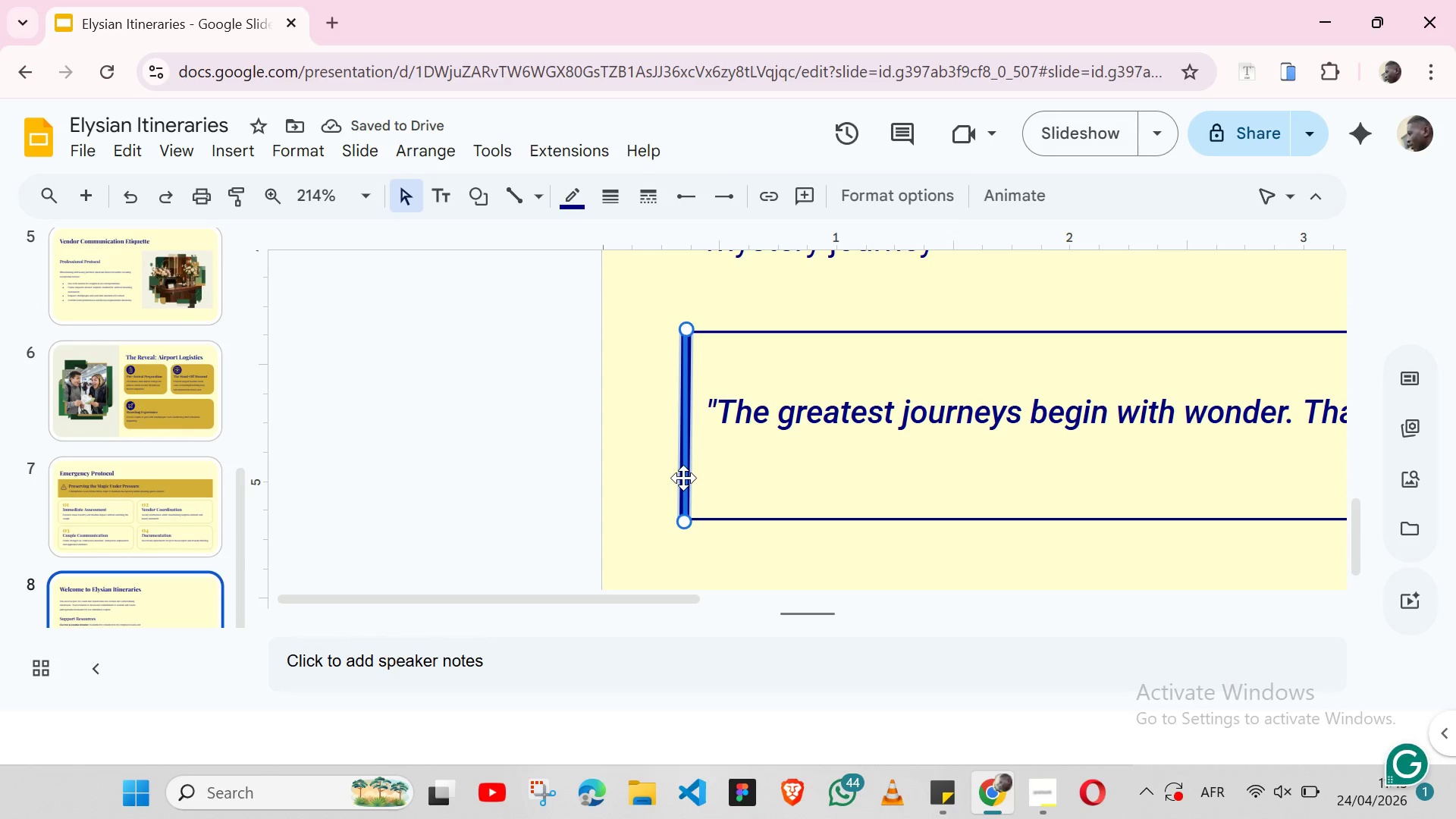 
key(ArrowRight)
 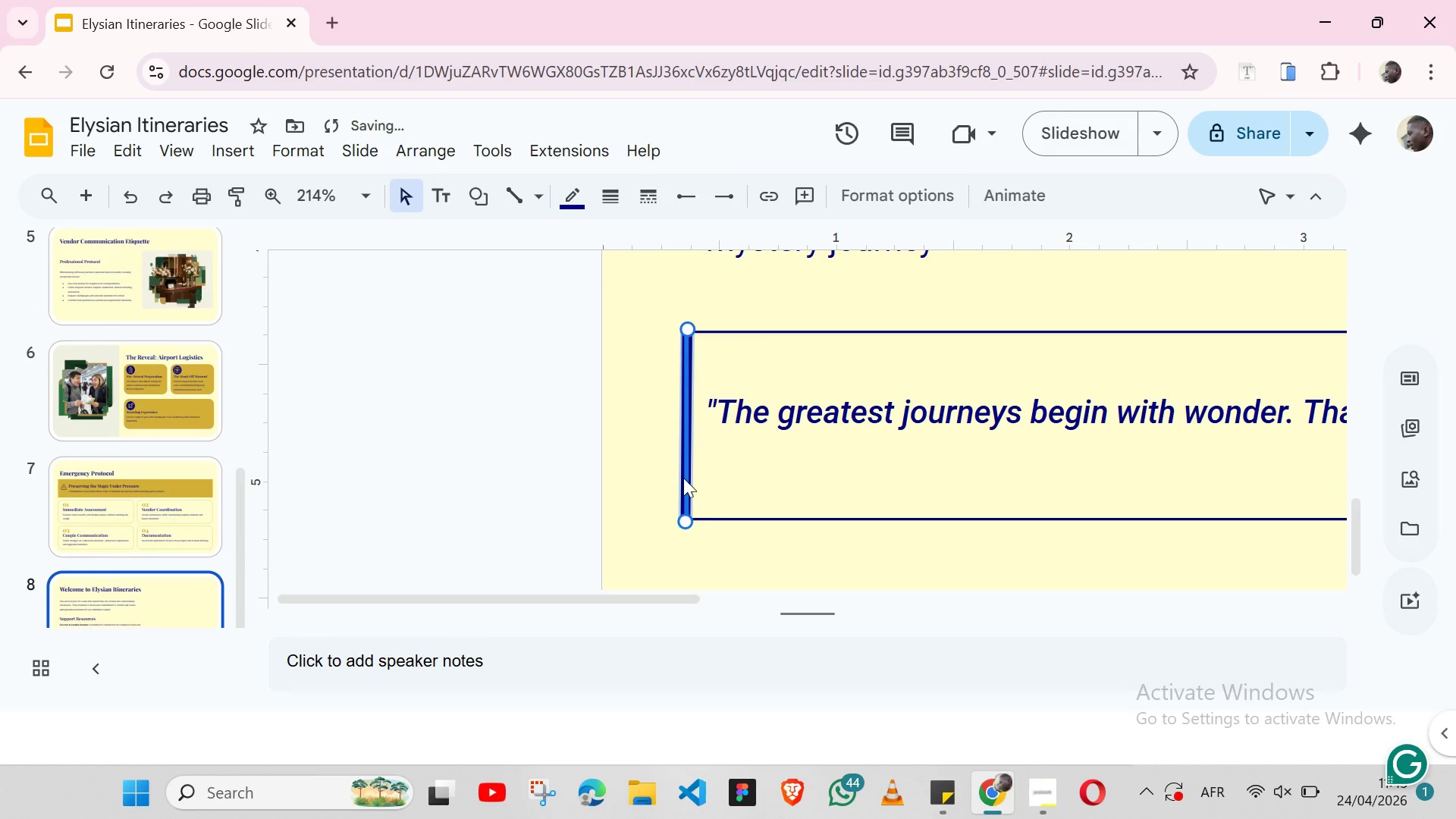 
key(ArrowRight)
 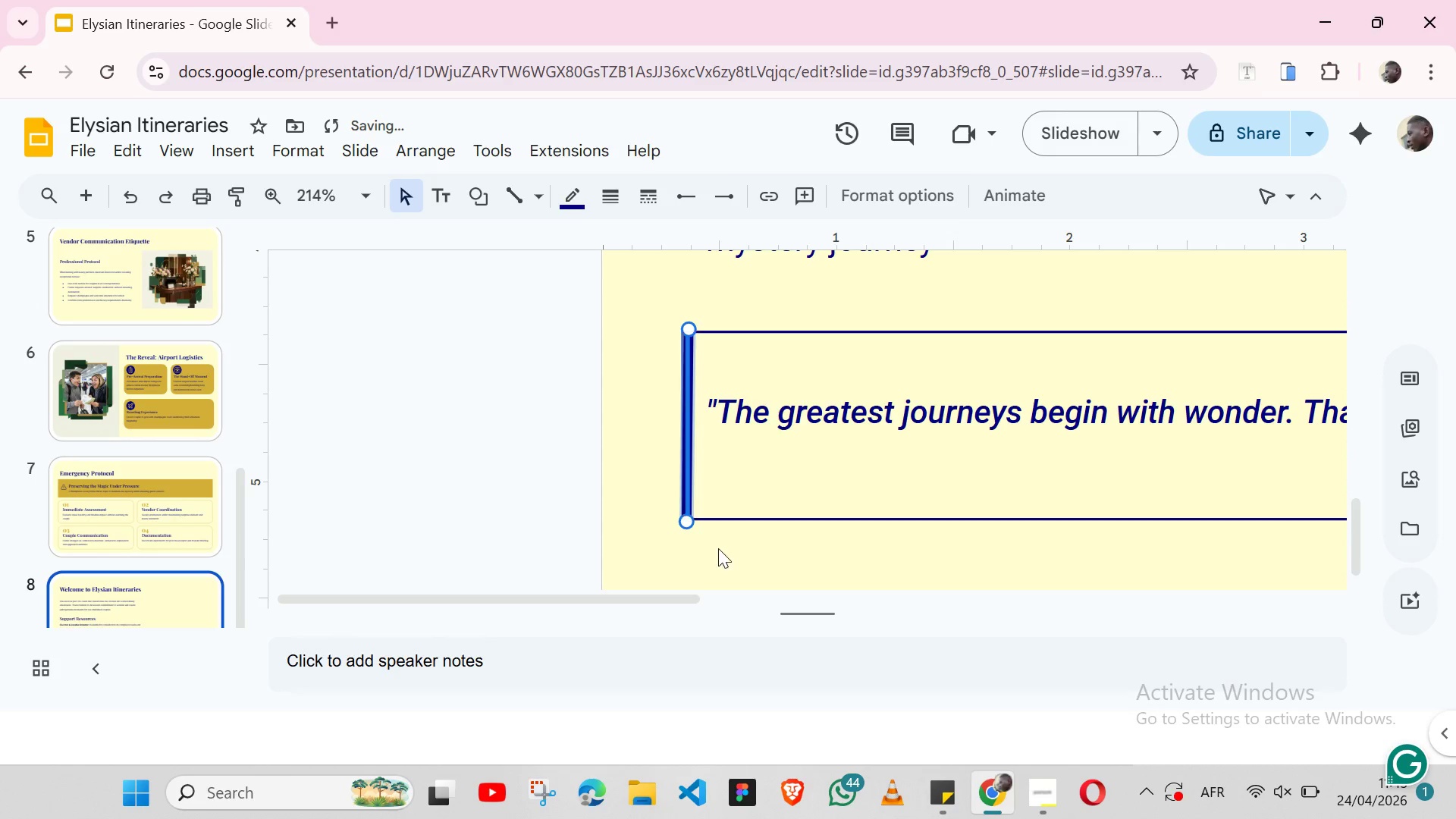 
left_click([718, 548])
 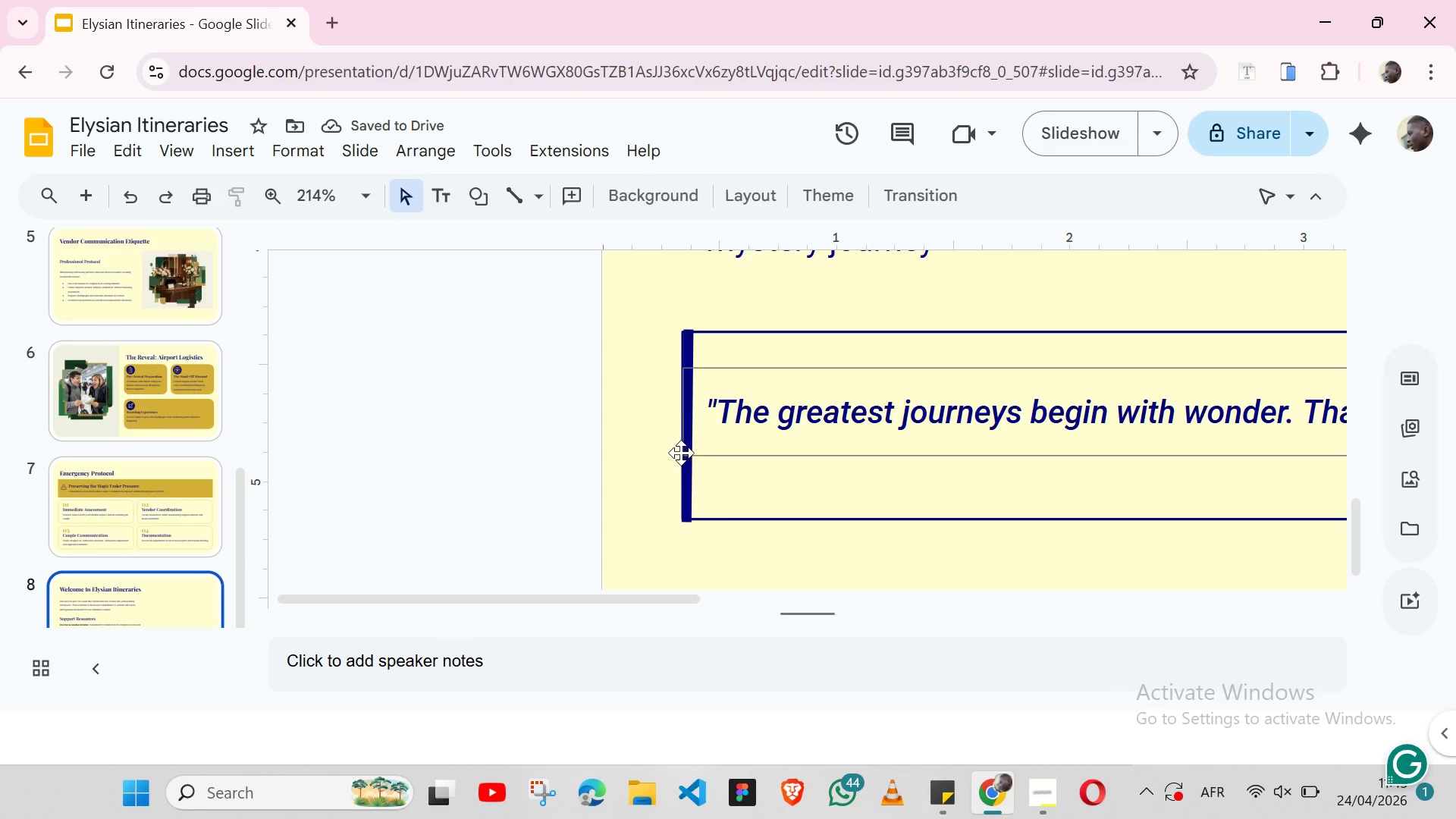 
left_click([681, 453])
 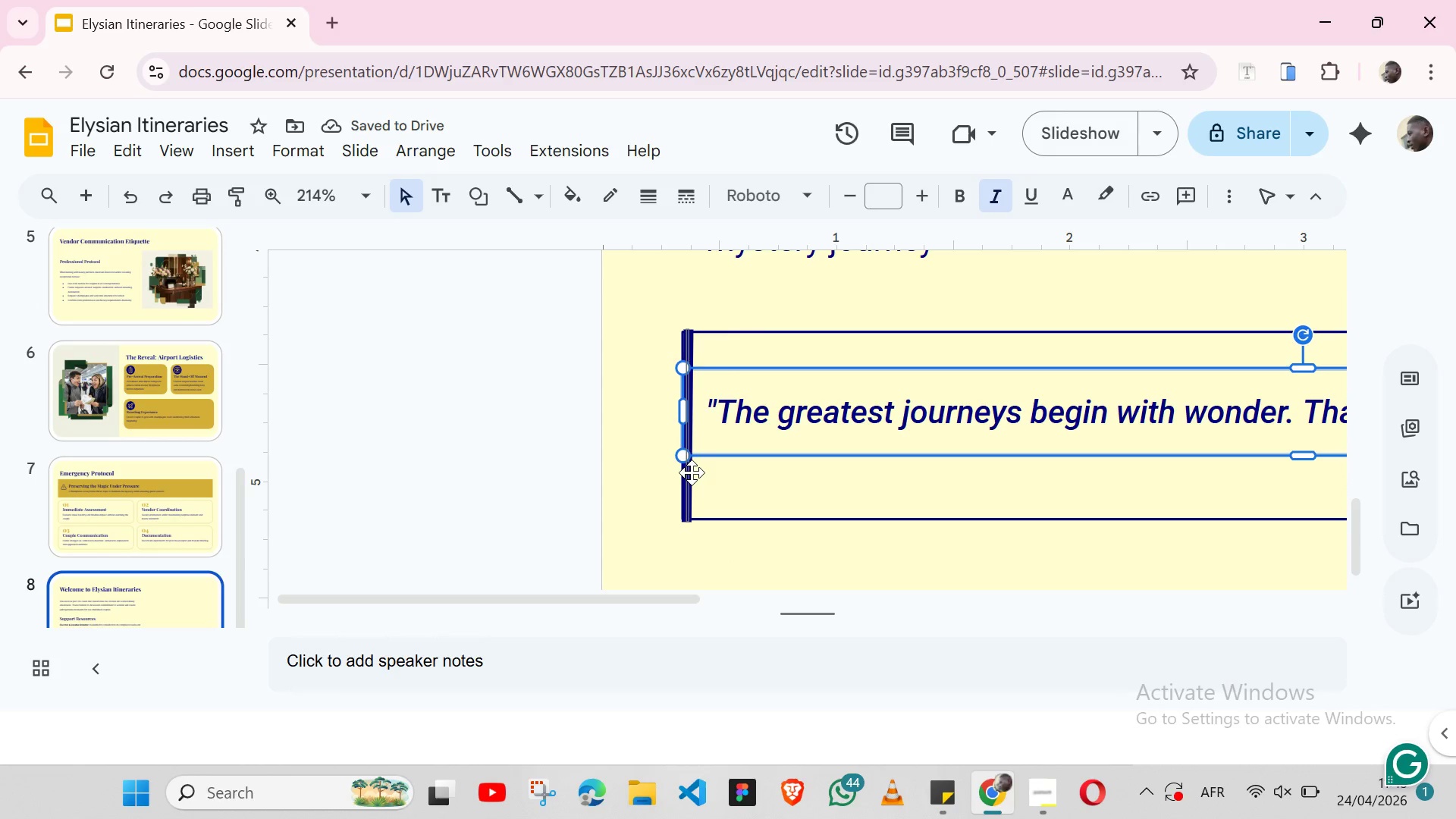 
left_click([692, 472])
 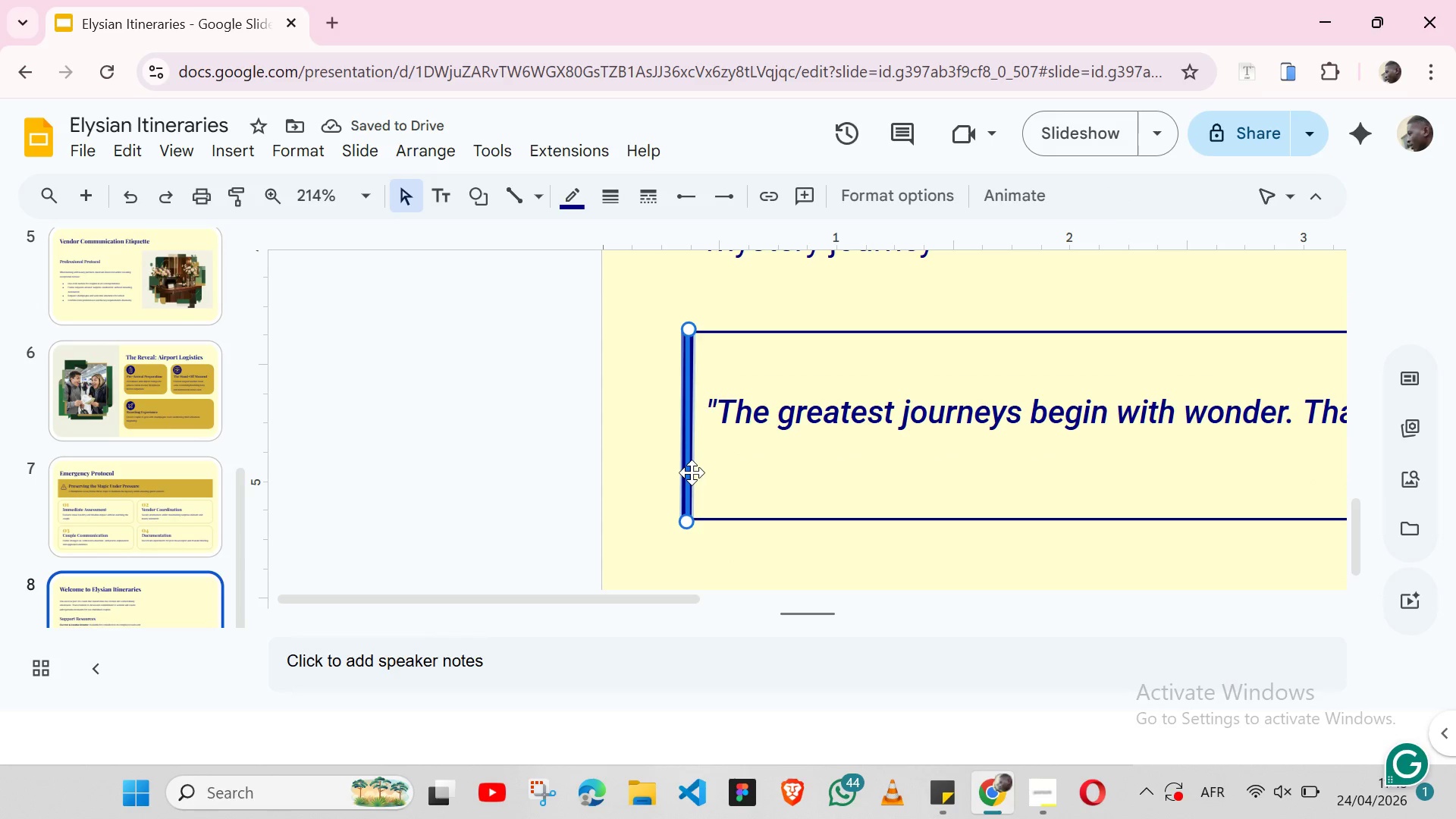 
key(ArrowLeft)
 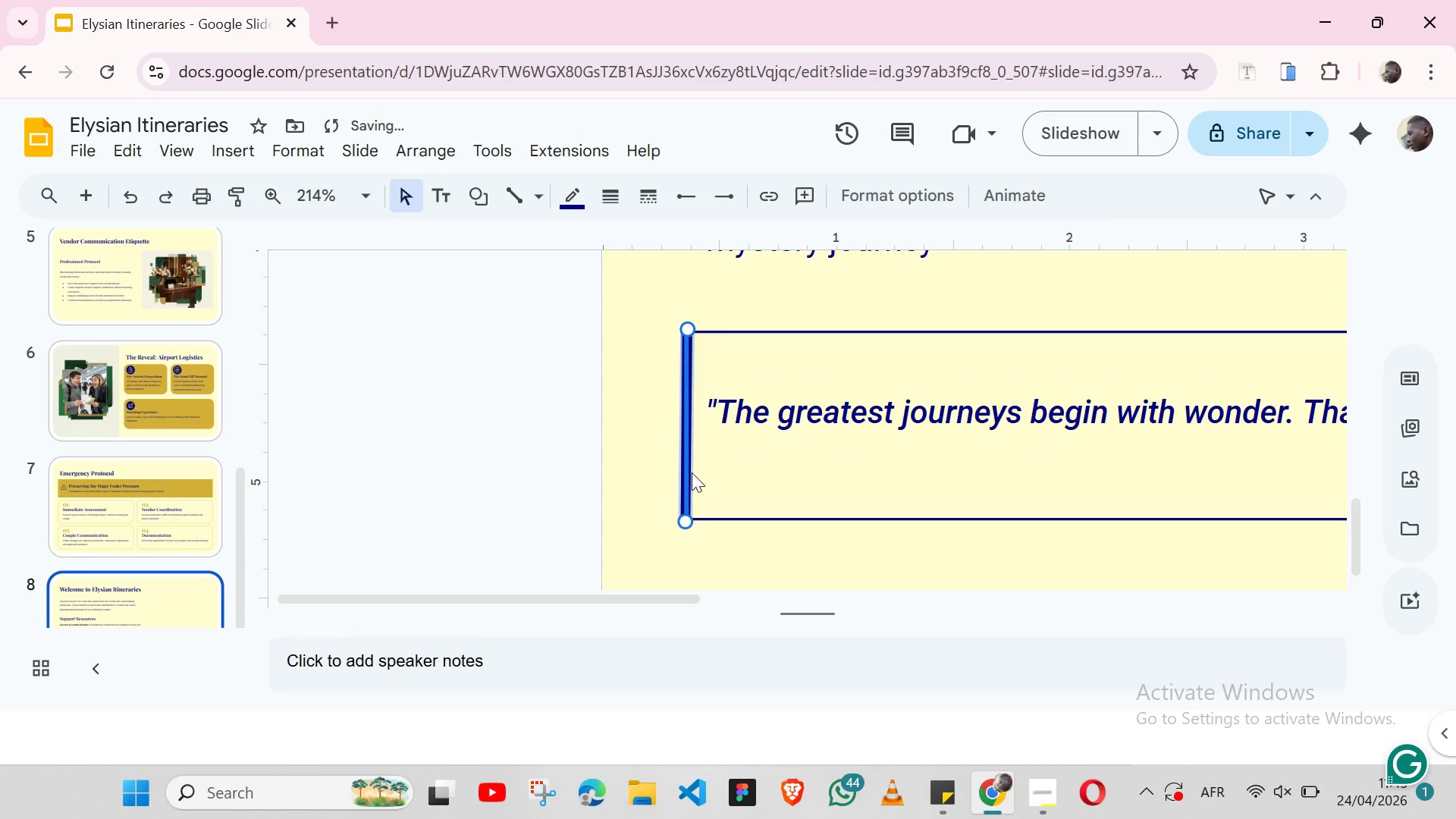 
key(ArrowUp)
 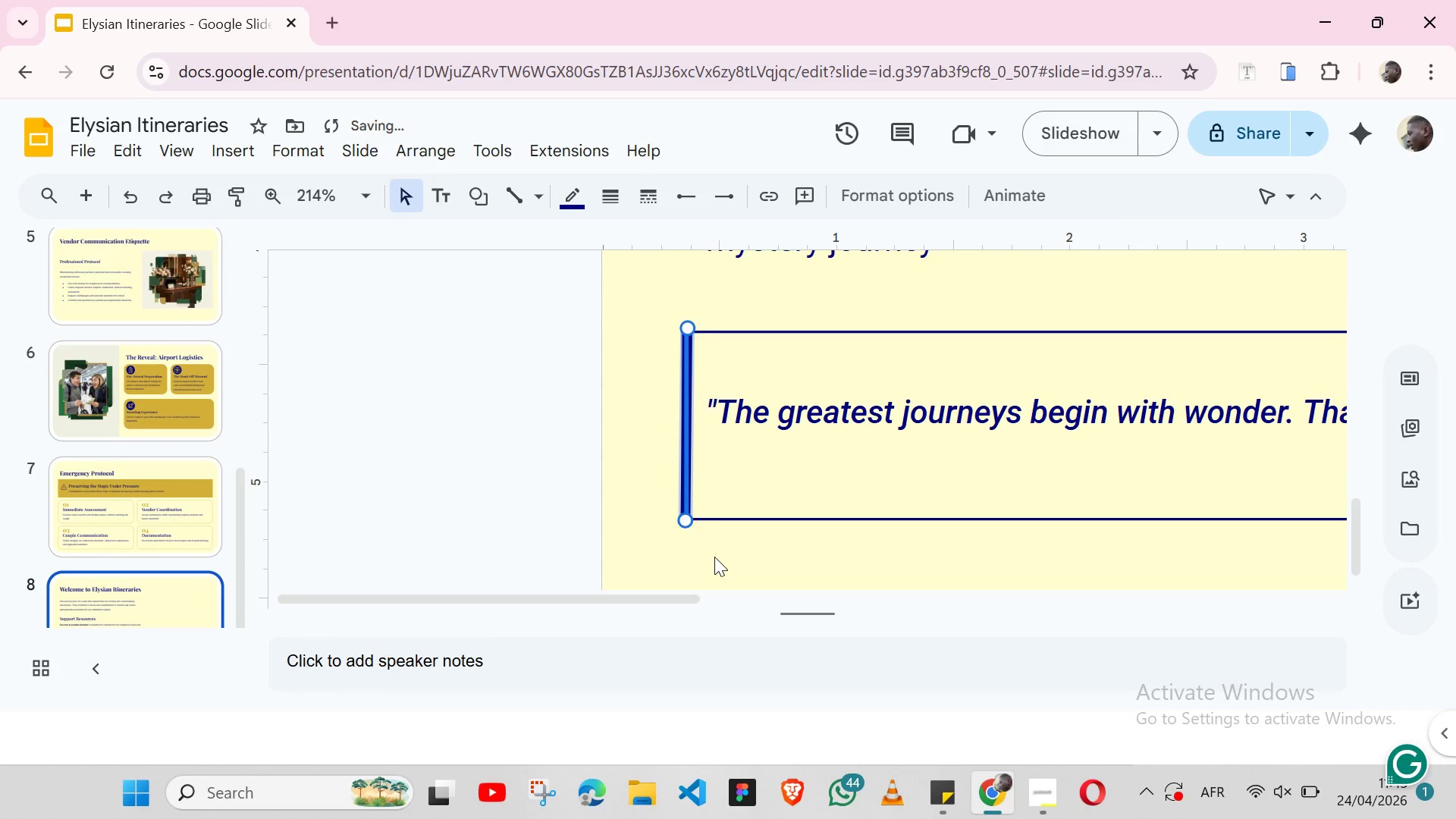 
left_click([714, 557])
 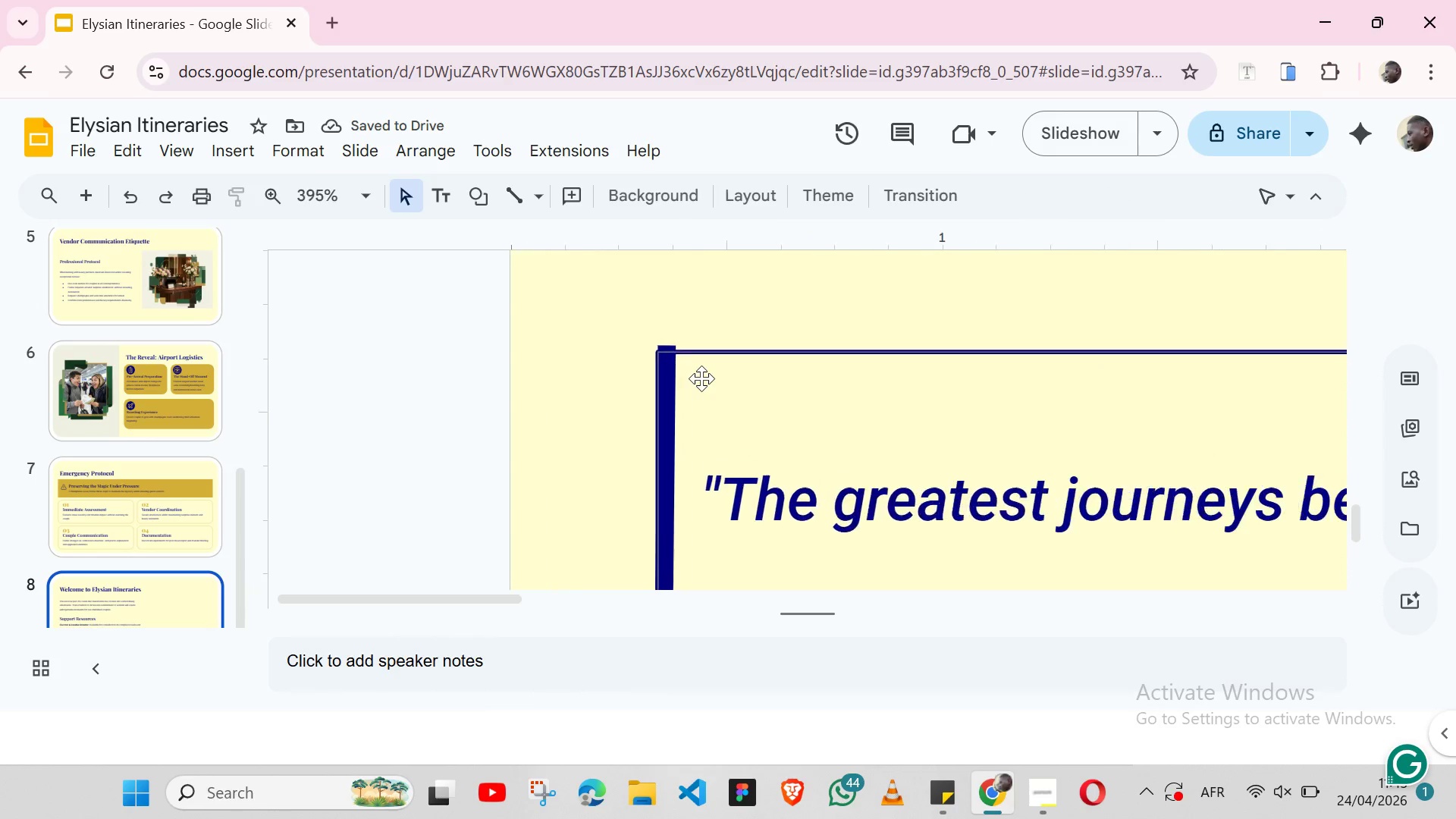 
left_click([666, 342])
 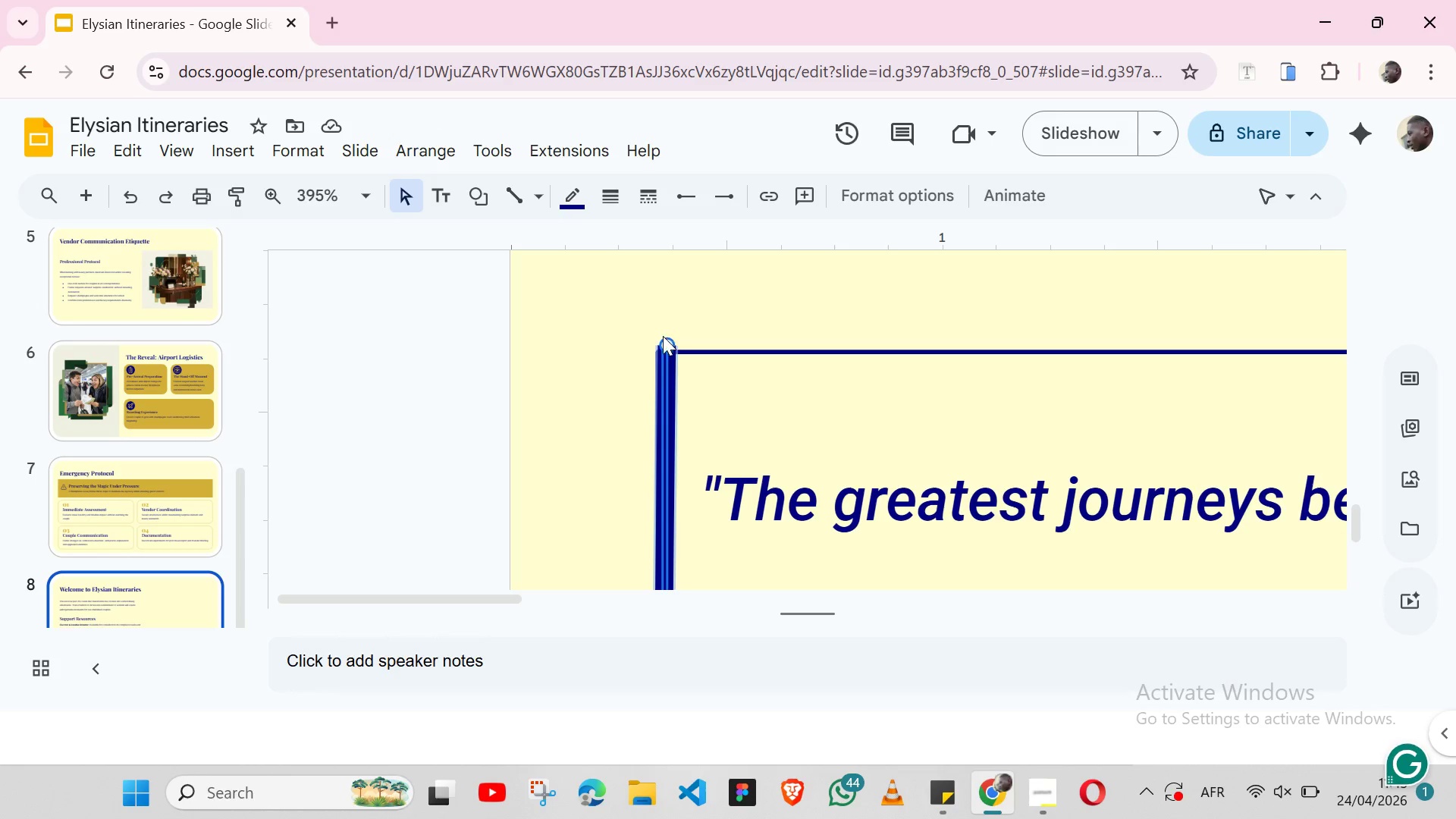 
left_click_drag(start_coordinate=[664, 346], to_coordinate=[664, 352])
 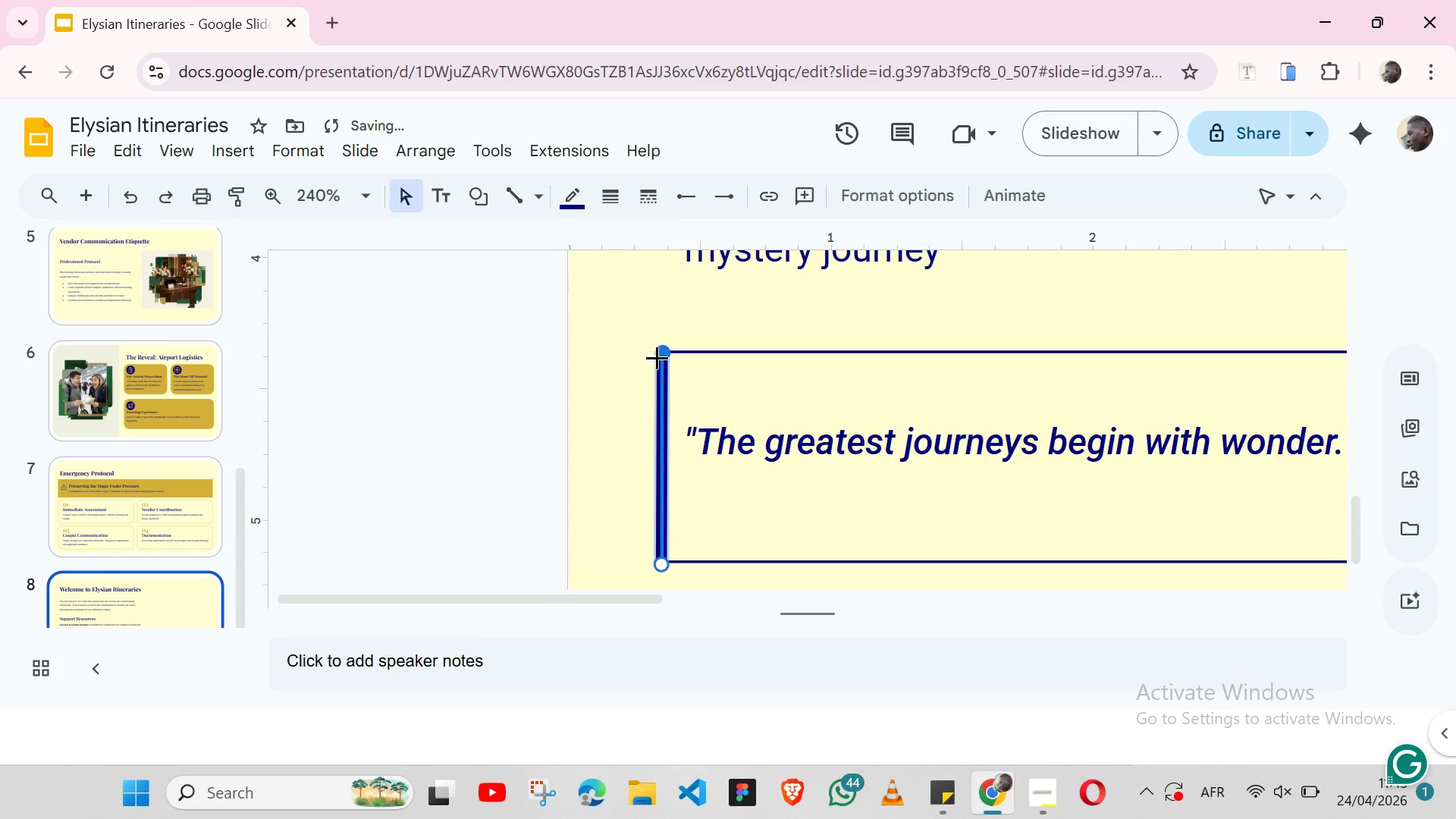 
left_click([595, 440])
 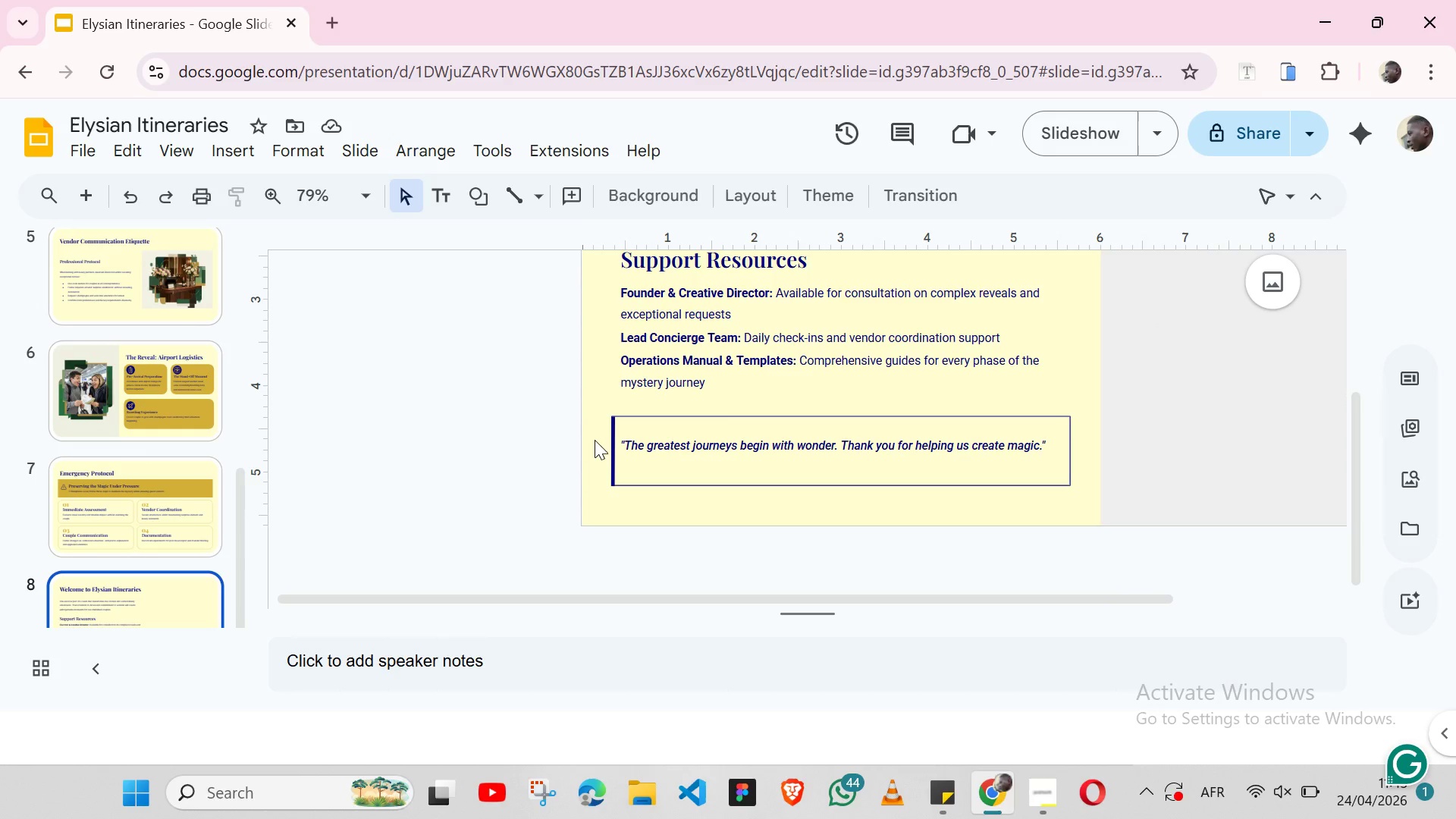 
wait(21.94)
 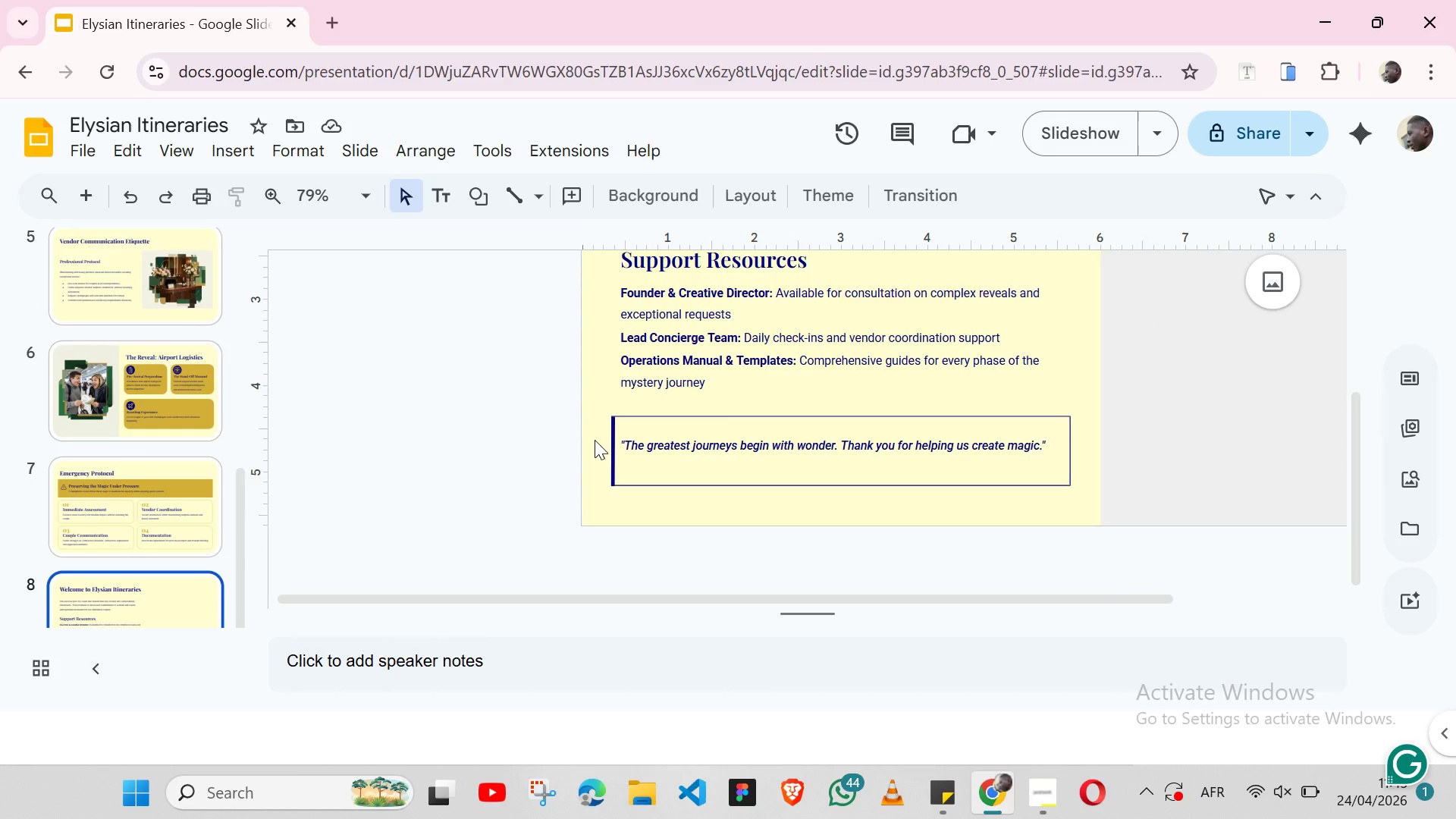 
left_click([1163, 355])
 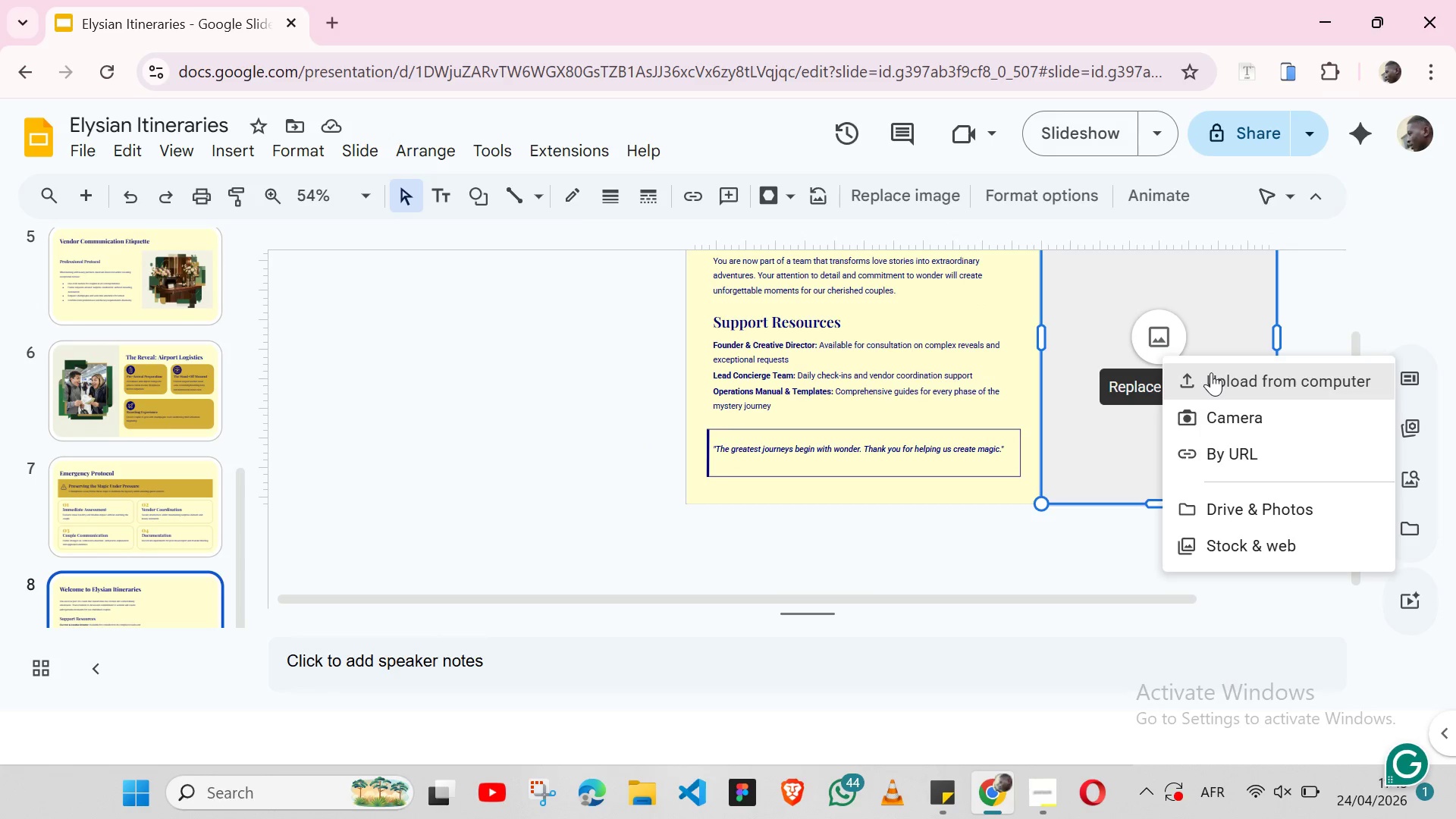 
left_click([1211, 372])
 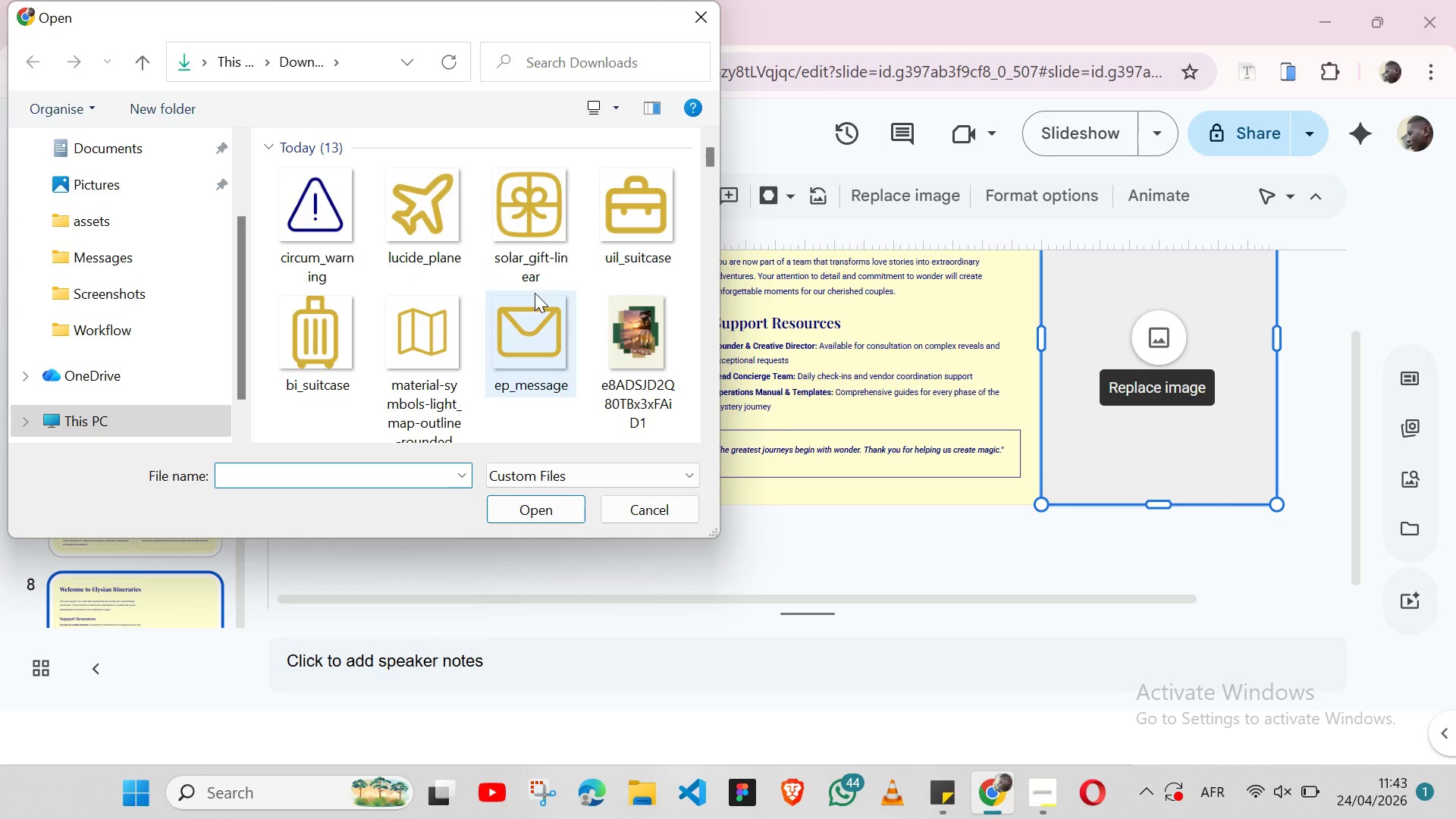 
scroll: coordinate [624, 327], scroll_direction: down, amount: 2.0
 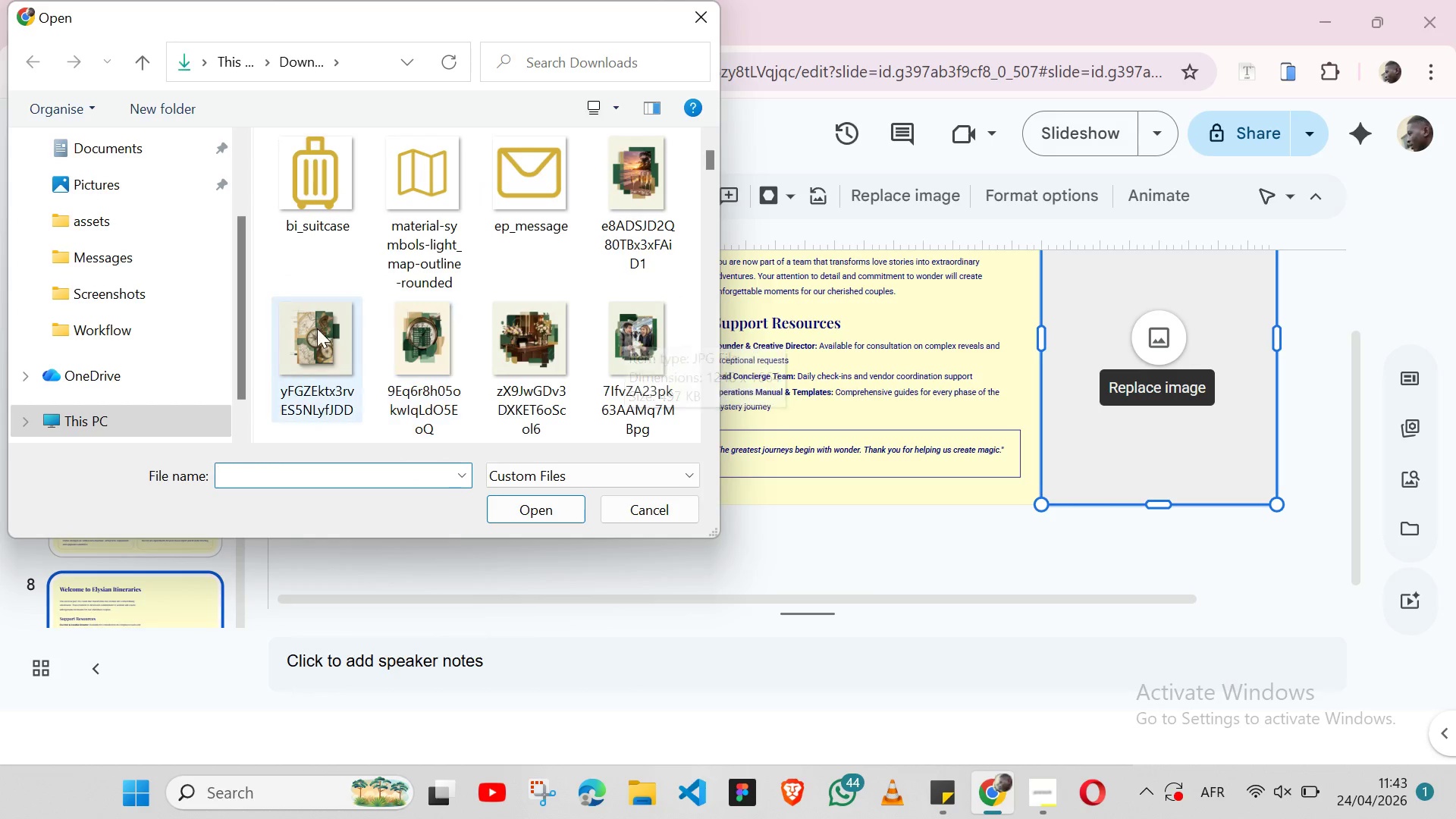 
mouse_move([334, 344])
 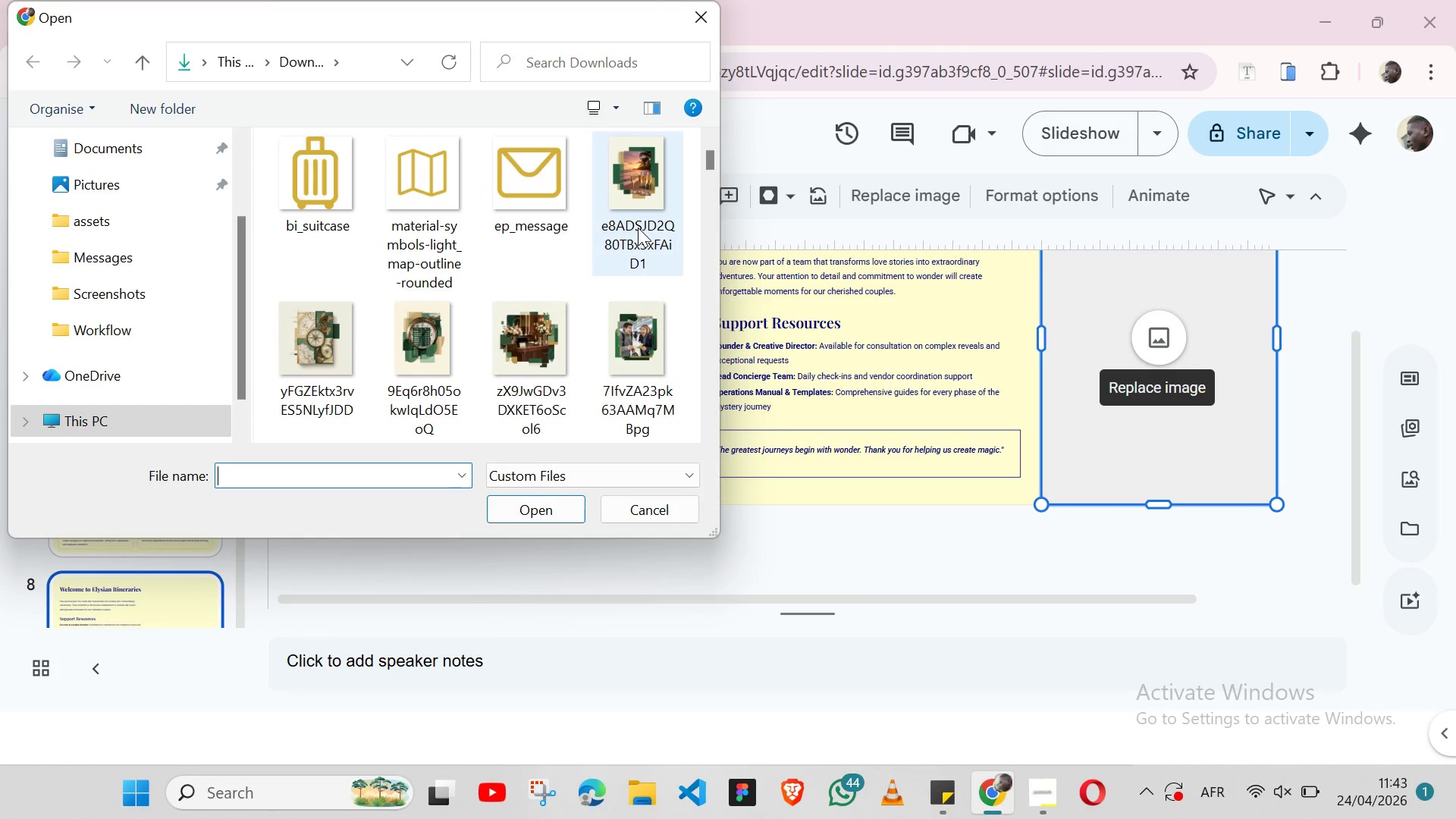 
scroll: coordinate [638, 228], scroll_direction: down, amount: 2.0
 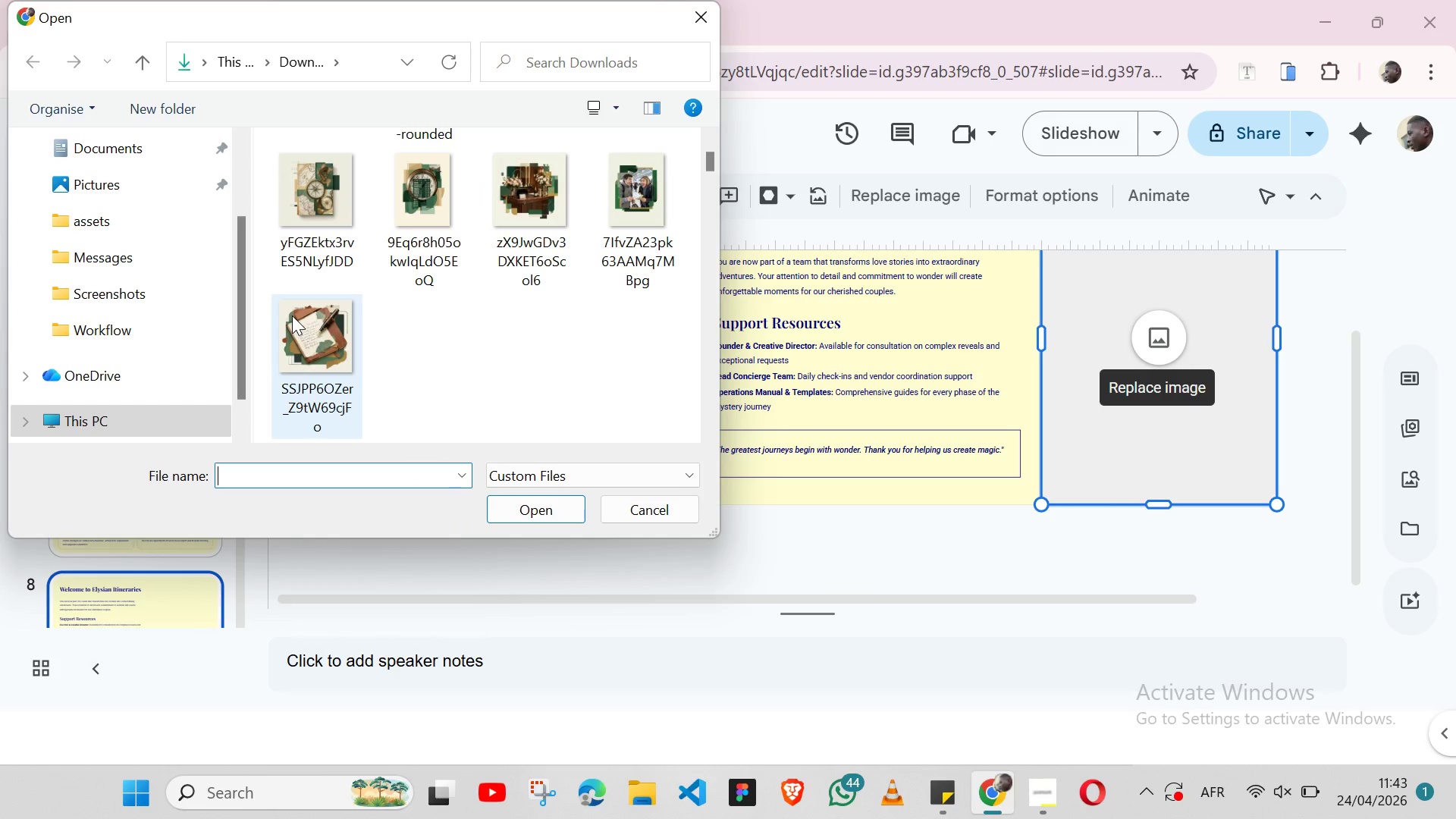 
left_click([292, 315])
 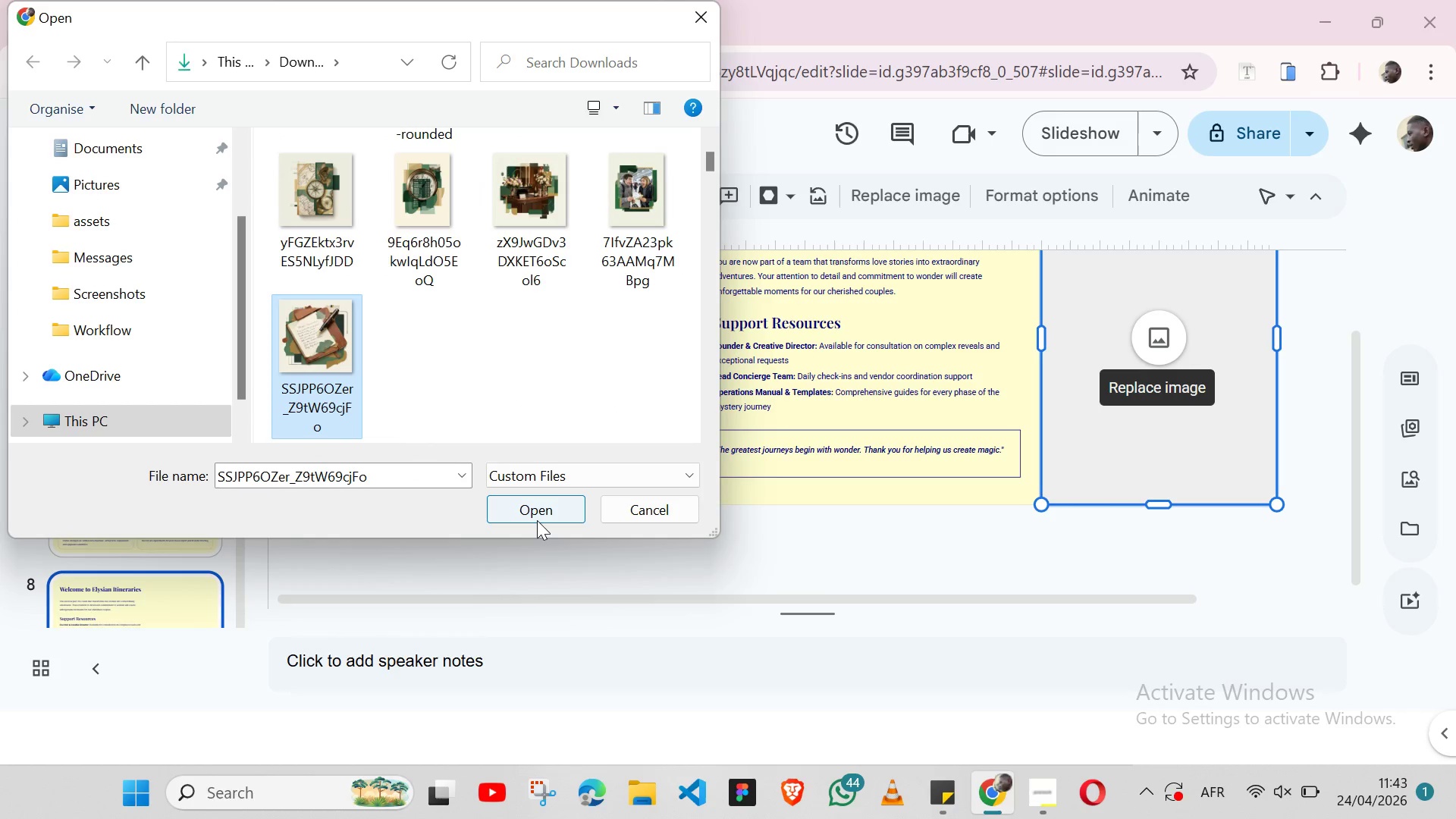 
left_click([537, 520])
 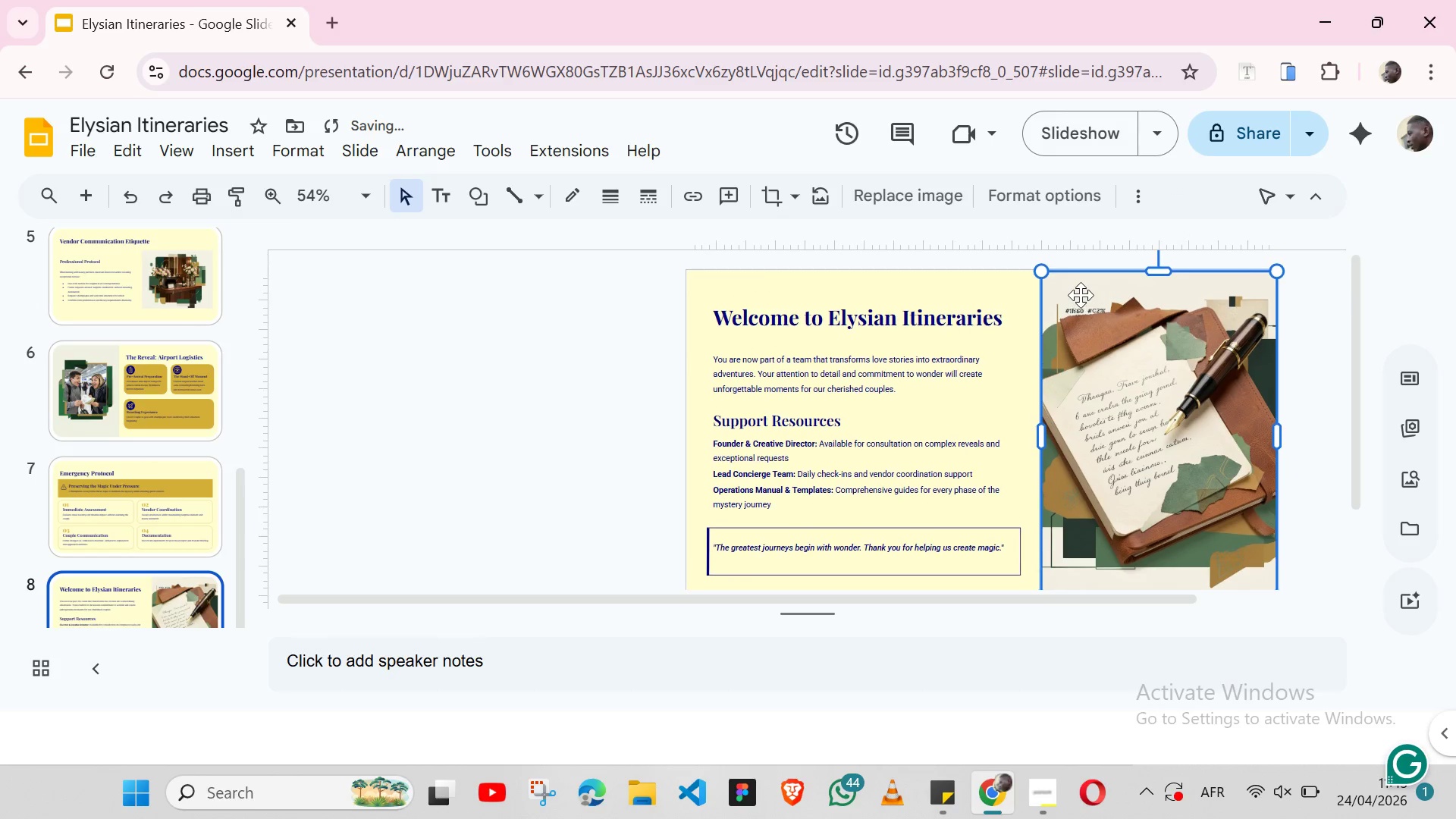 
wait(9.05)
 